 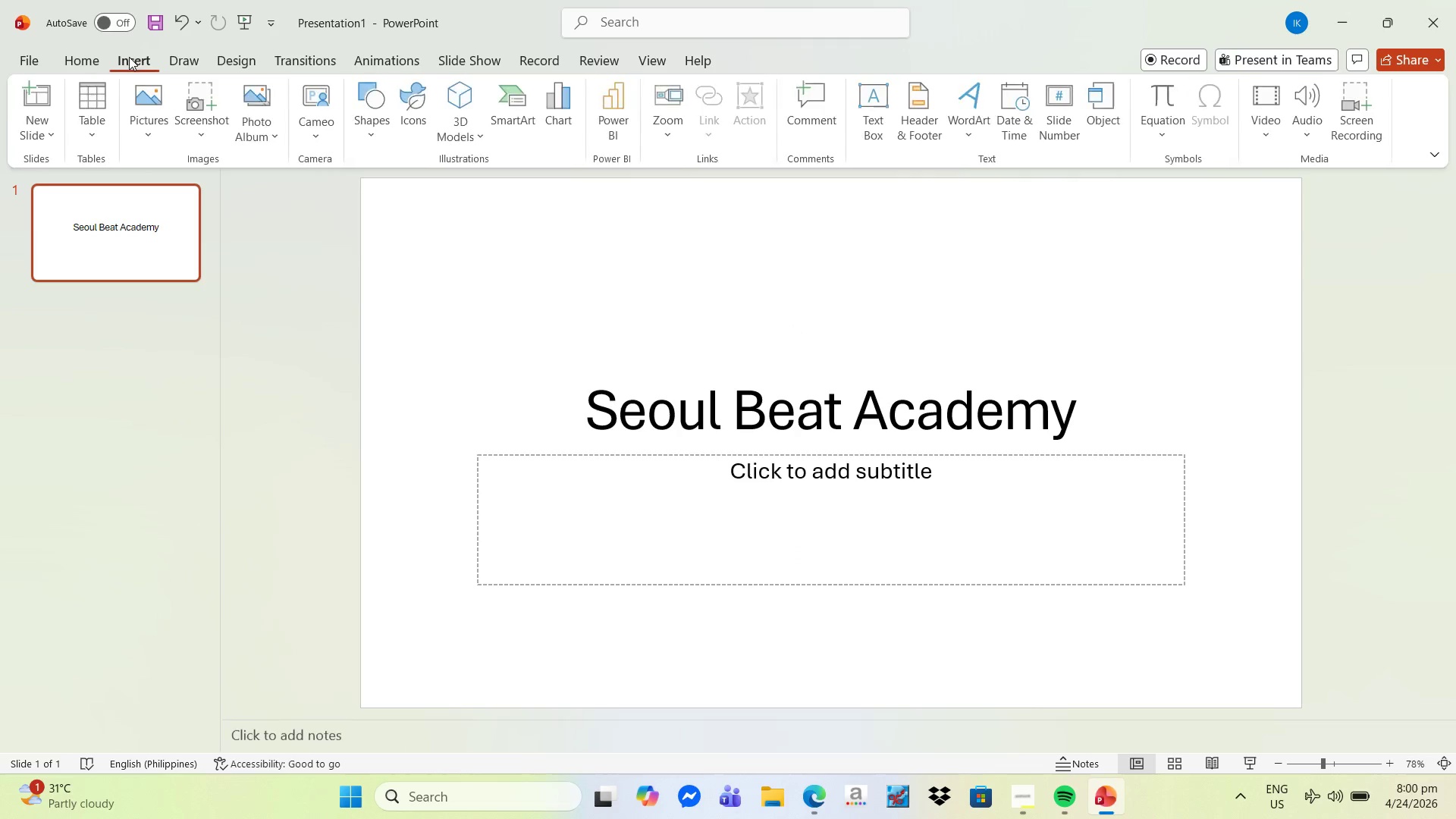 
left_click([151, 102])
 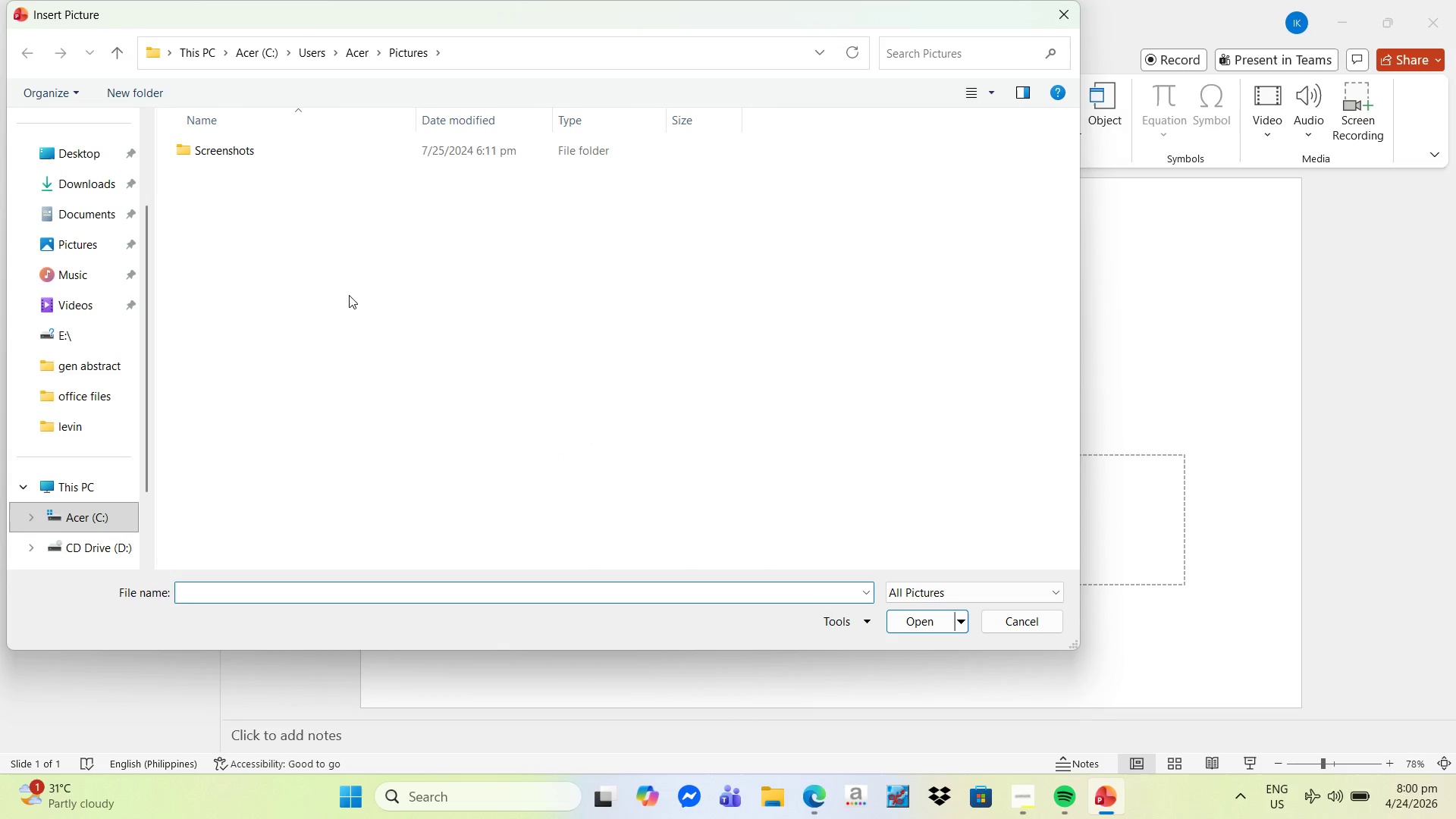 
left_click([98, 193])
 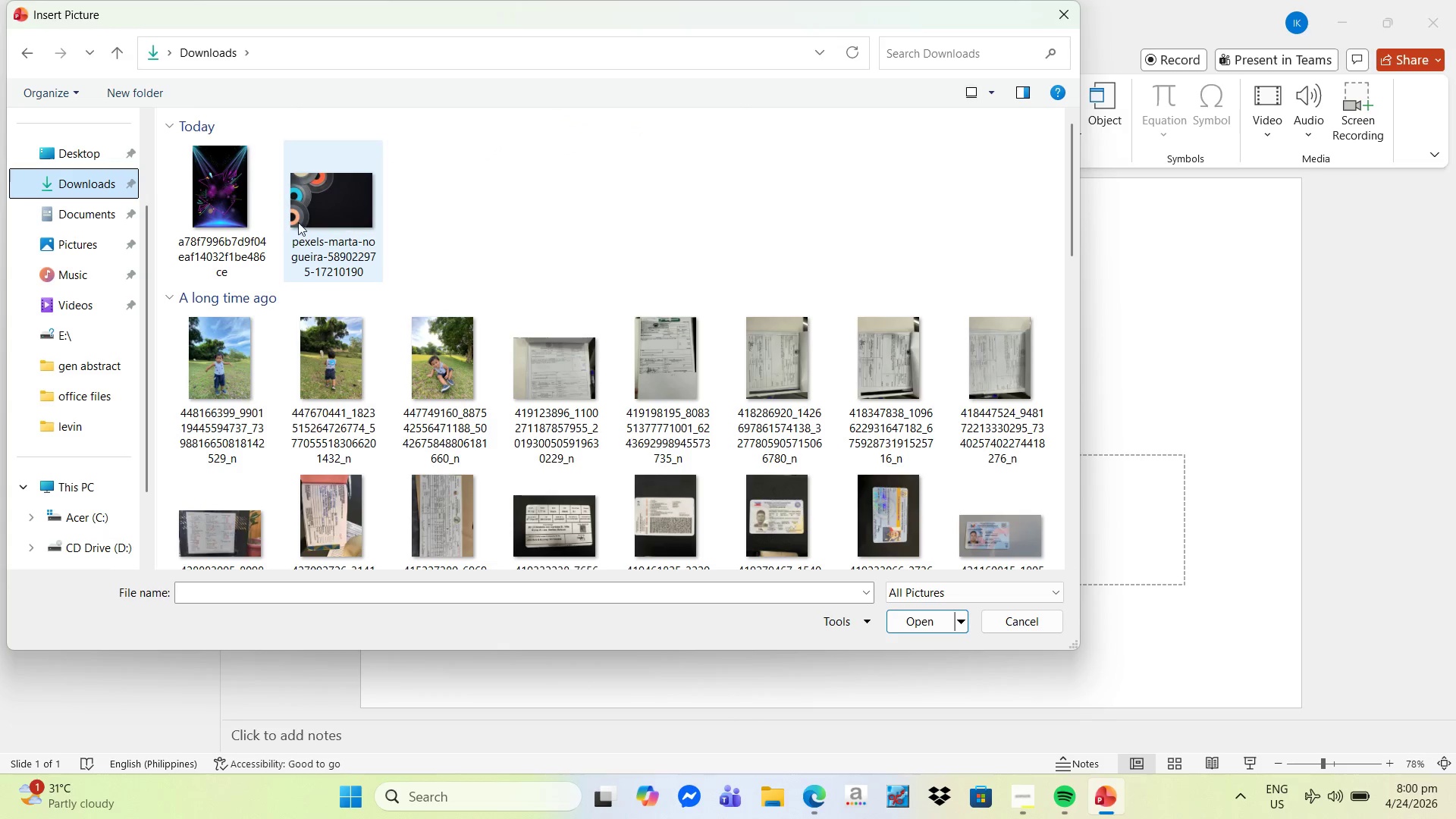 
left_click([237, 224])
 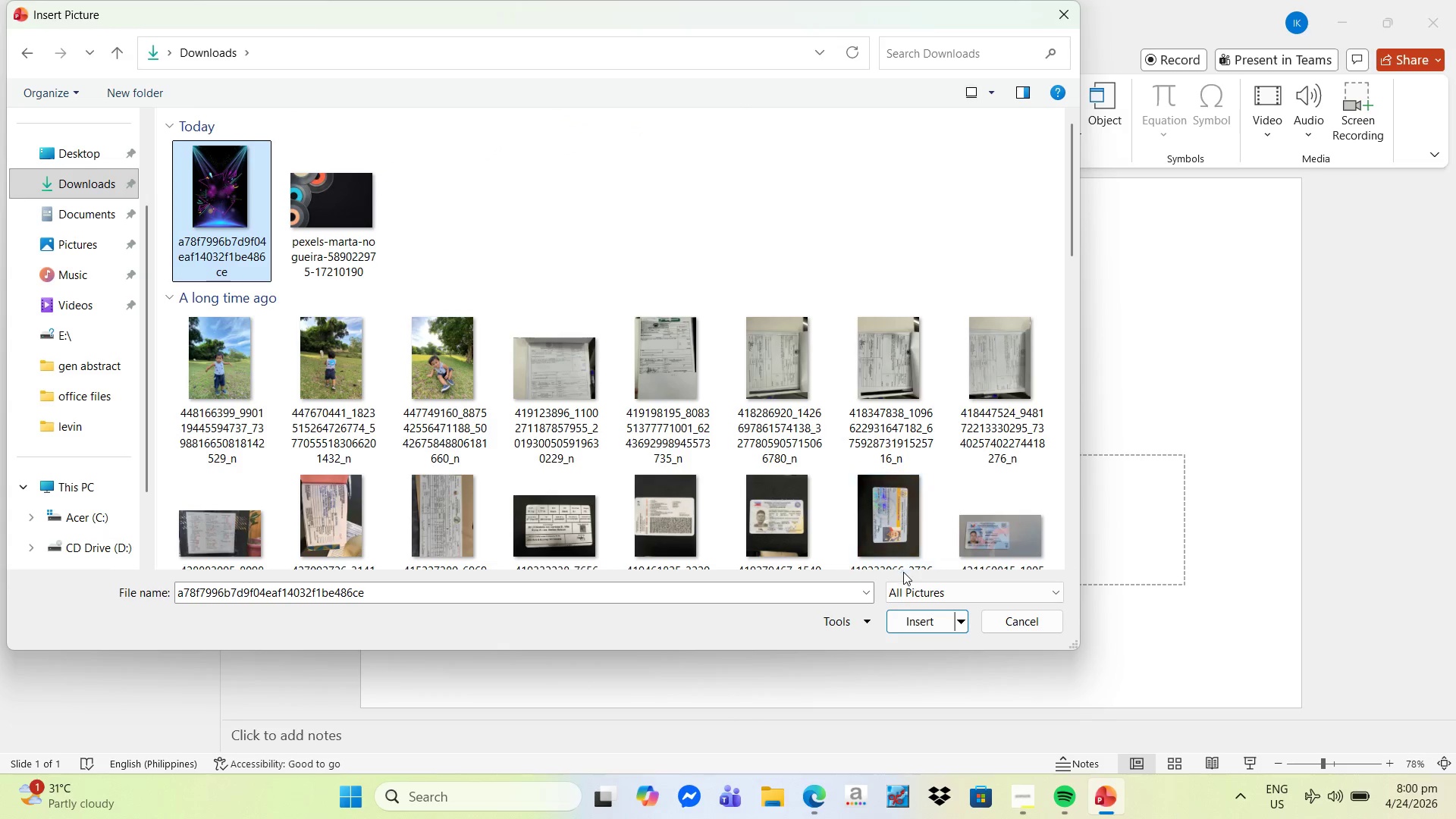 
left_click([920, 614])
 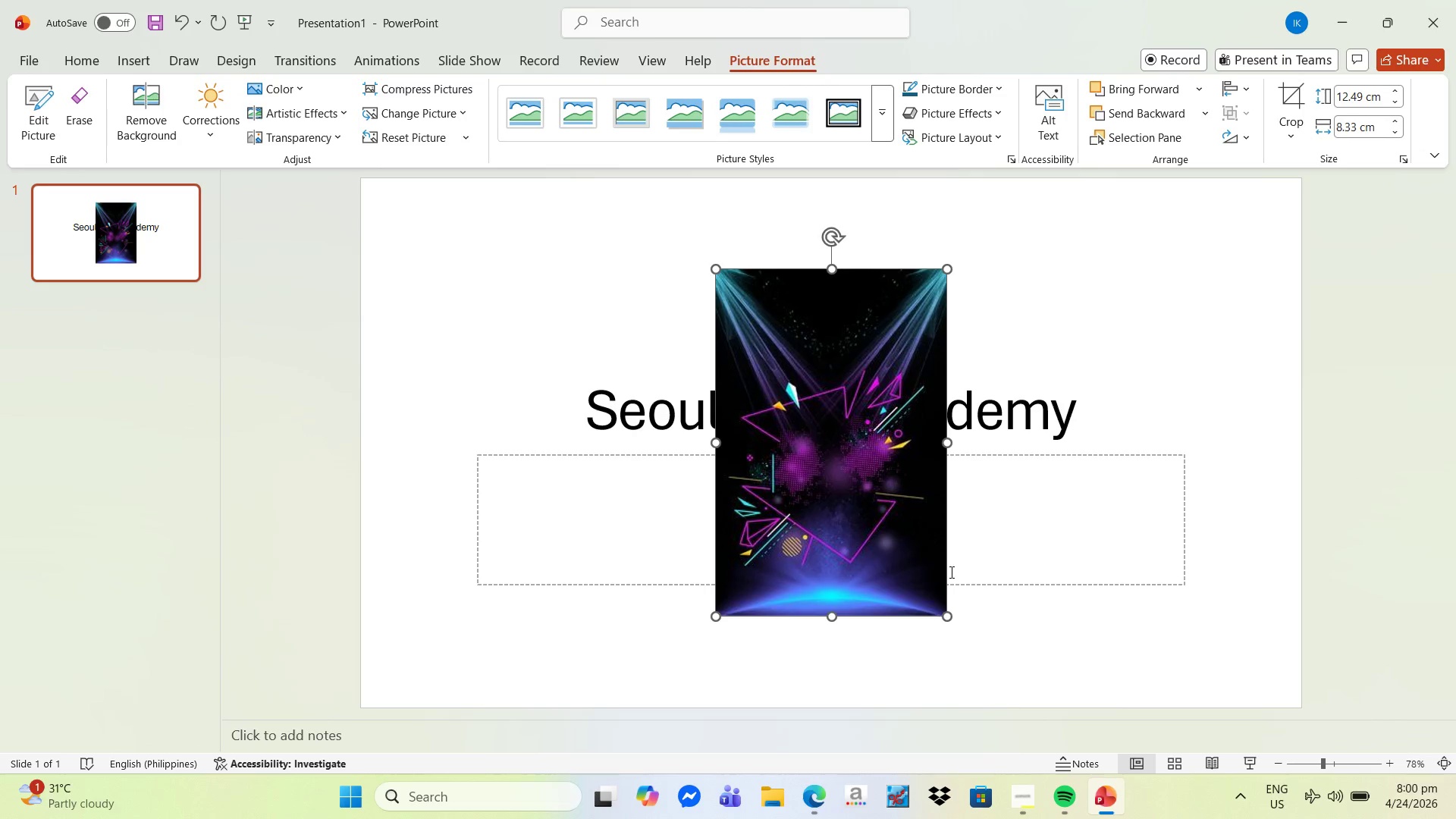 
right_click([806, 403])
 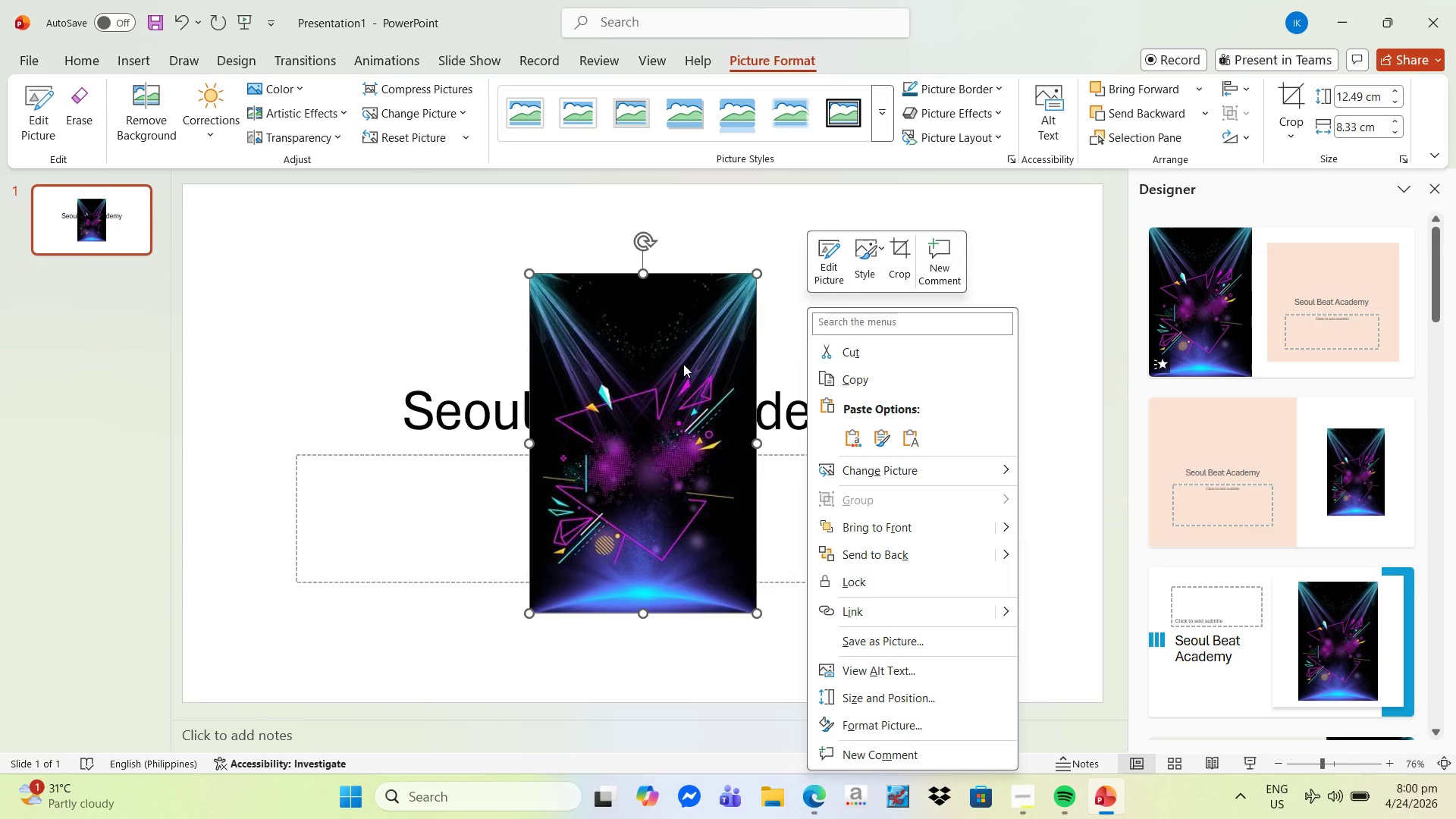 
left_click([683, 363])
 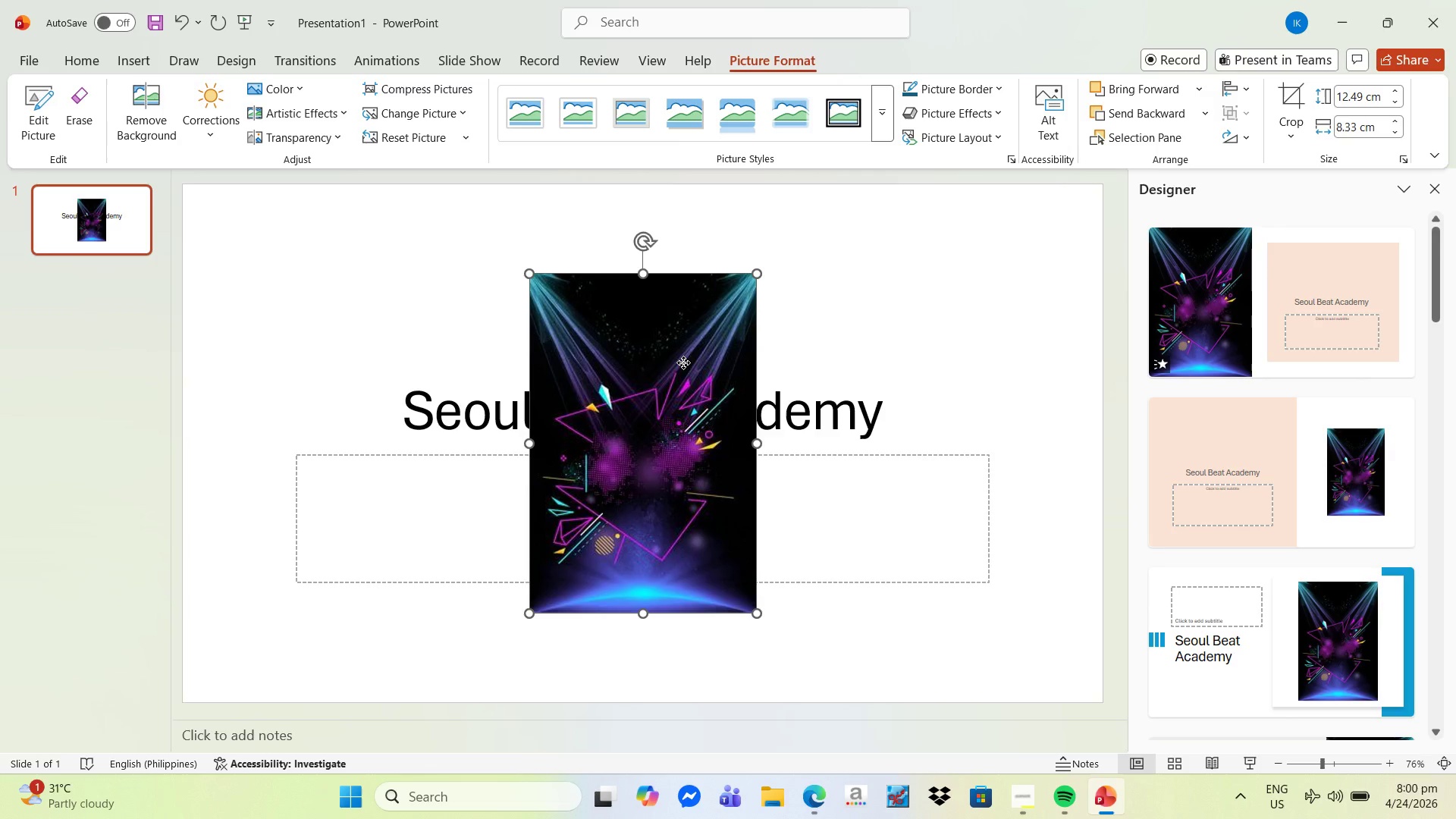 
right_click([683, 362])
 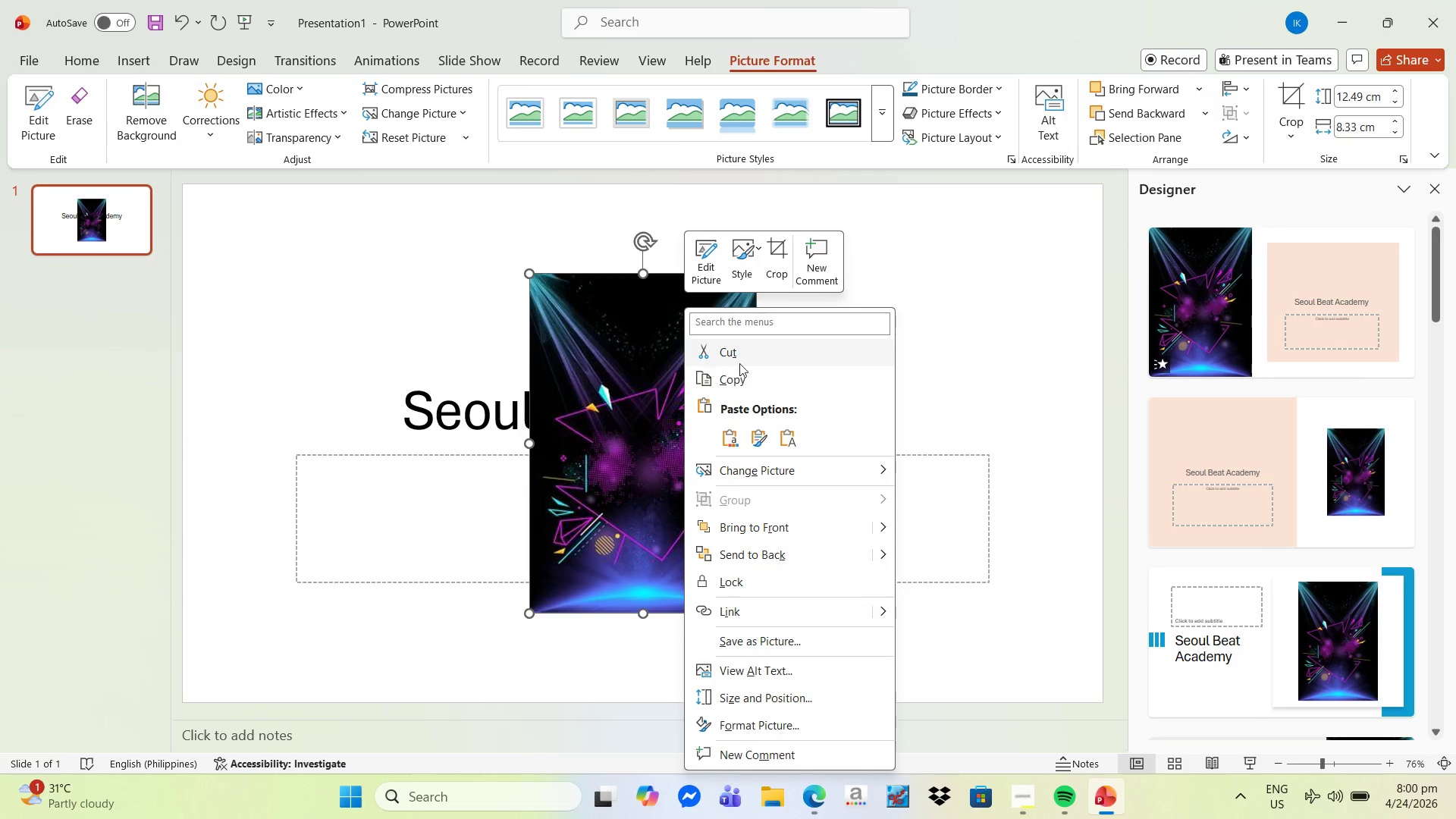 
mouse_move([769, 468])
 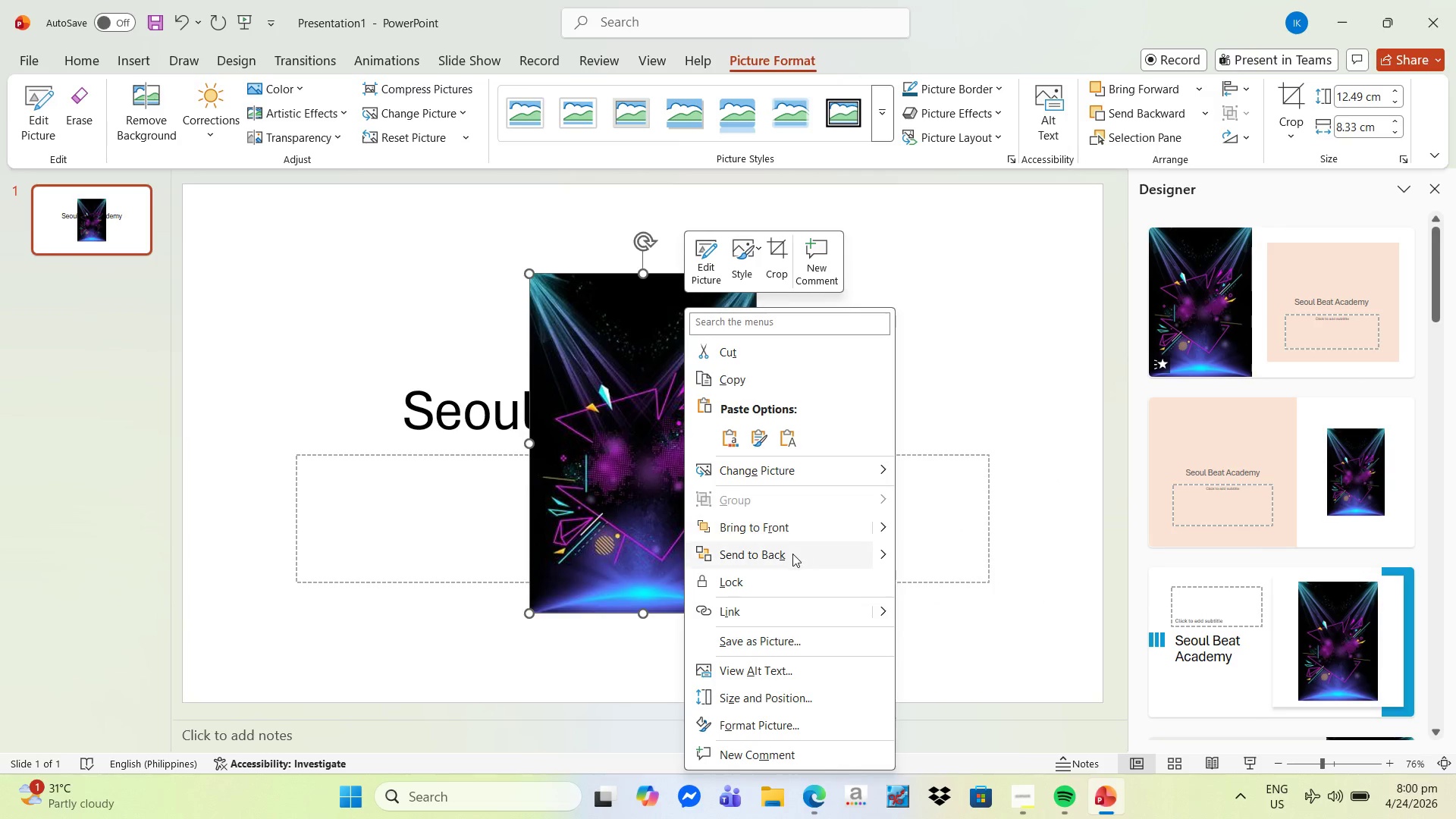 
left_click([787, 555])
 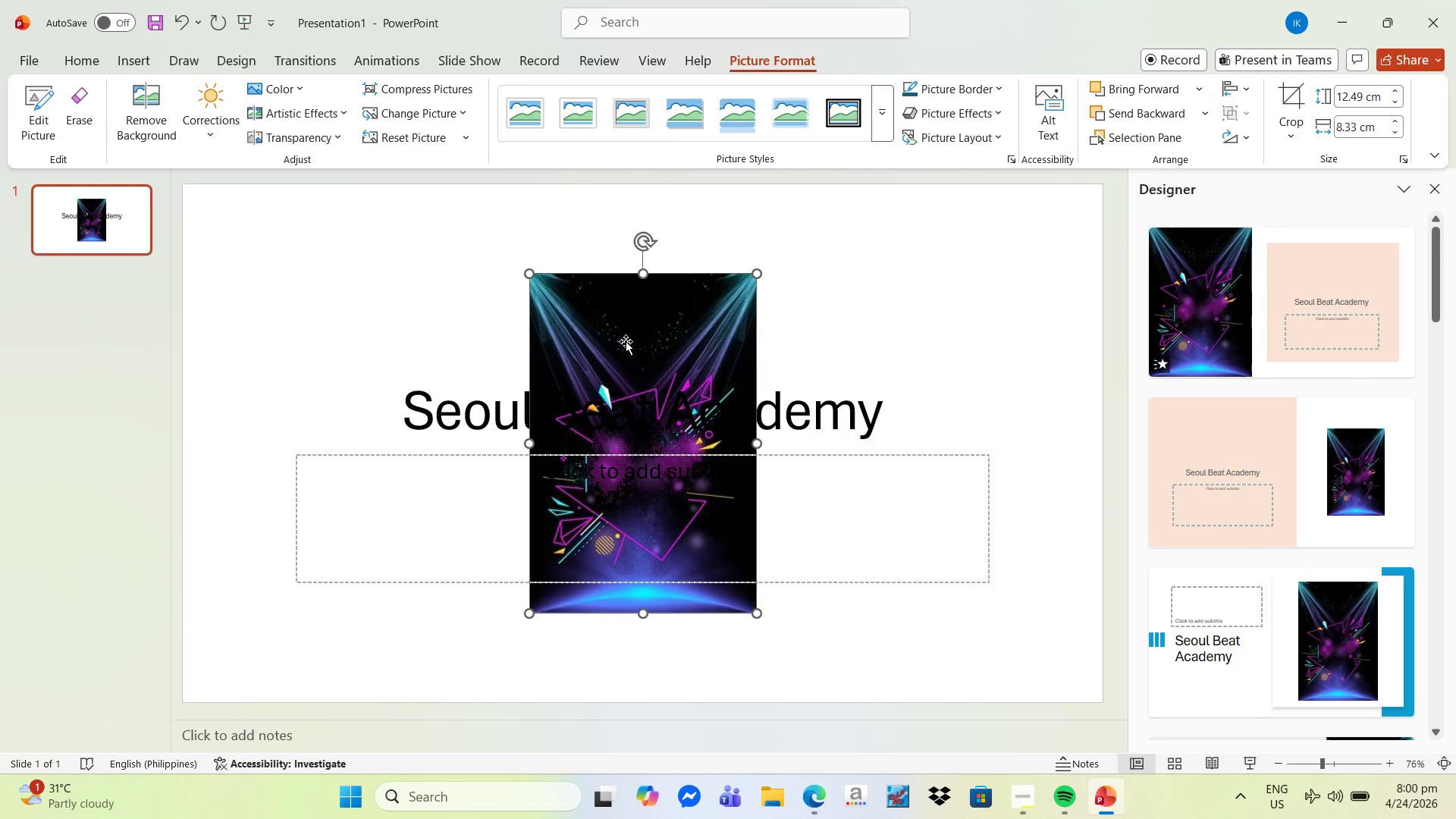 
left_click([601, 337])
 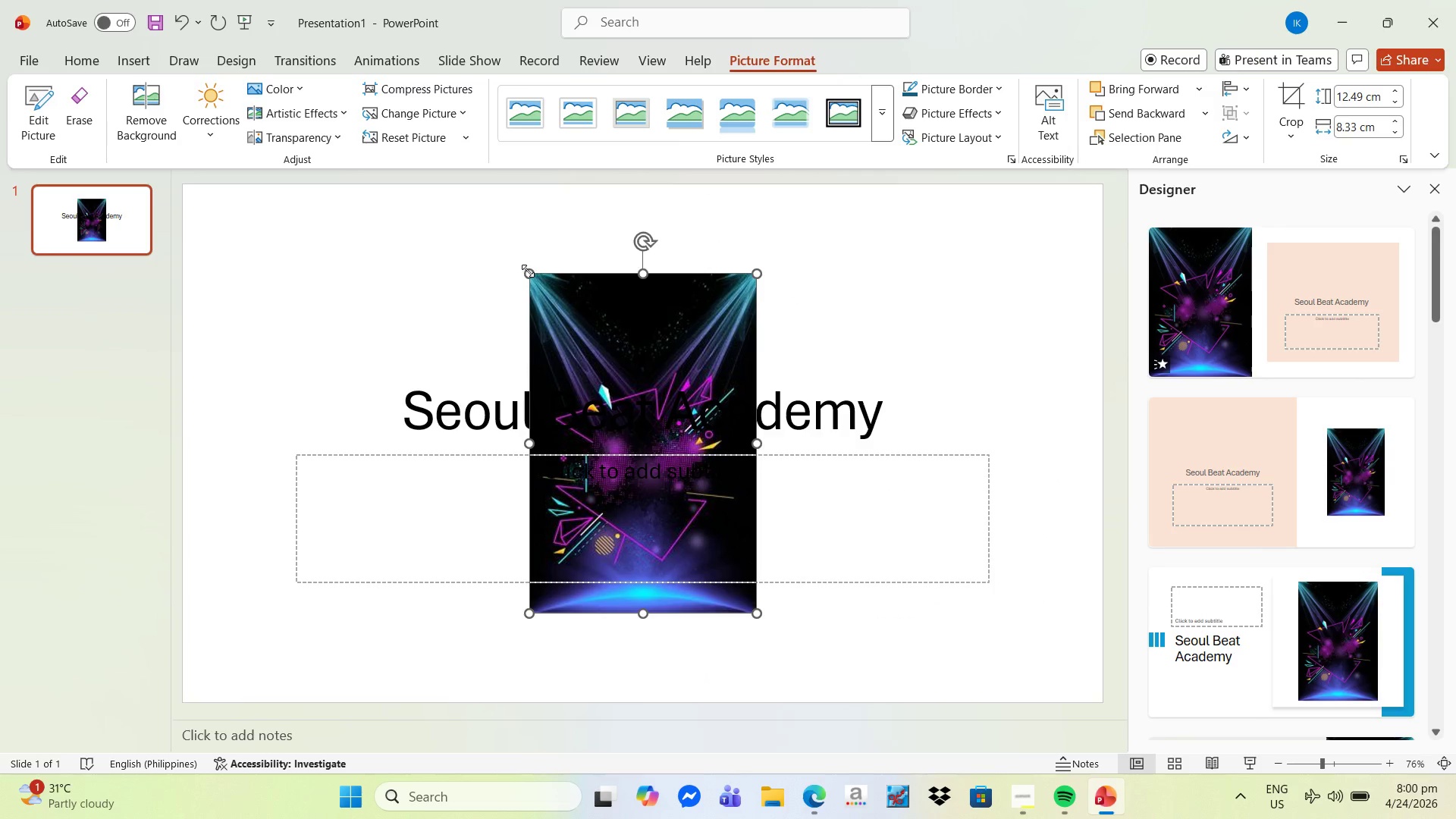 
left_click_drag(start_coordinate=[528, 271], to_coordinate=[479, 267])
 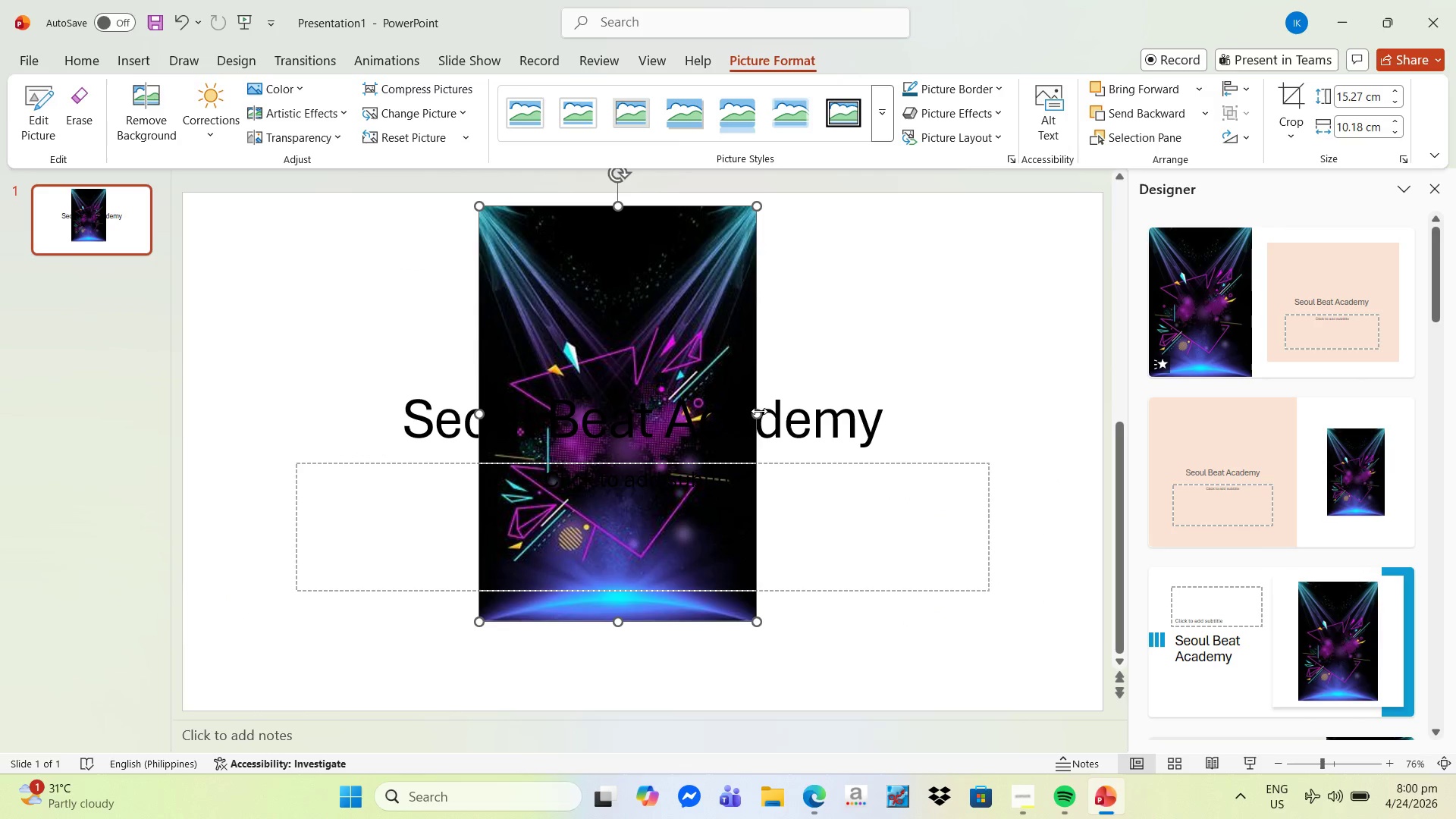 
left_click_drag(start_coordinate=[759, 413], to_coordinate=[1099, 435])
 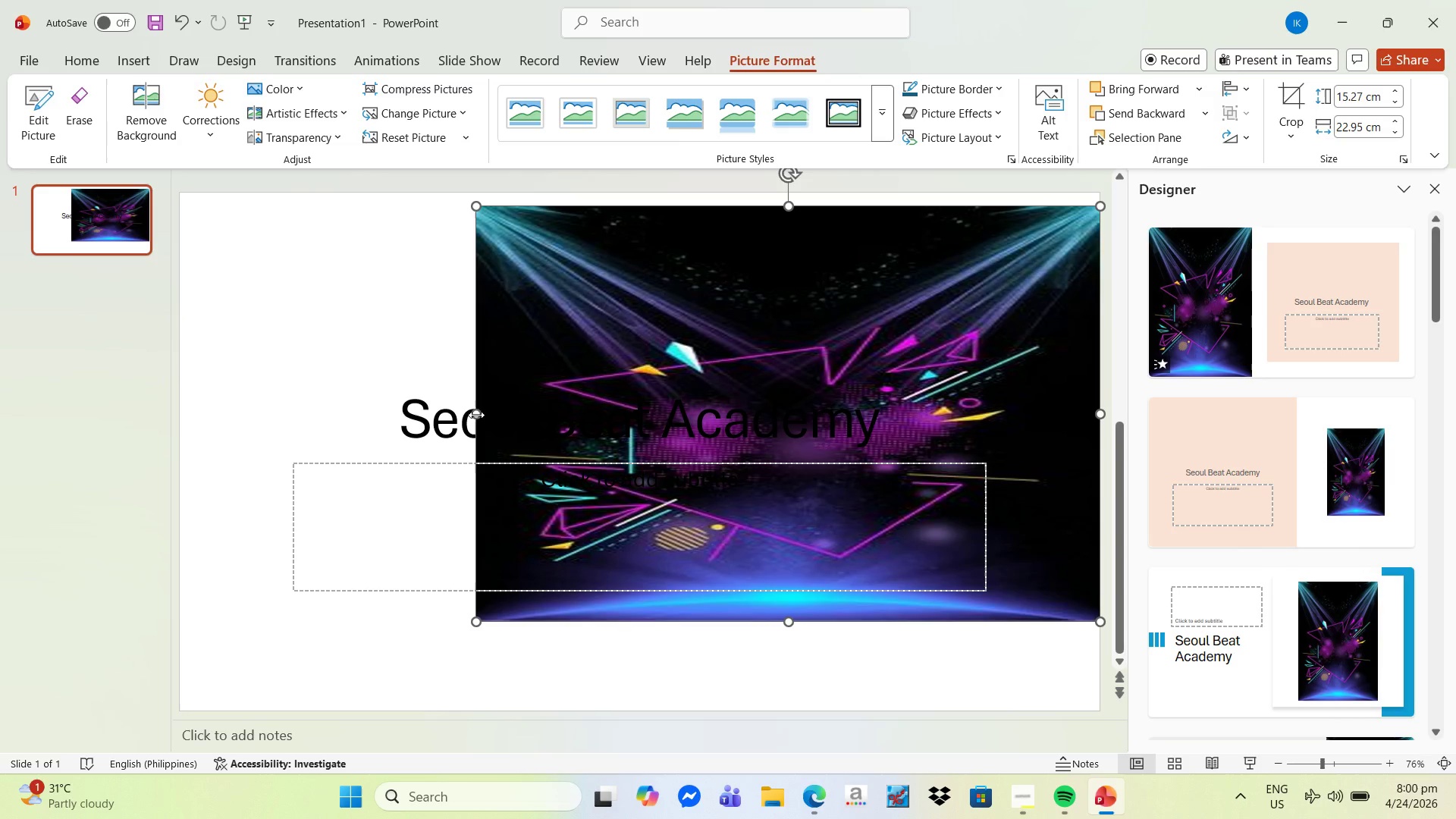 
left_click_drag(start_coordinate=[476, 413], to_coordinate=[181, 397])
 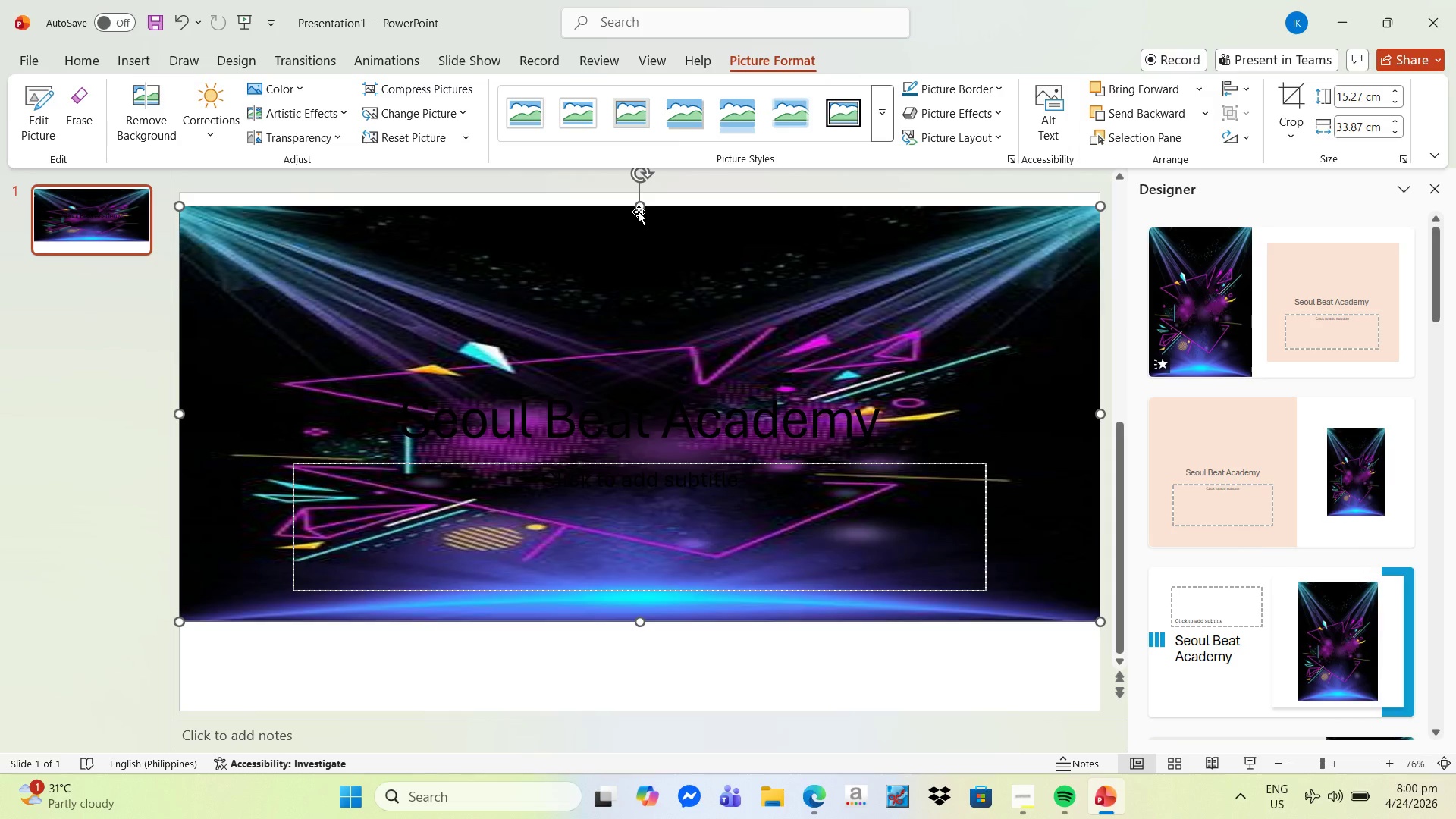 
left_click_drag(start_coordinate=[639, 209], to_coordinate=[640, 194])
 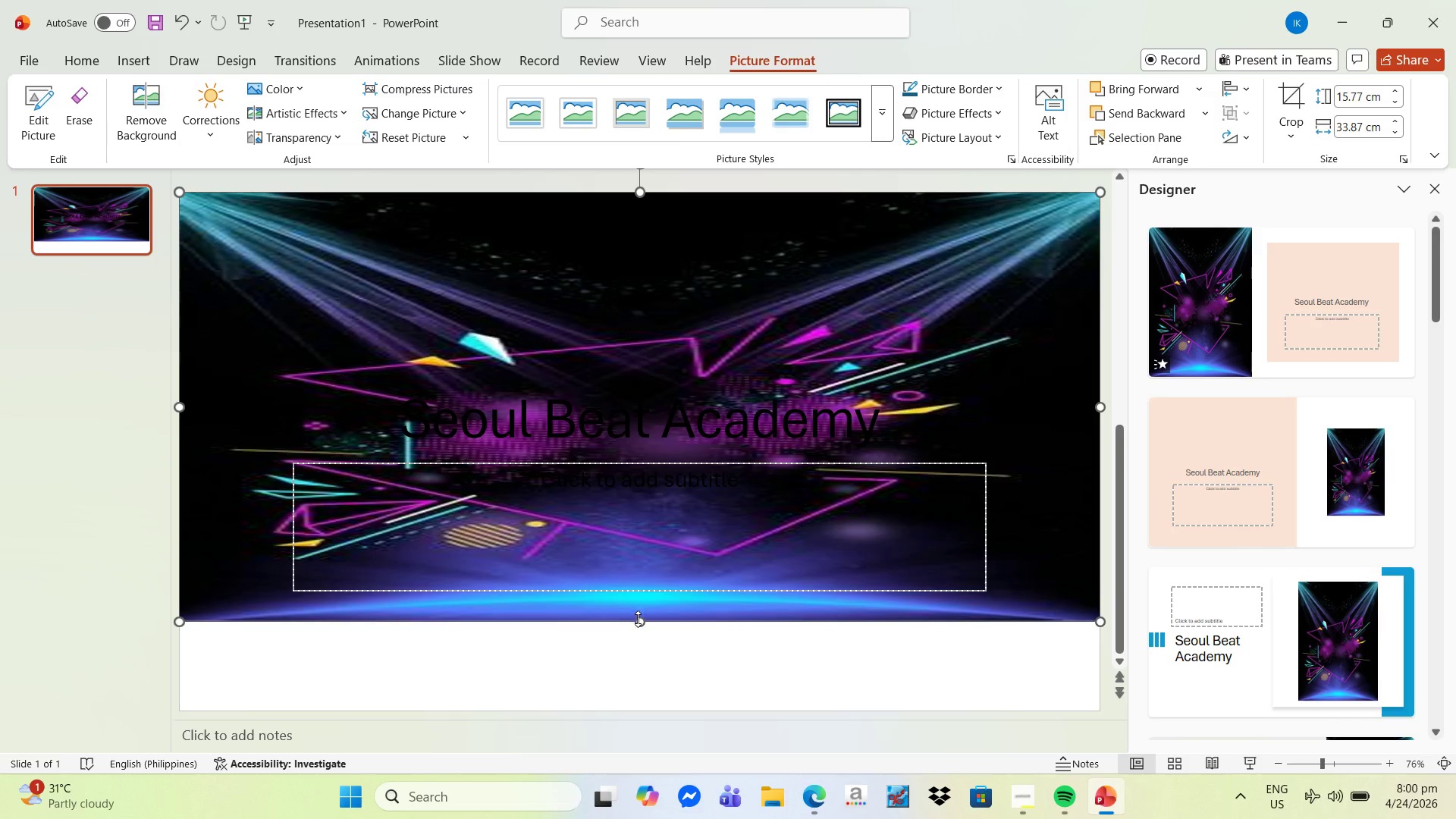 
left_click_drag(start_coordinate=[639, 621], to_coordinate=[631, 707])
 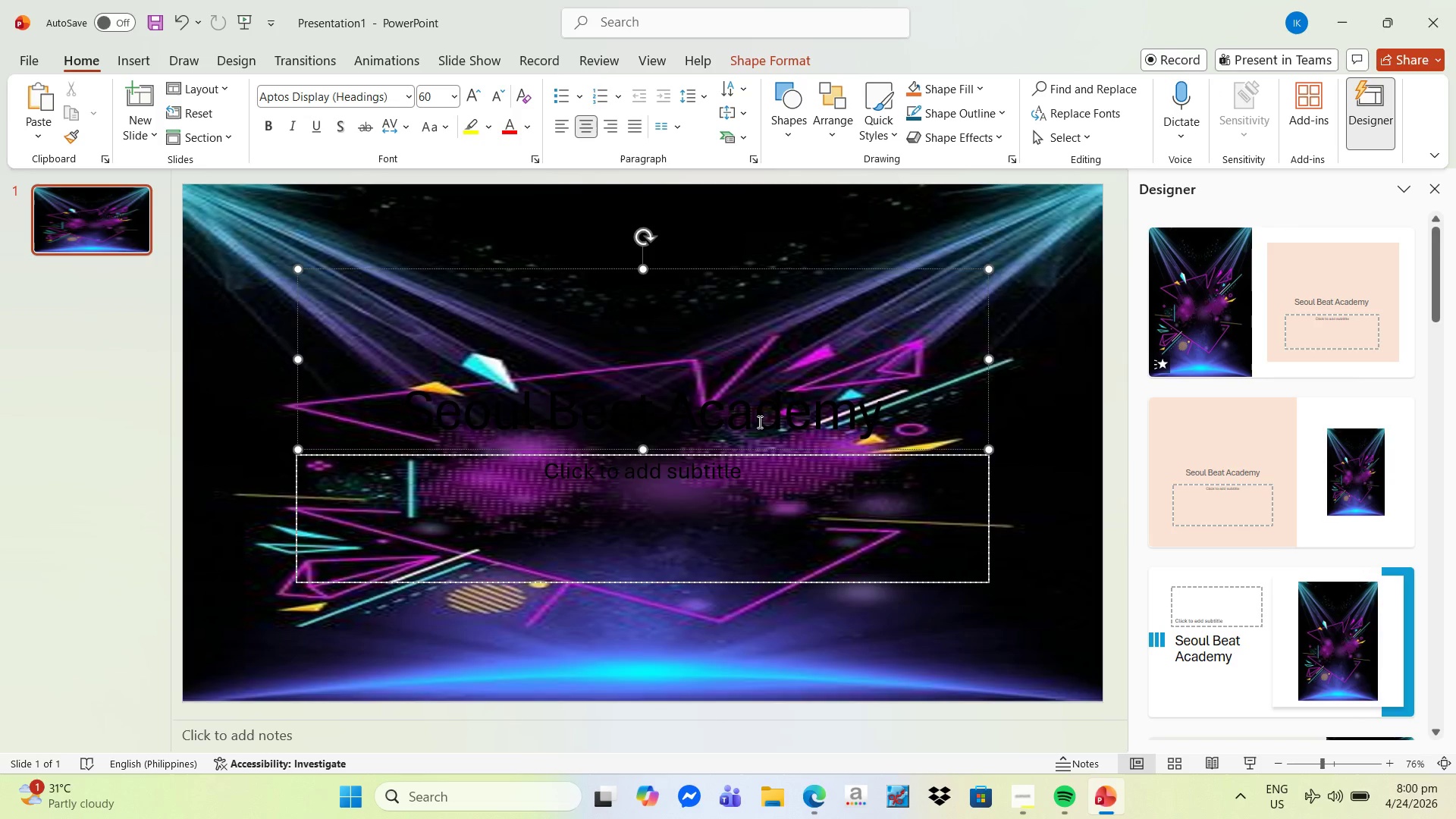 
left_click_drag(start_coordinate=[905, 417], to_coordinate=[357, 409])
 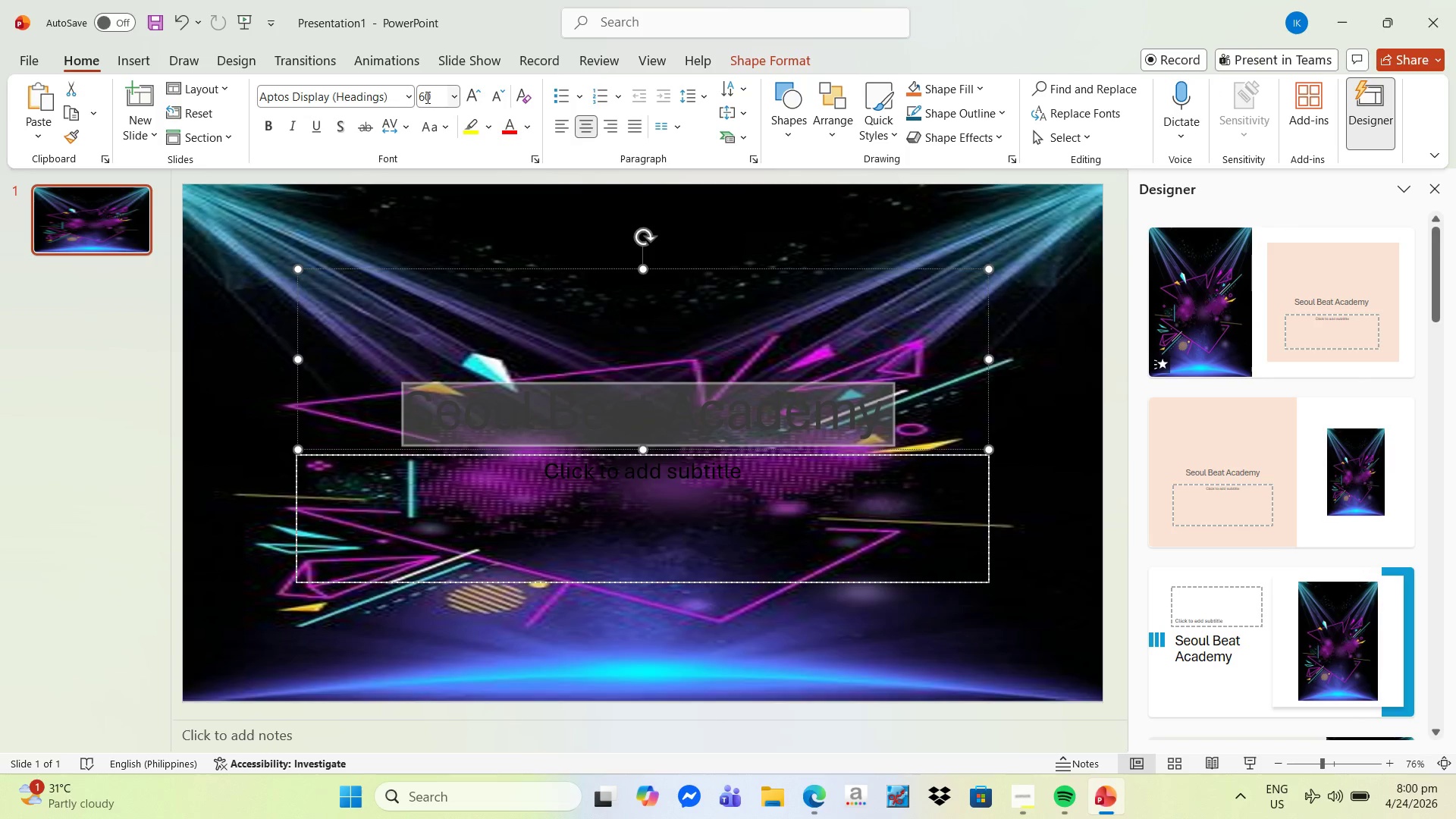 
left_click([412, 96])
 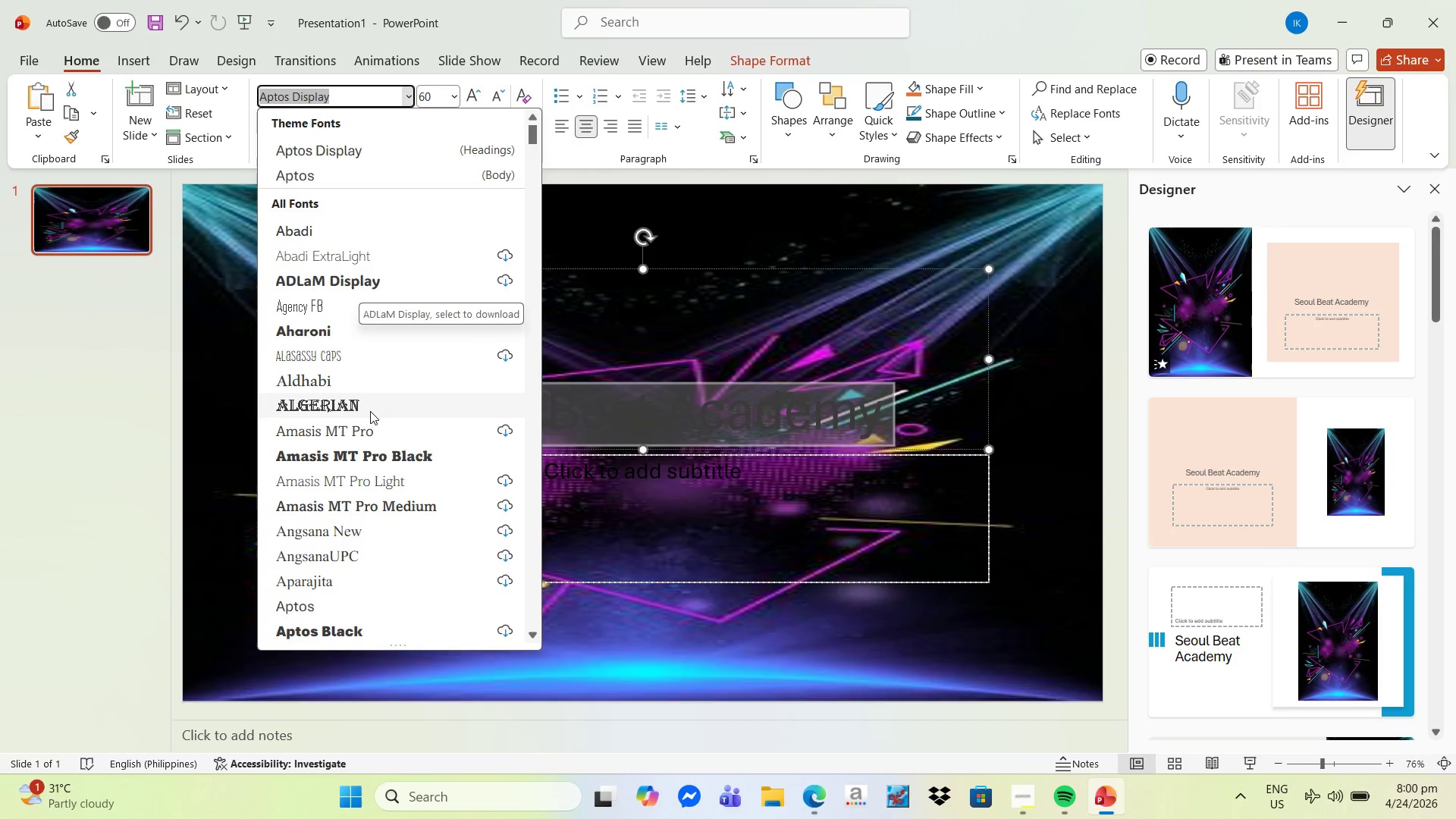 
left_click([398, 451])
 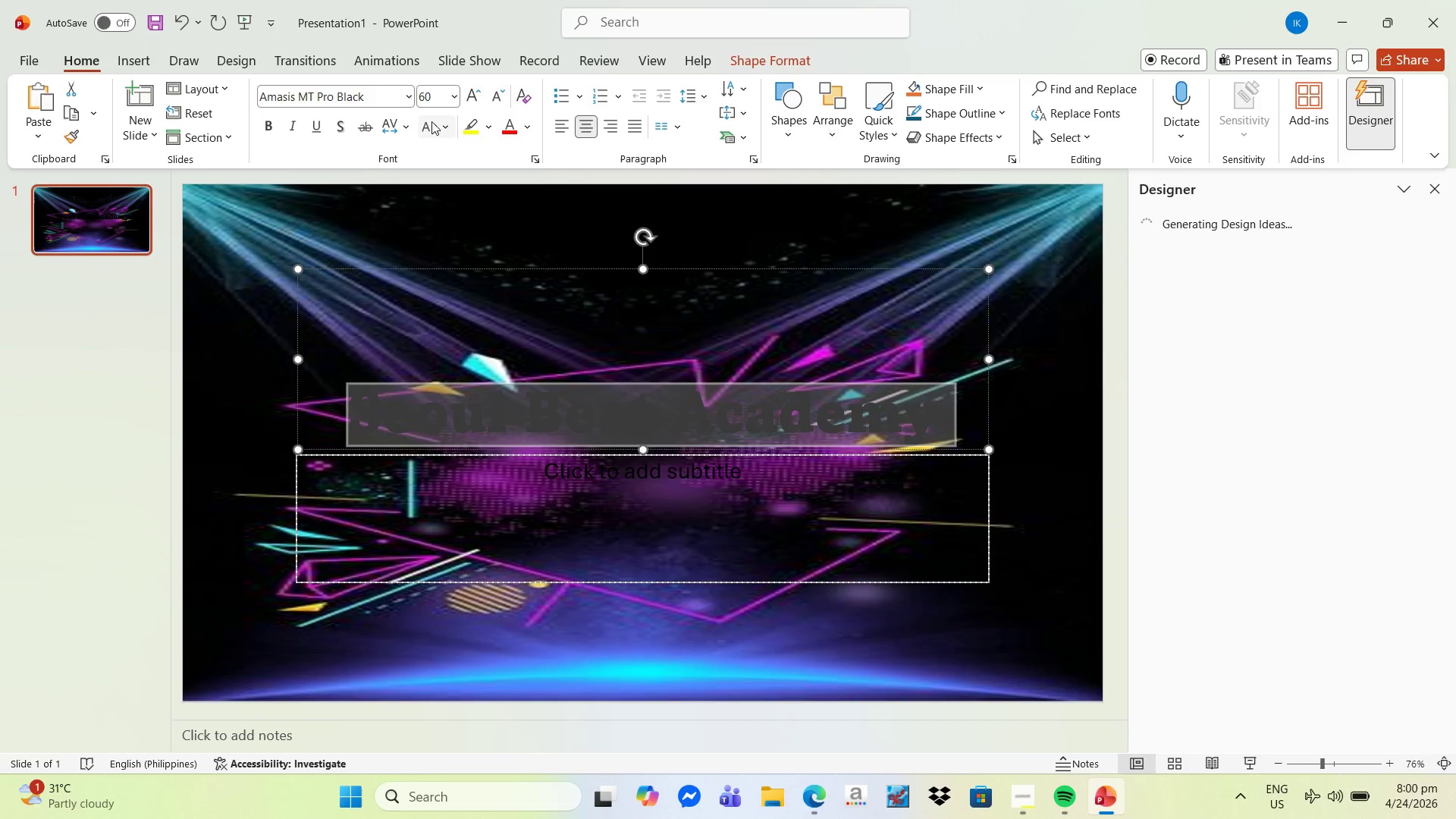 
mouse_move([532, 147])
 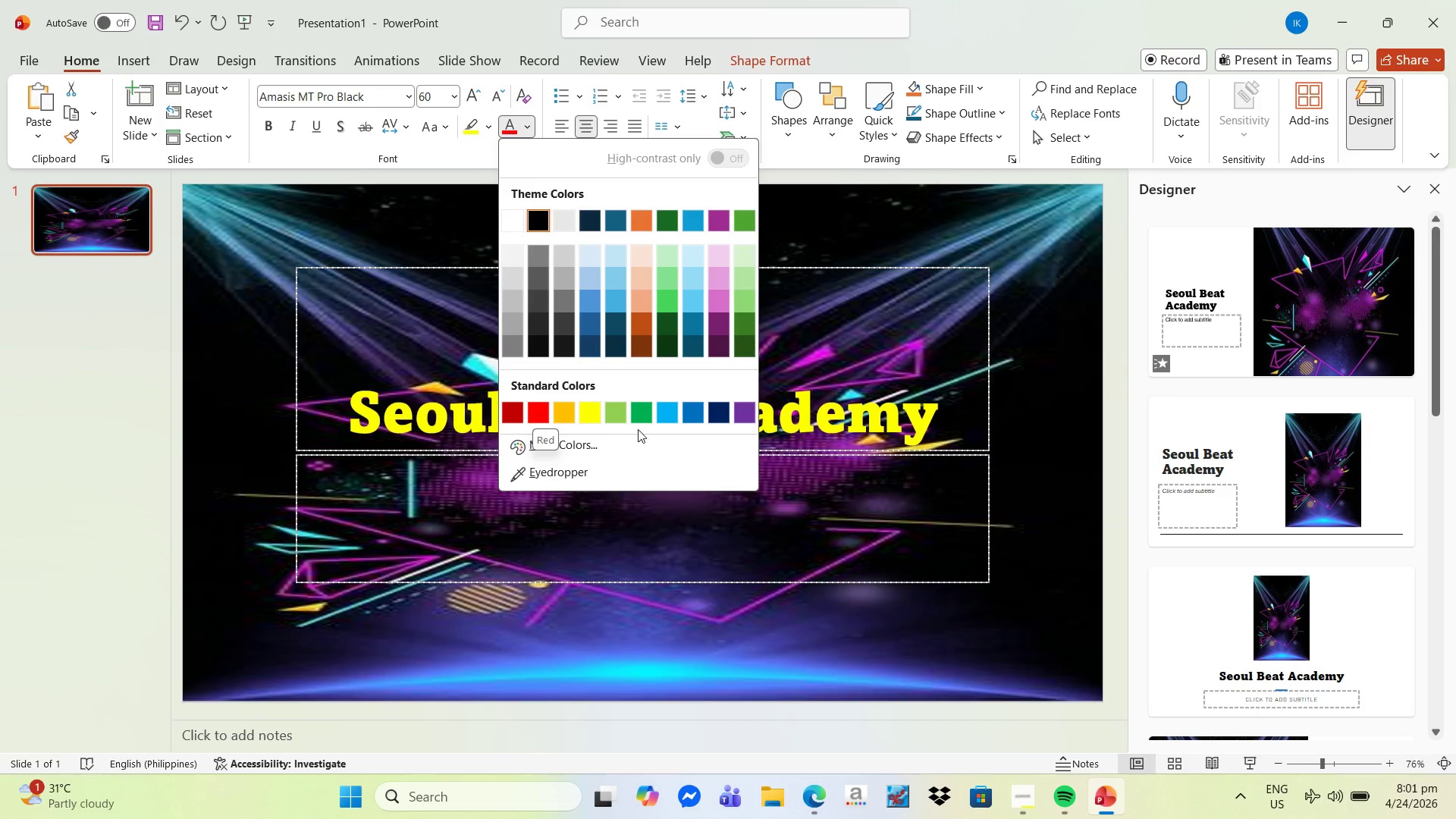 
wait(13.04)
 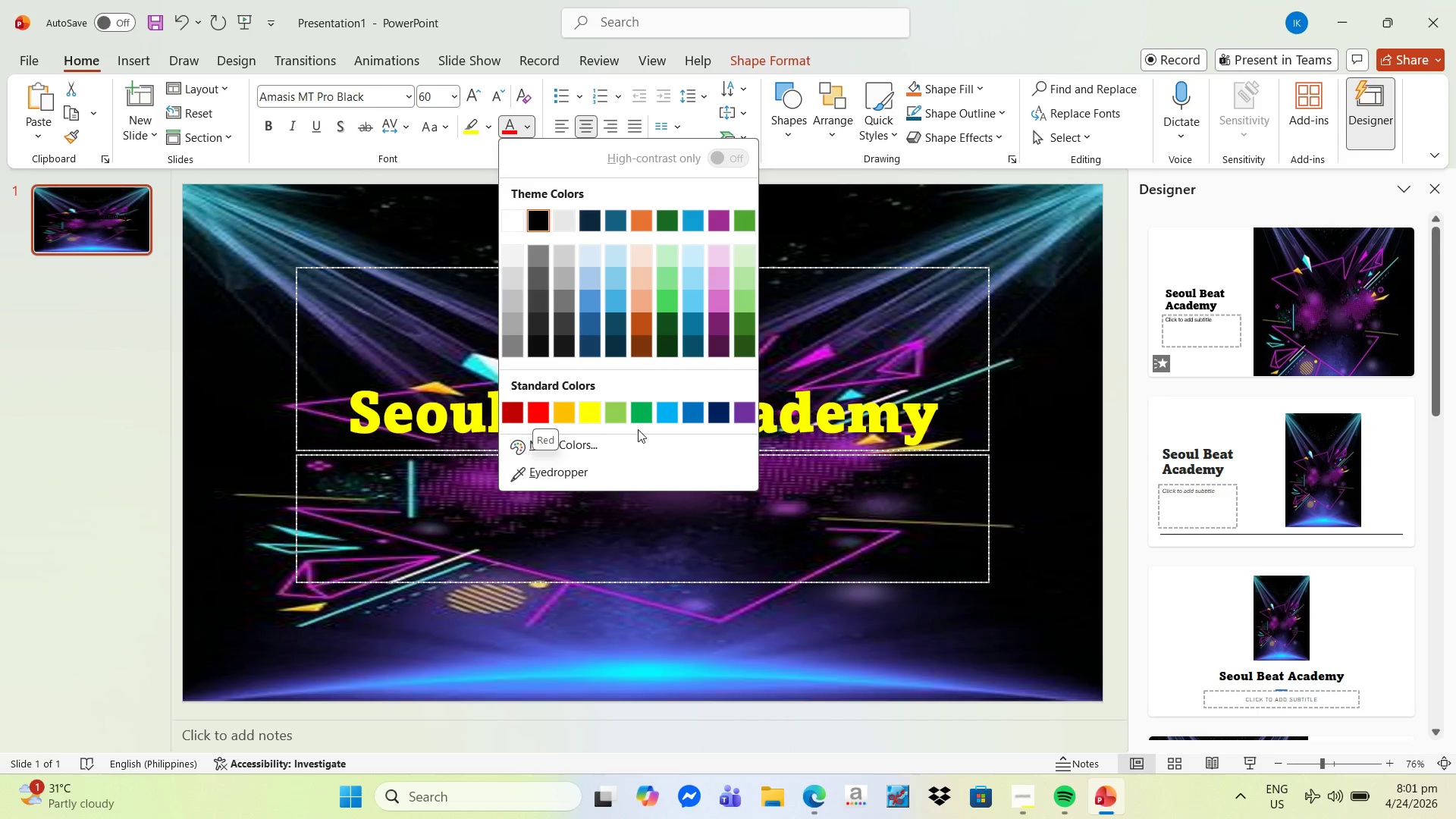 
left_click([512, 229])
 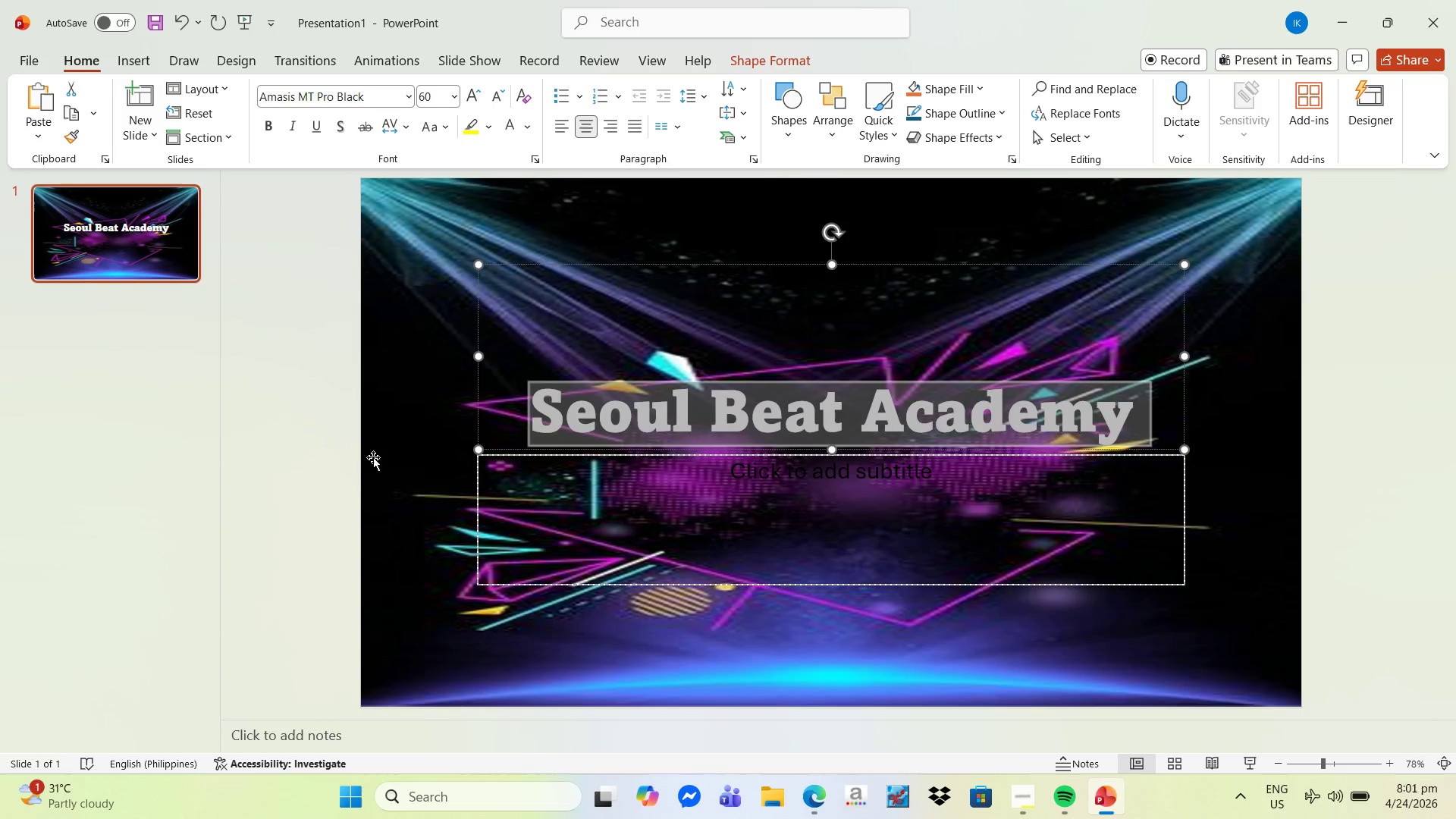 
left_click([306, 384])
 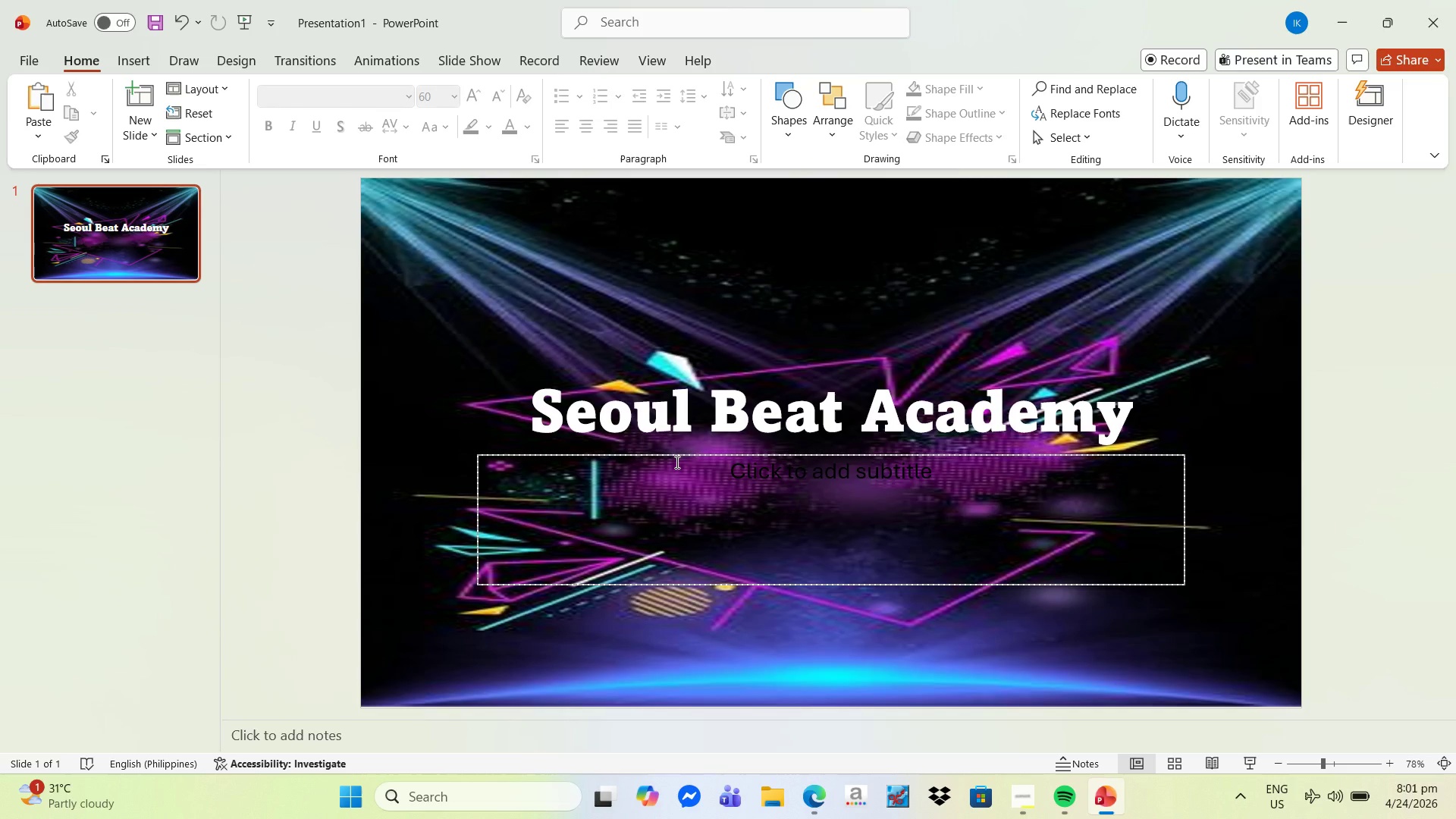 
wait(5.19)
 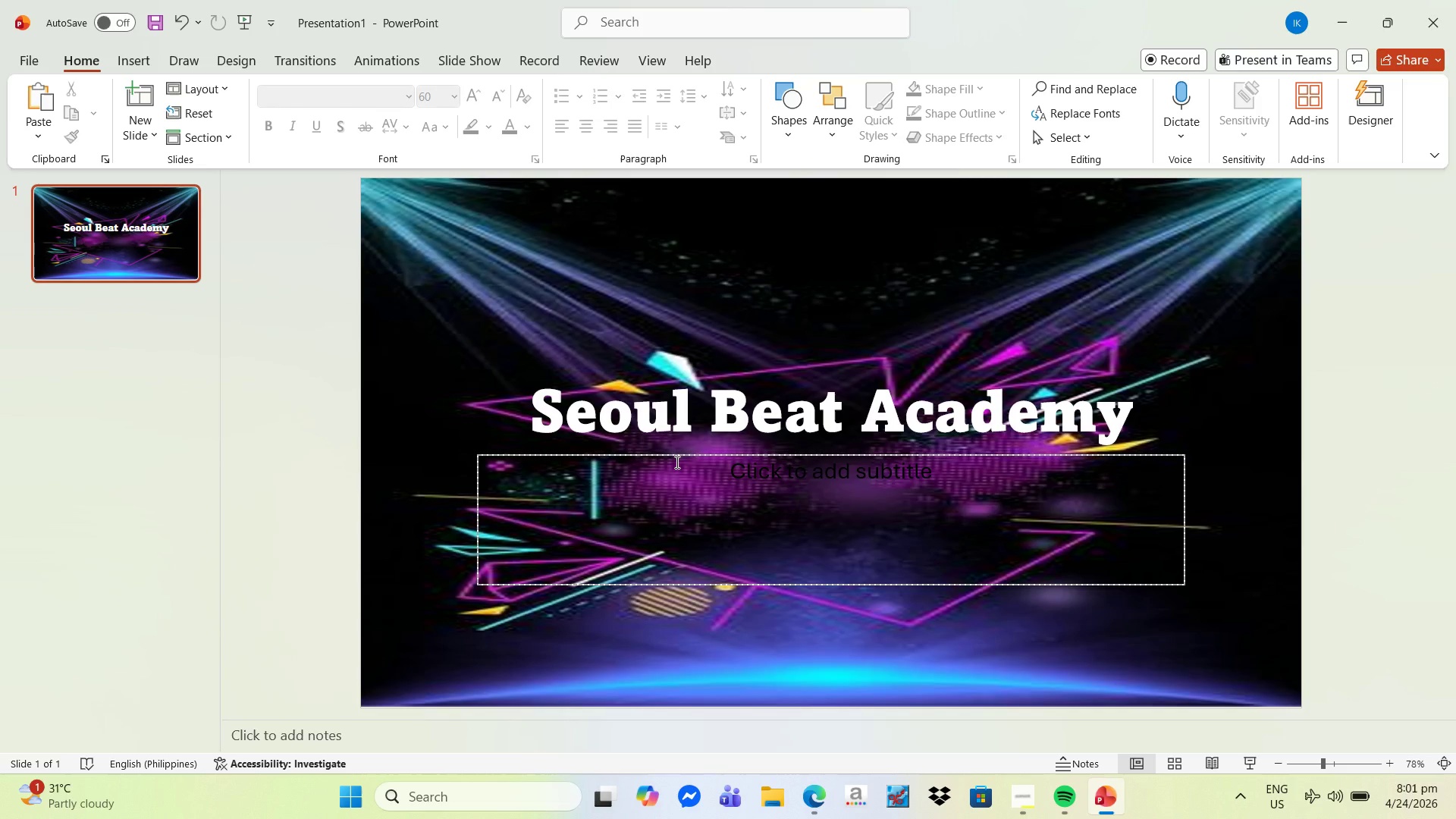 
right_click([664, 269])
 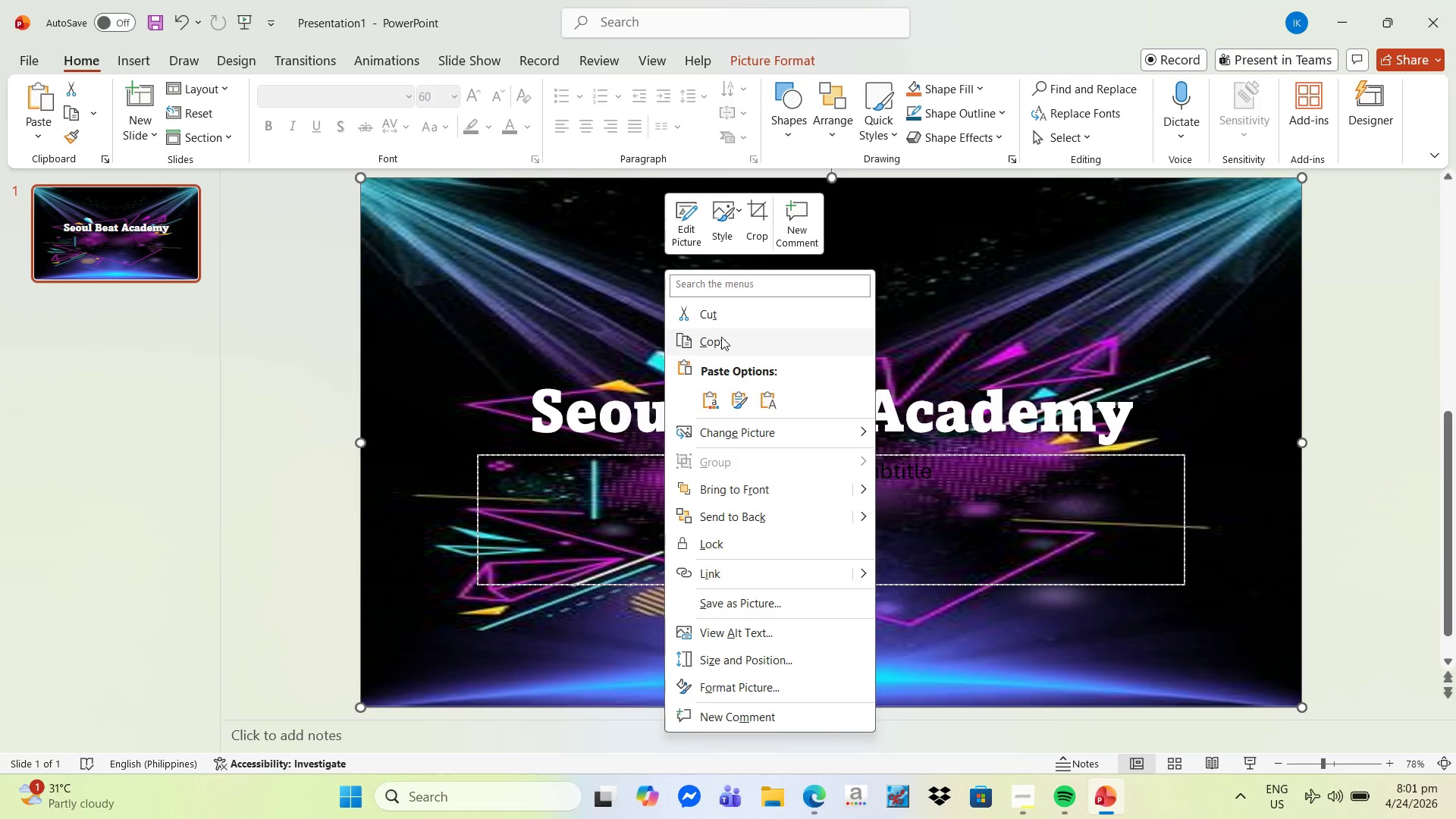 
left_click([723, 321])
 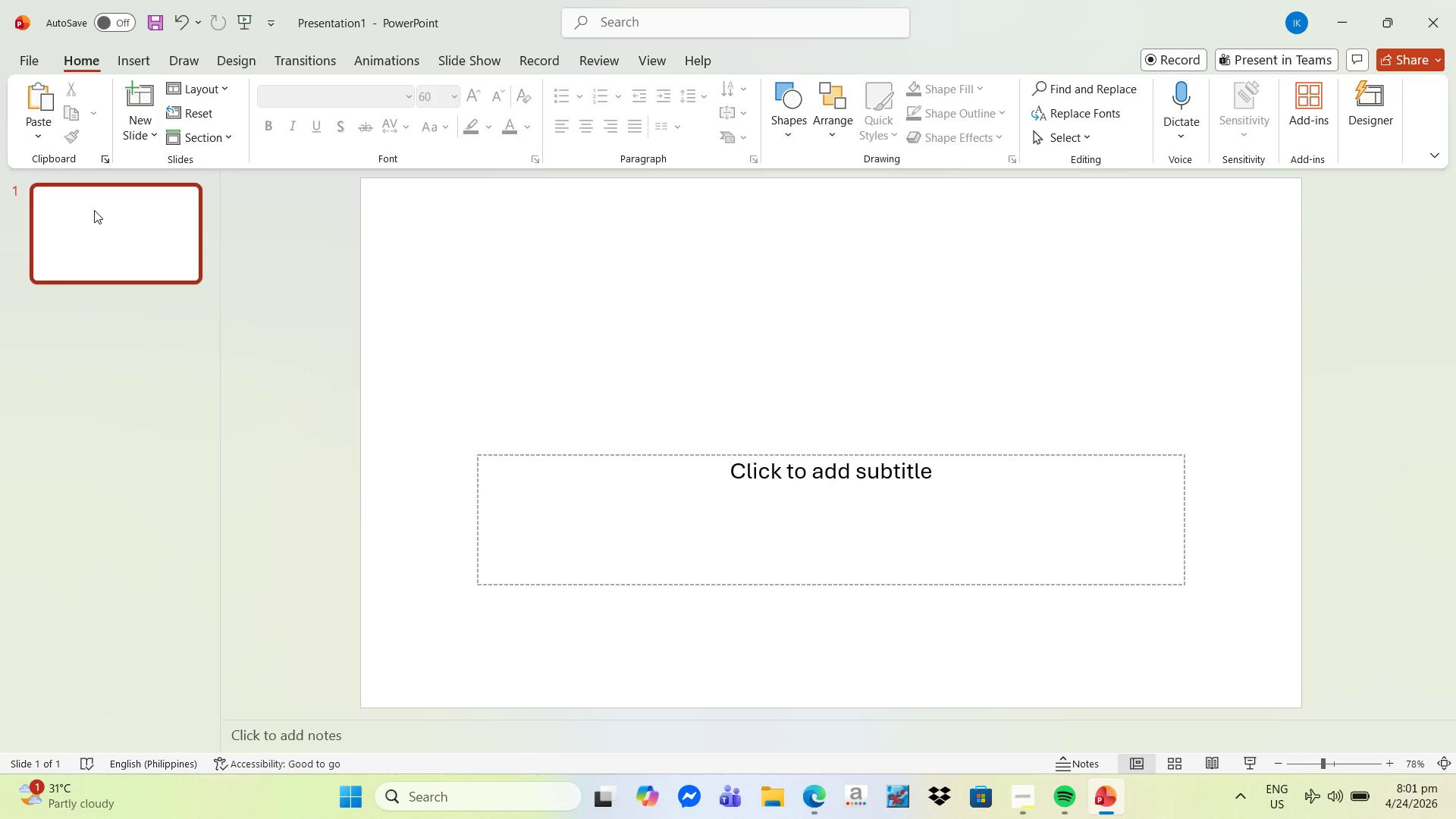 
left_click([194, 90])
 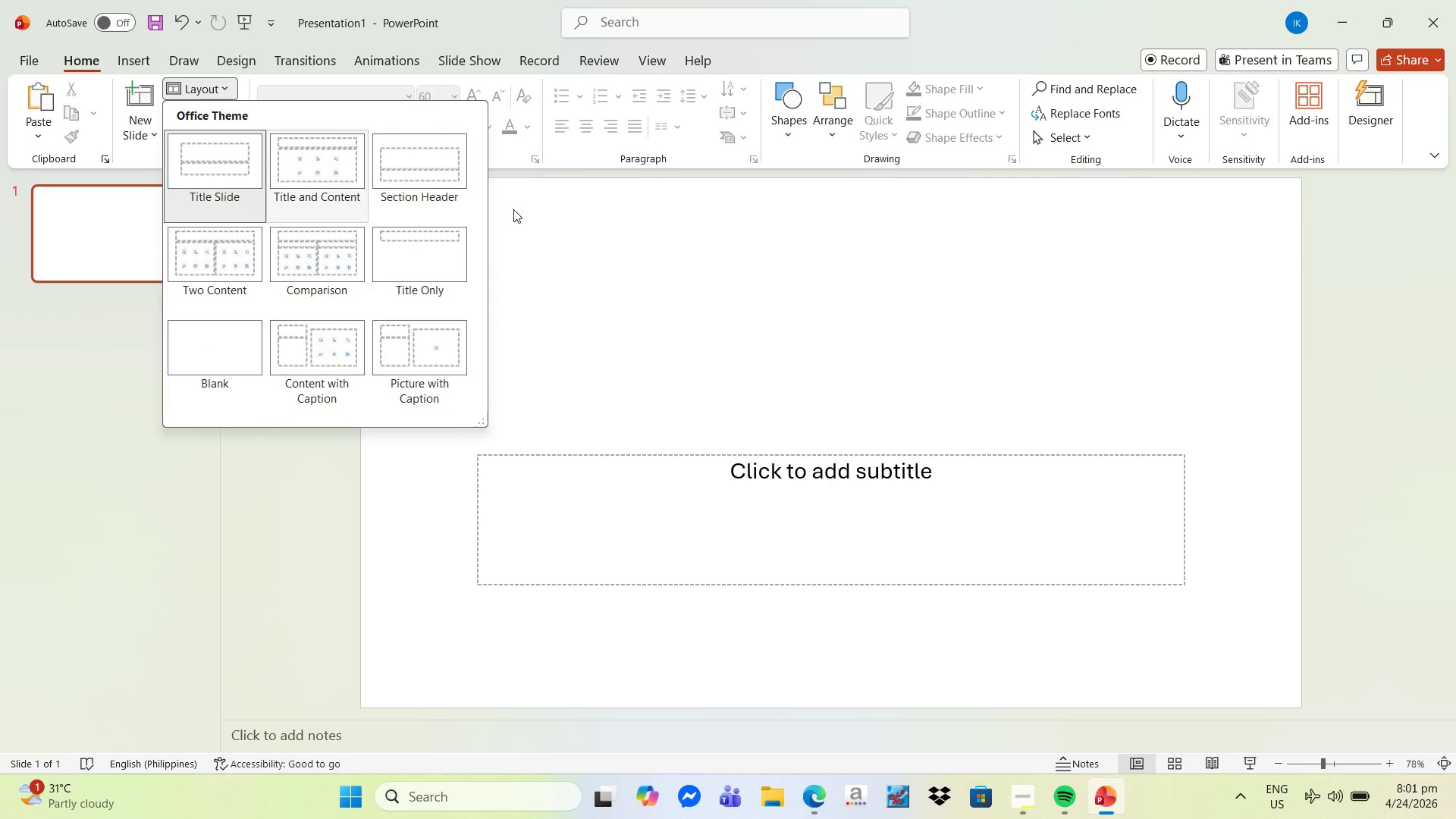 
left_click([754, 286])
 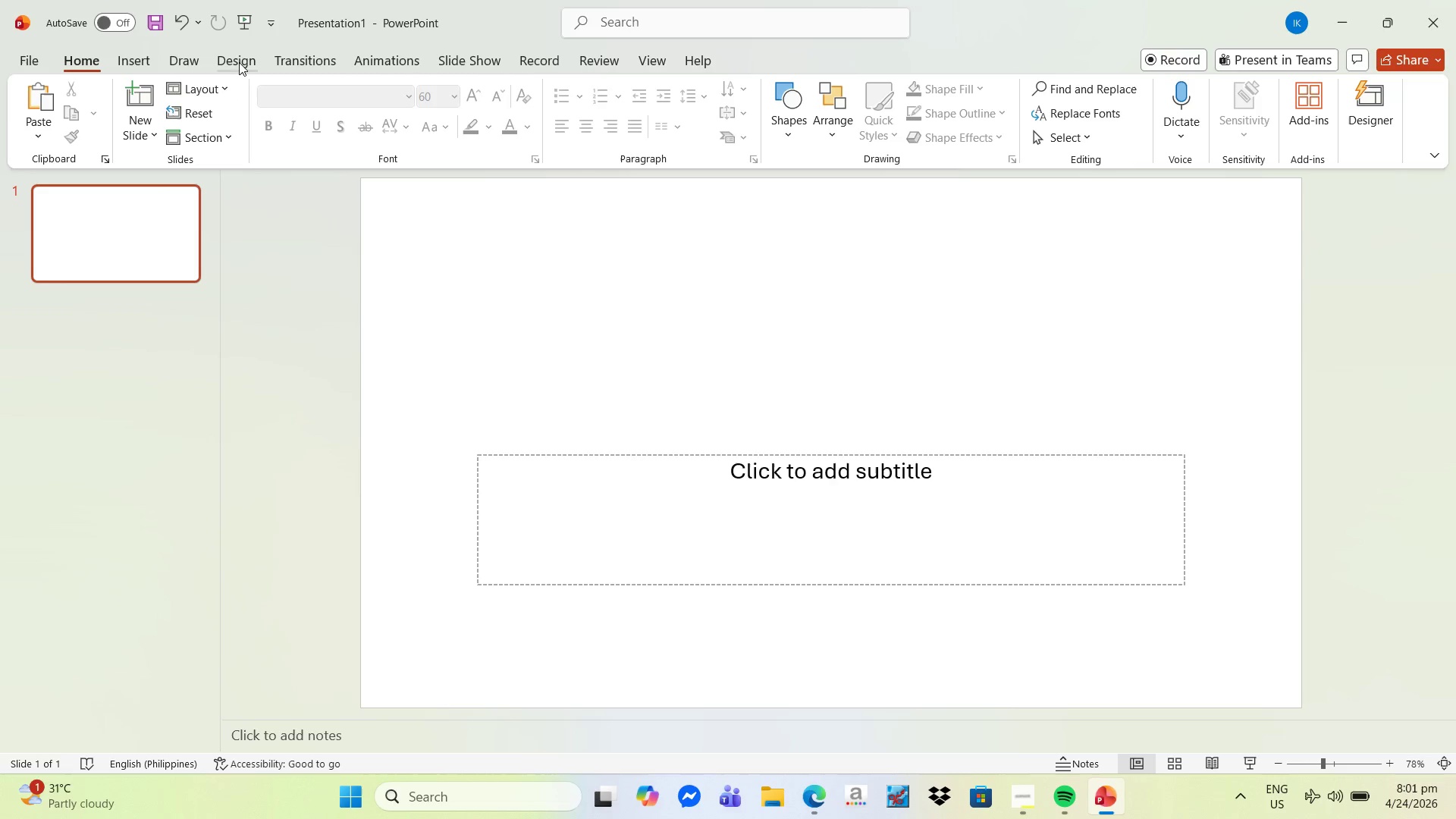 
left_click([139, 67])
 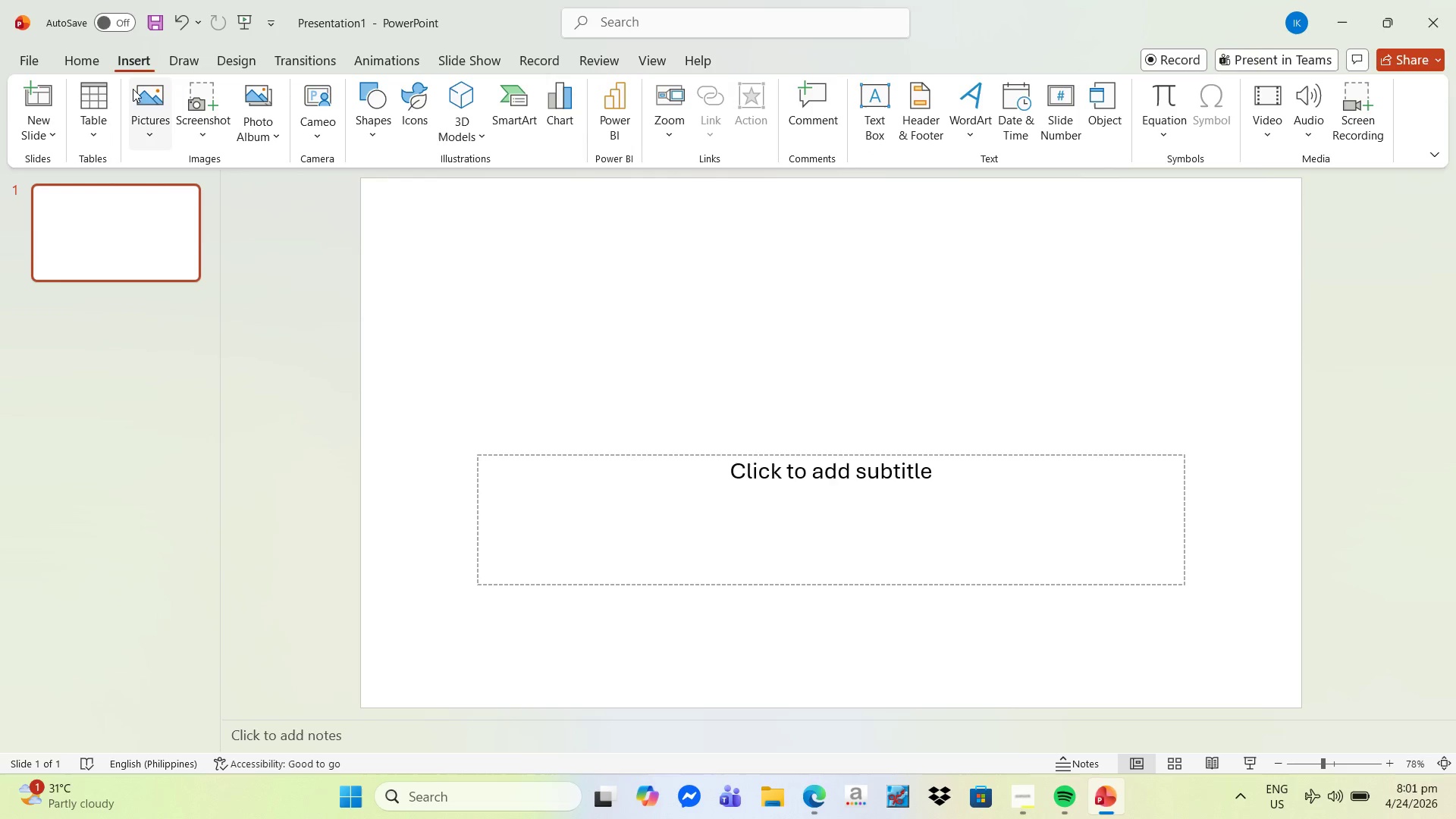 
left_click([153, 102])
 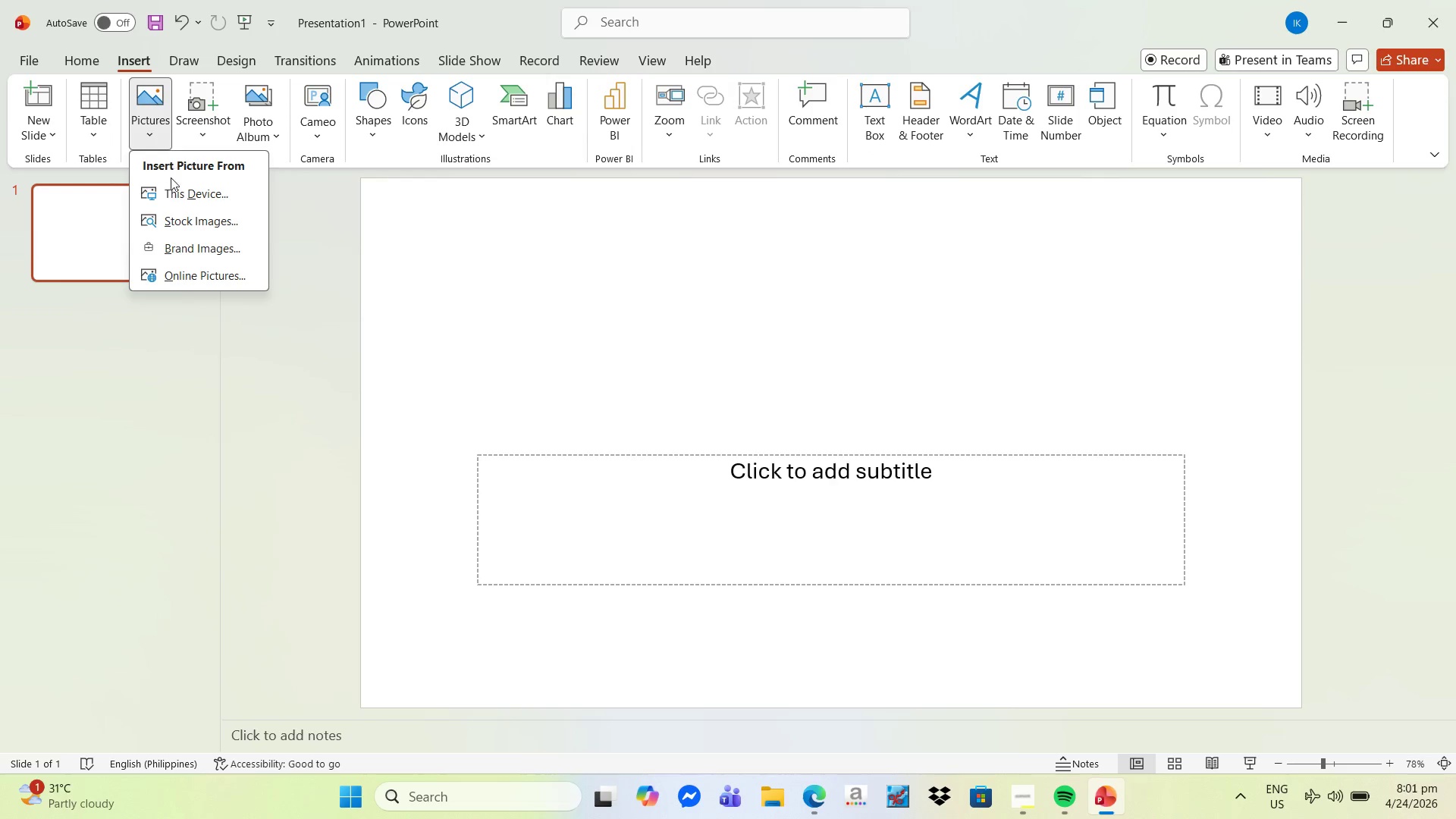 
left_click([172, 190])
 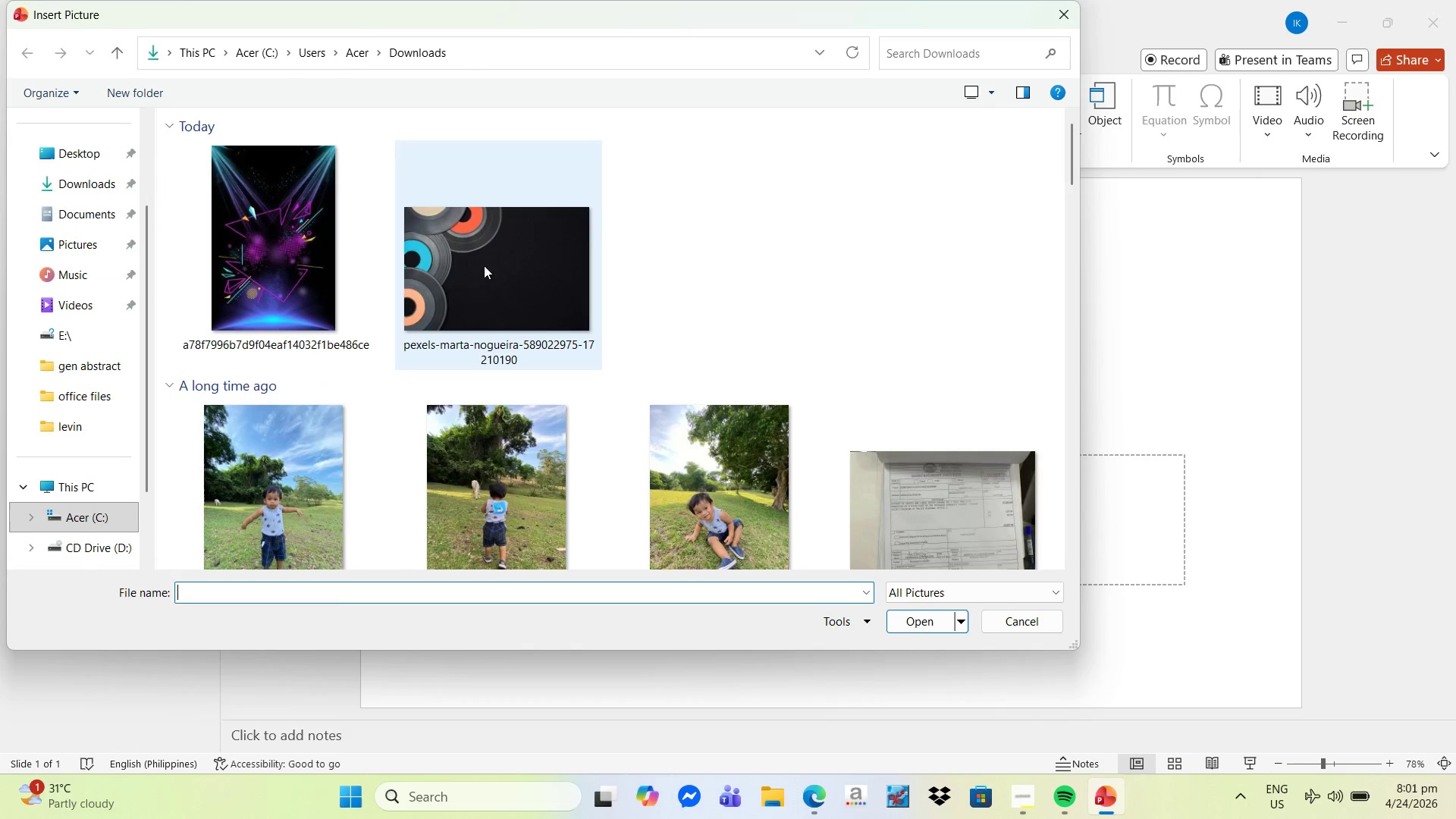 
left_click([527, 284])
 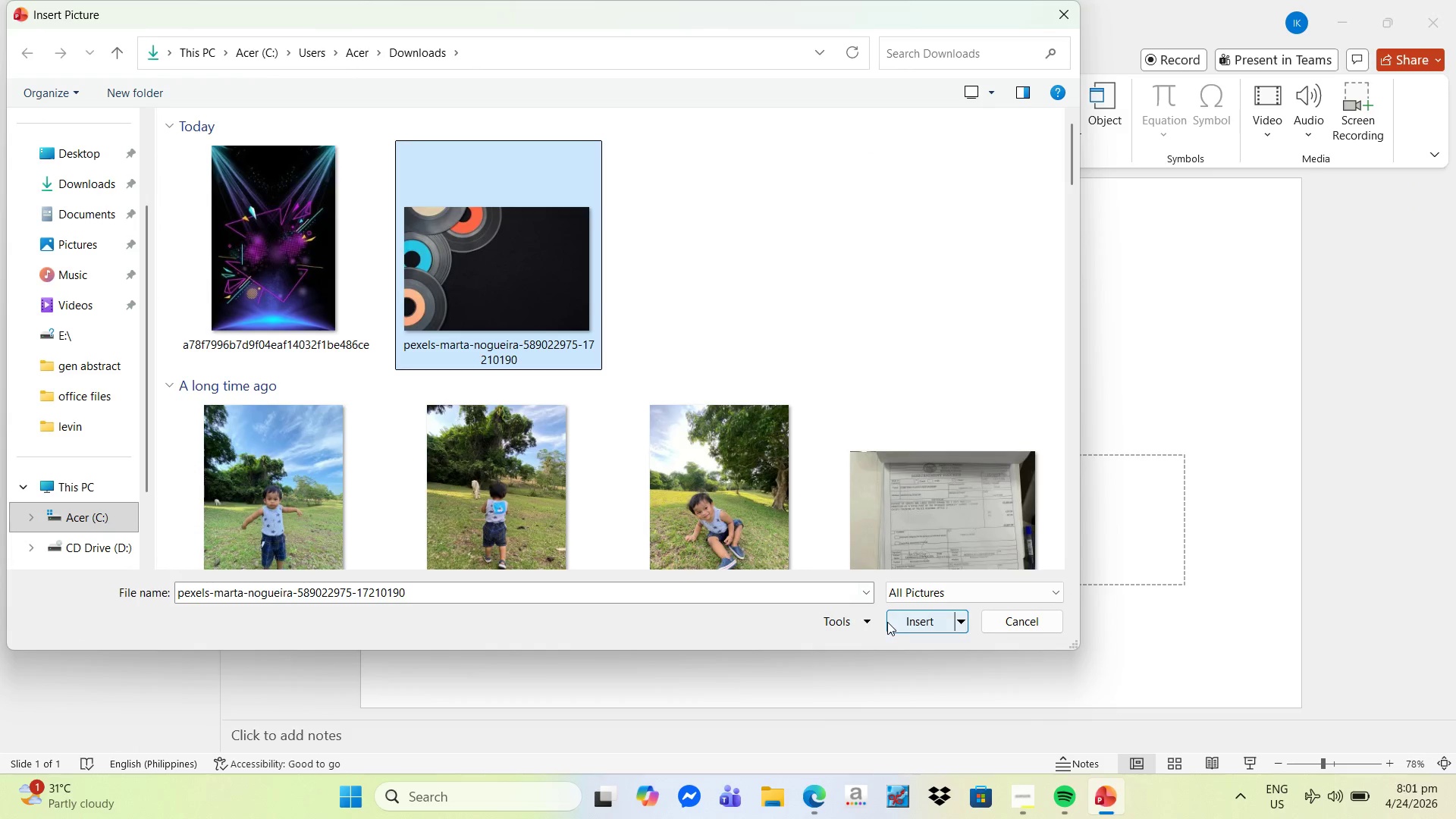 
left_click([895, 620])
 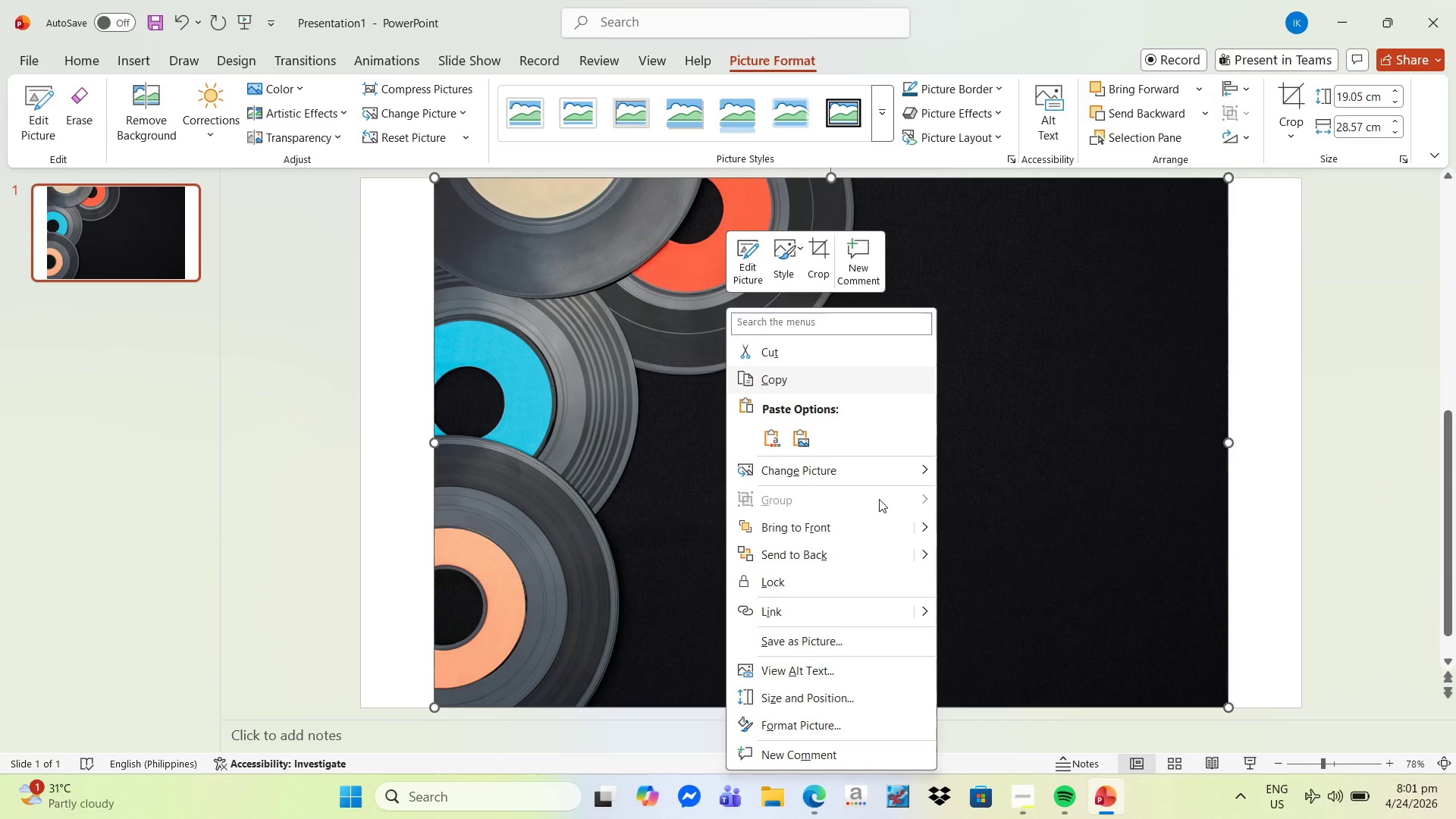 
left_click([868, 553])
 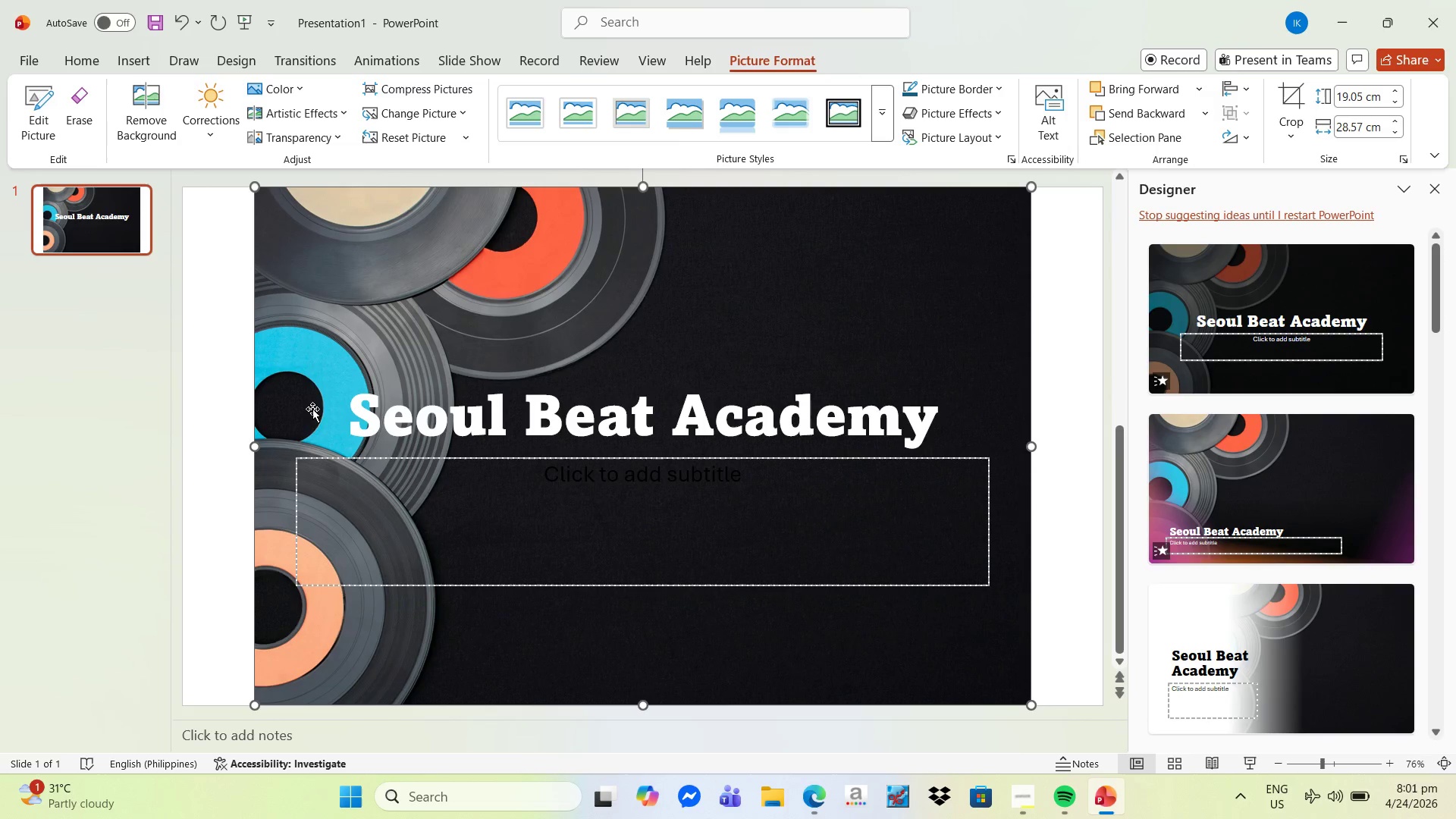 
left_click_drag(start_coordinate=[256, 445], to_coordinate=[184, 444])
 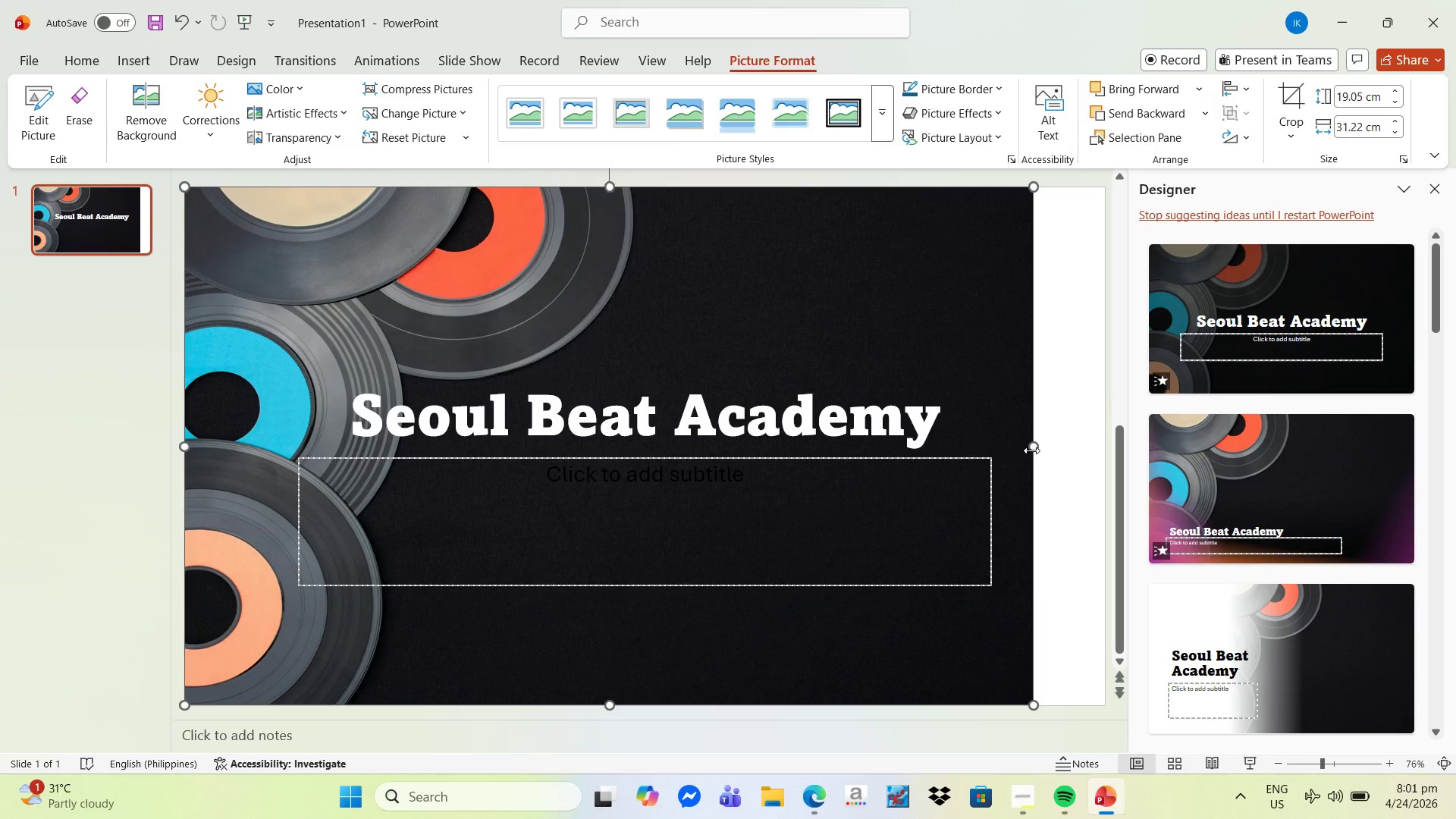 
left_click_drag(start_coordinate=[1035, 449], to_coordinate=[1107, 447])
 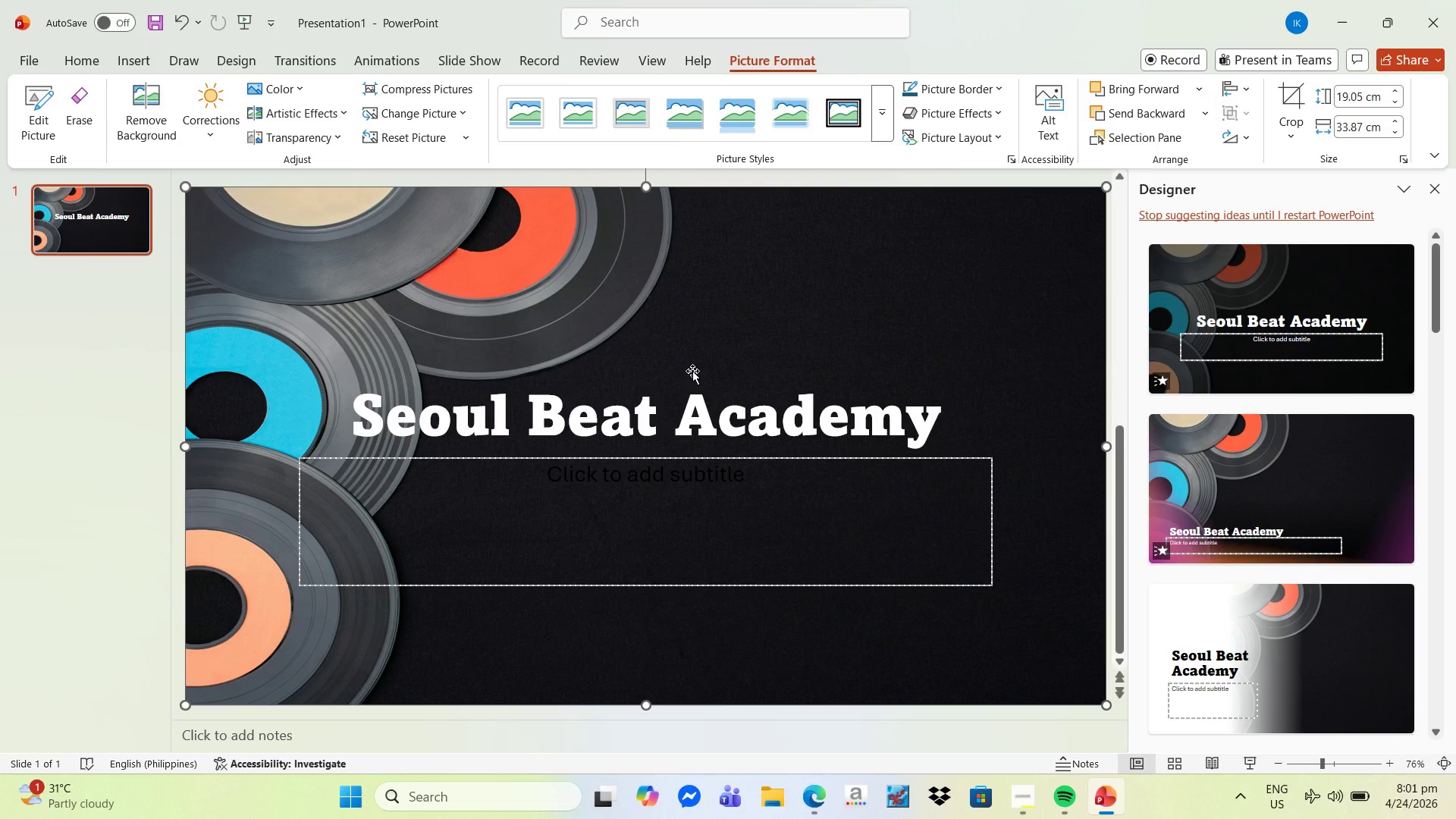 
wait(9.19)
 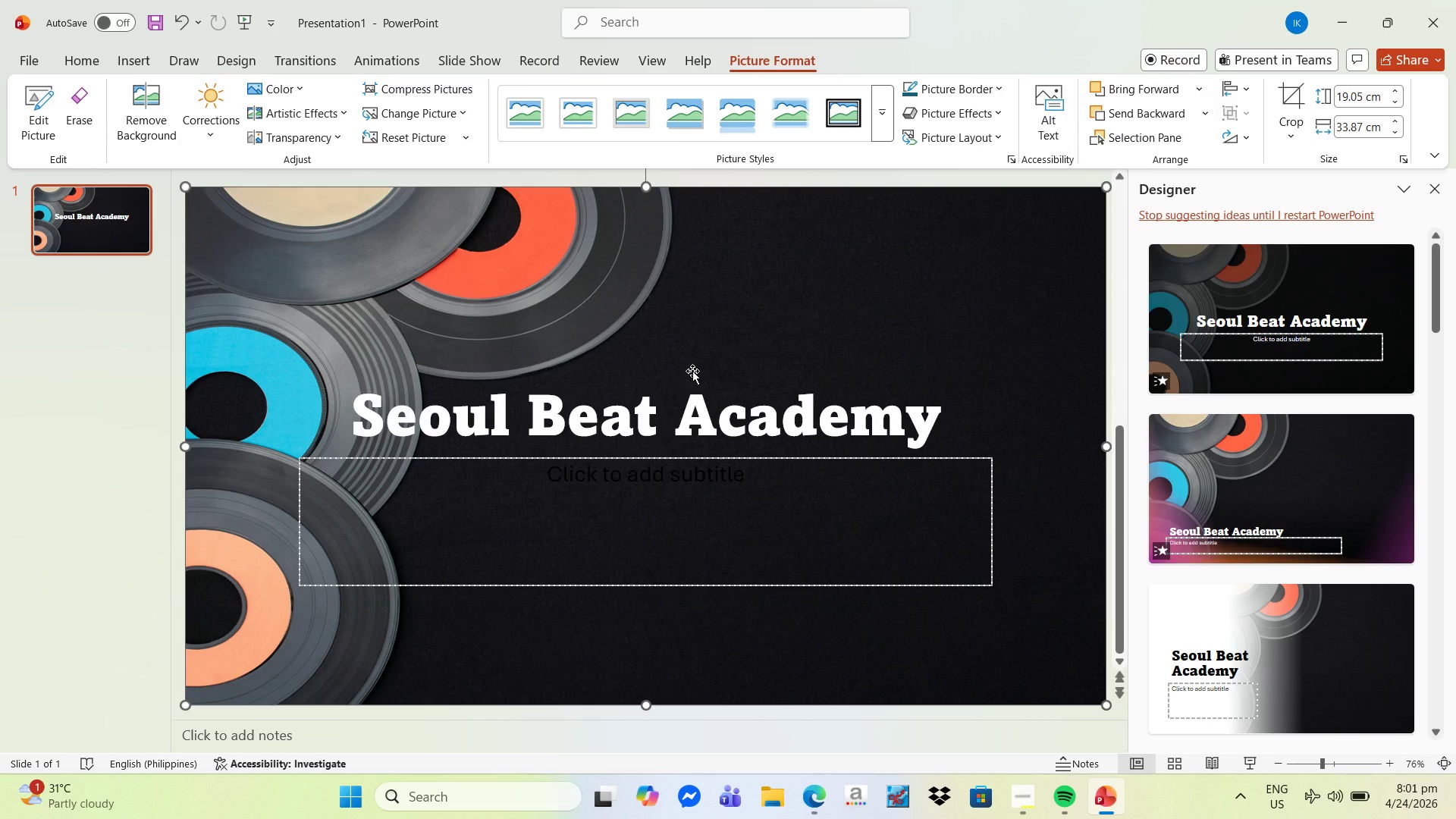 
hold_key(key=AltLeft, duration=0.52)
 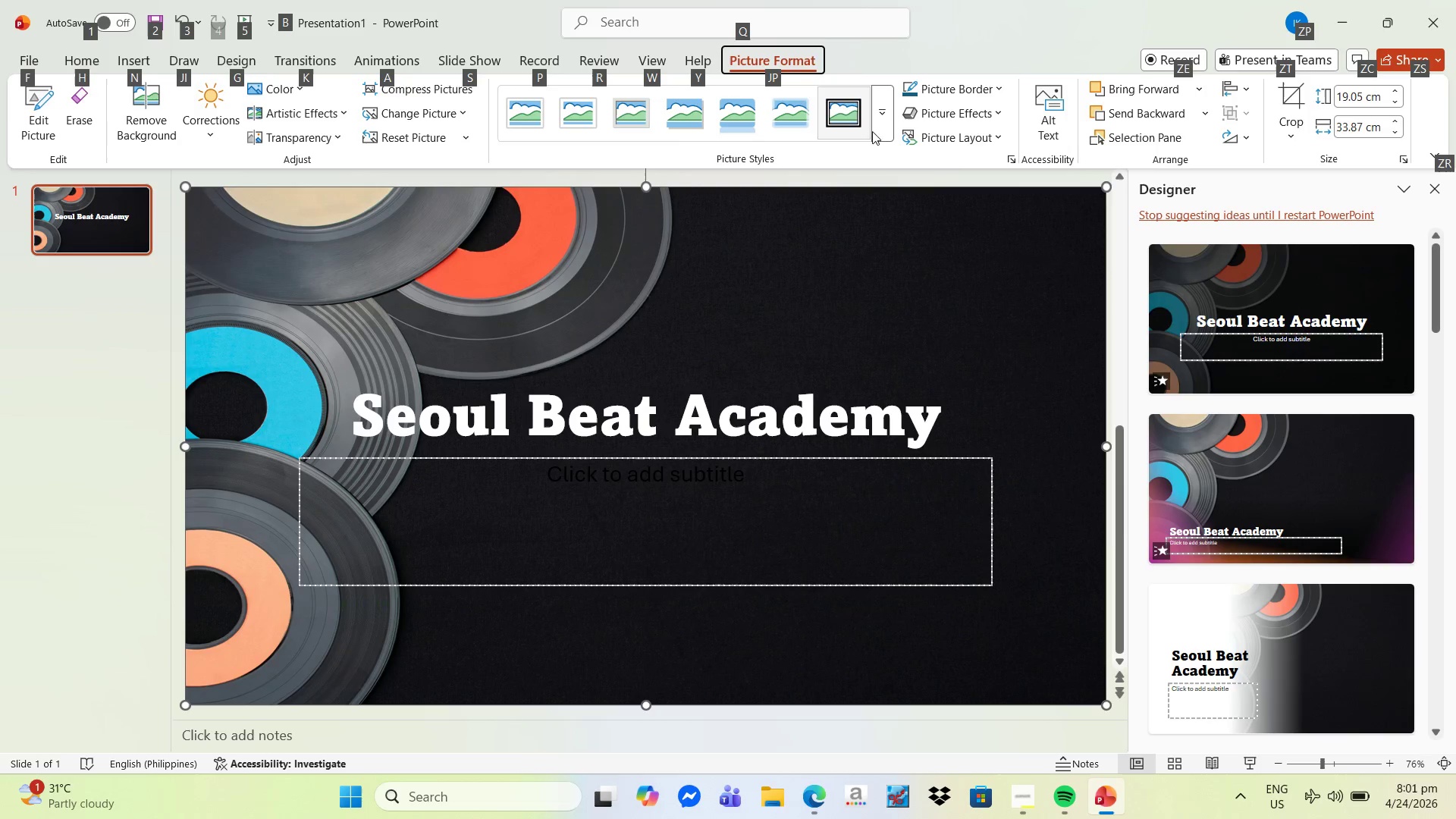 
left_click([884, 121])
 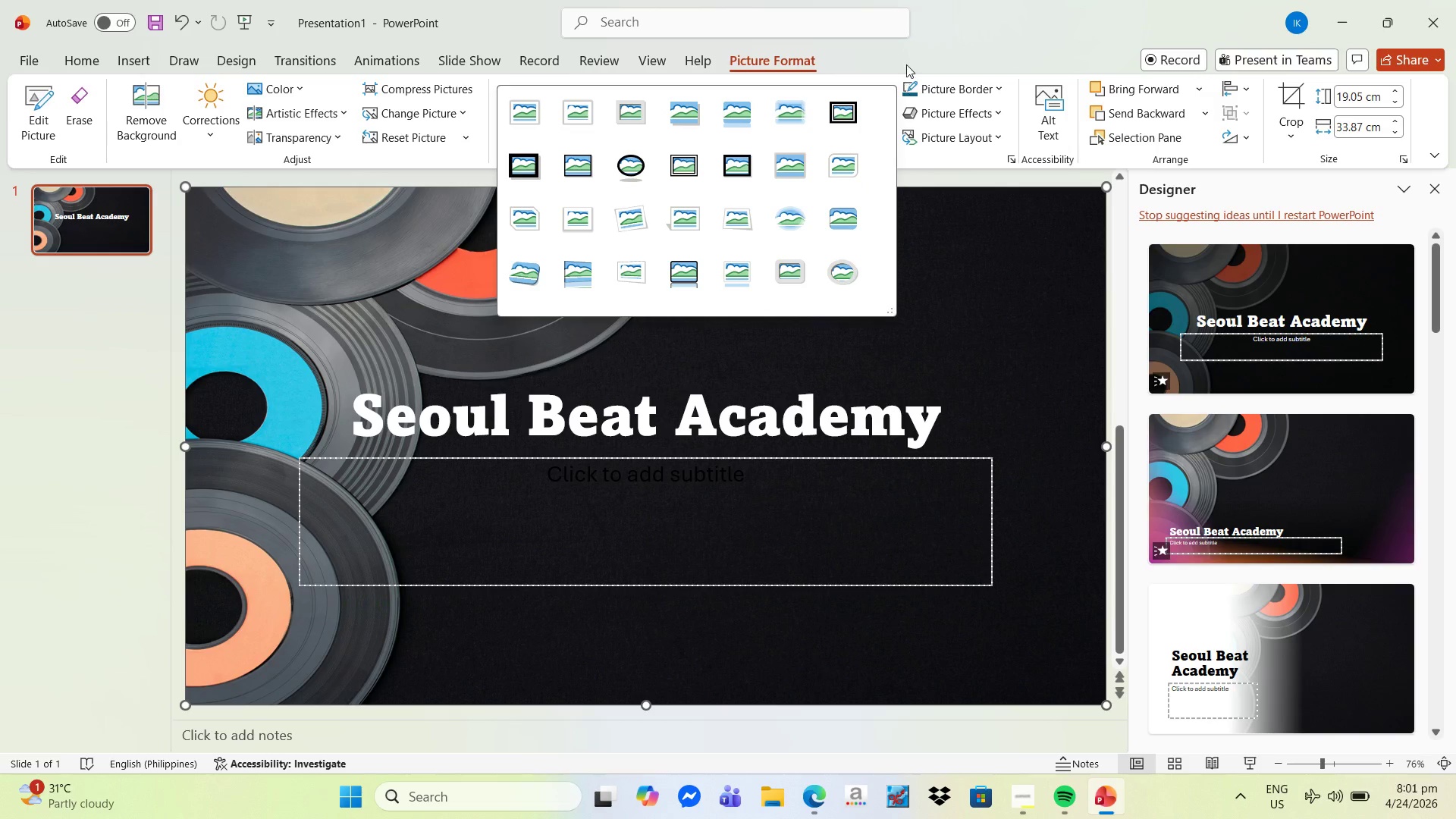 
left_click([909, 53])
 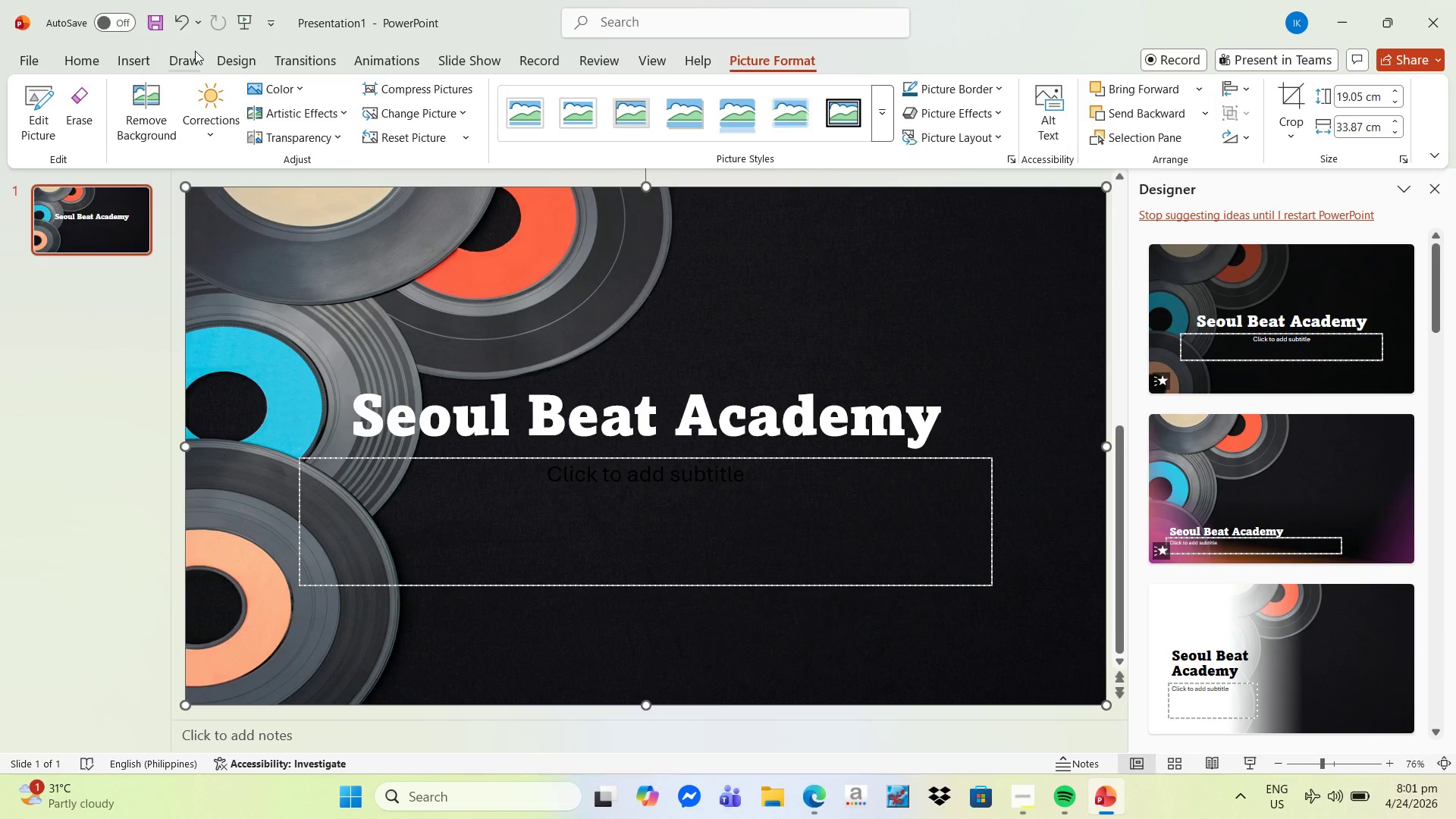 
left_click([98, 64])
 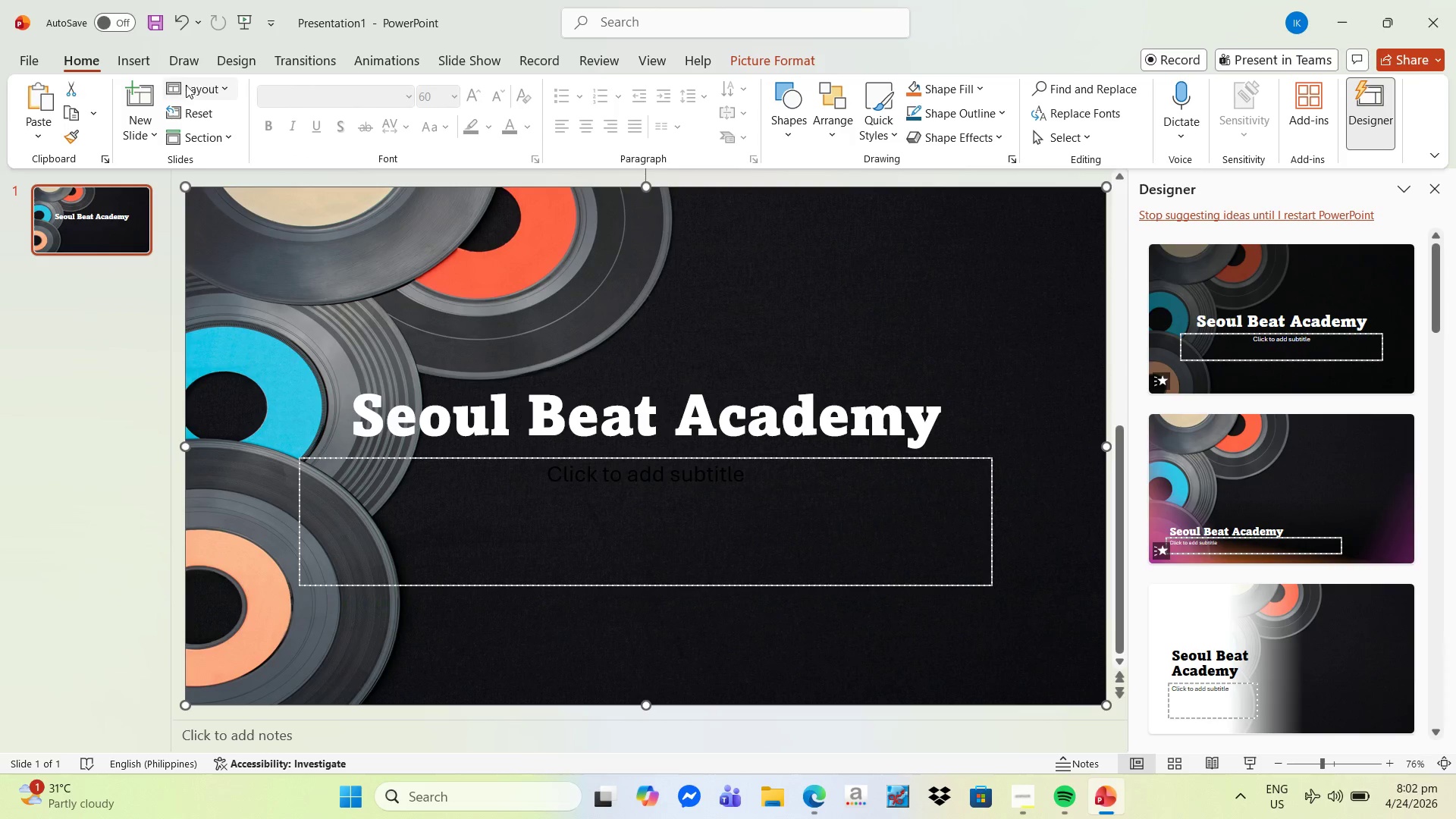 
left_click([232, 57])
 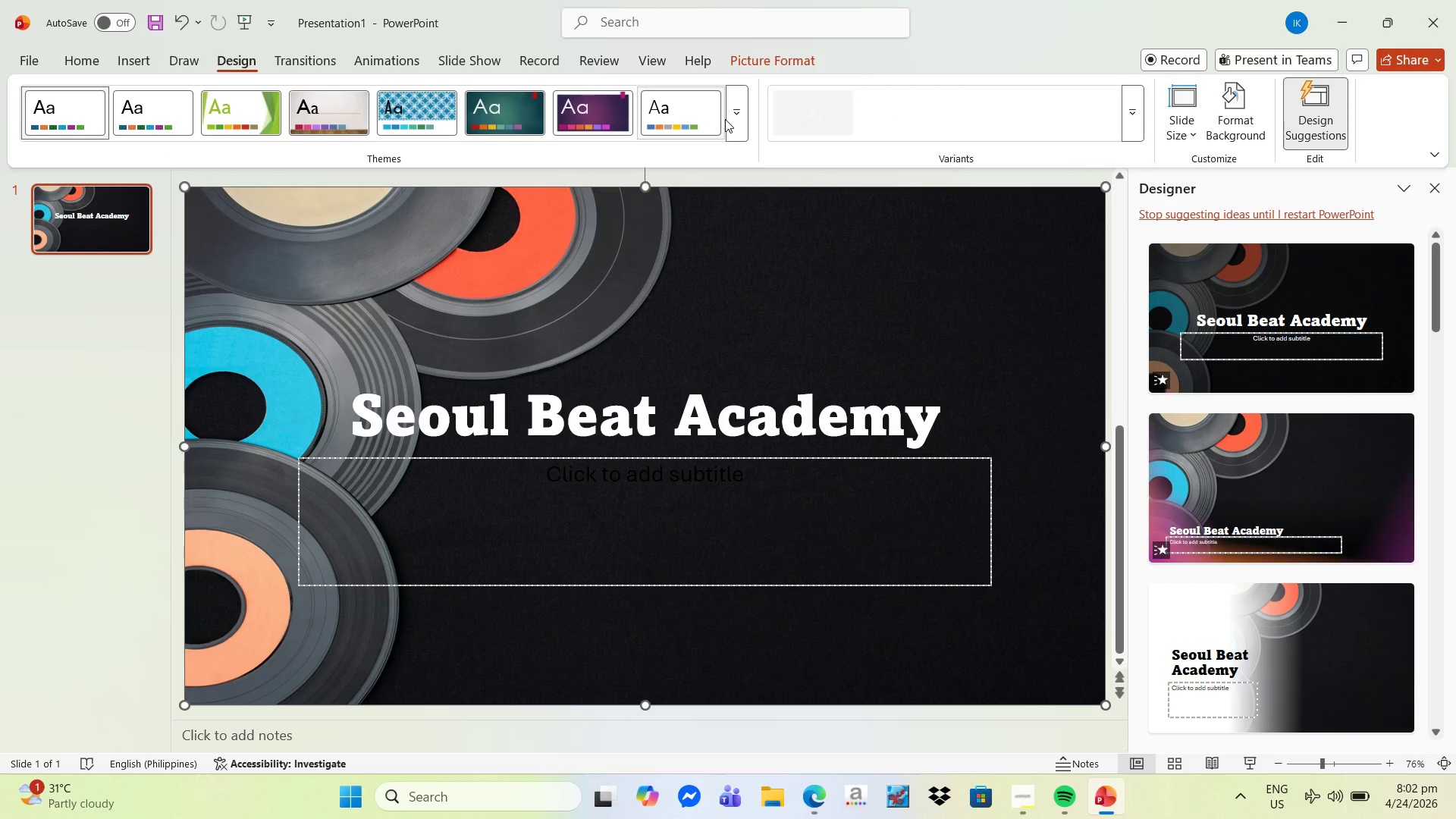 
left_click([732, 119])
 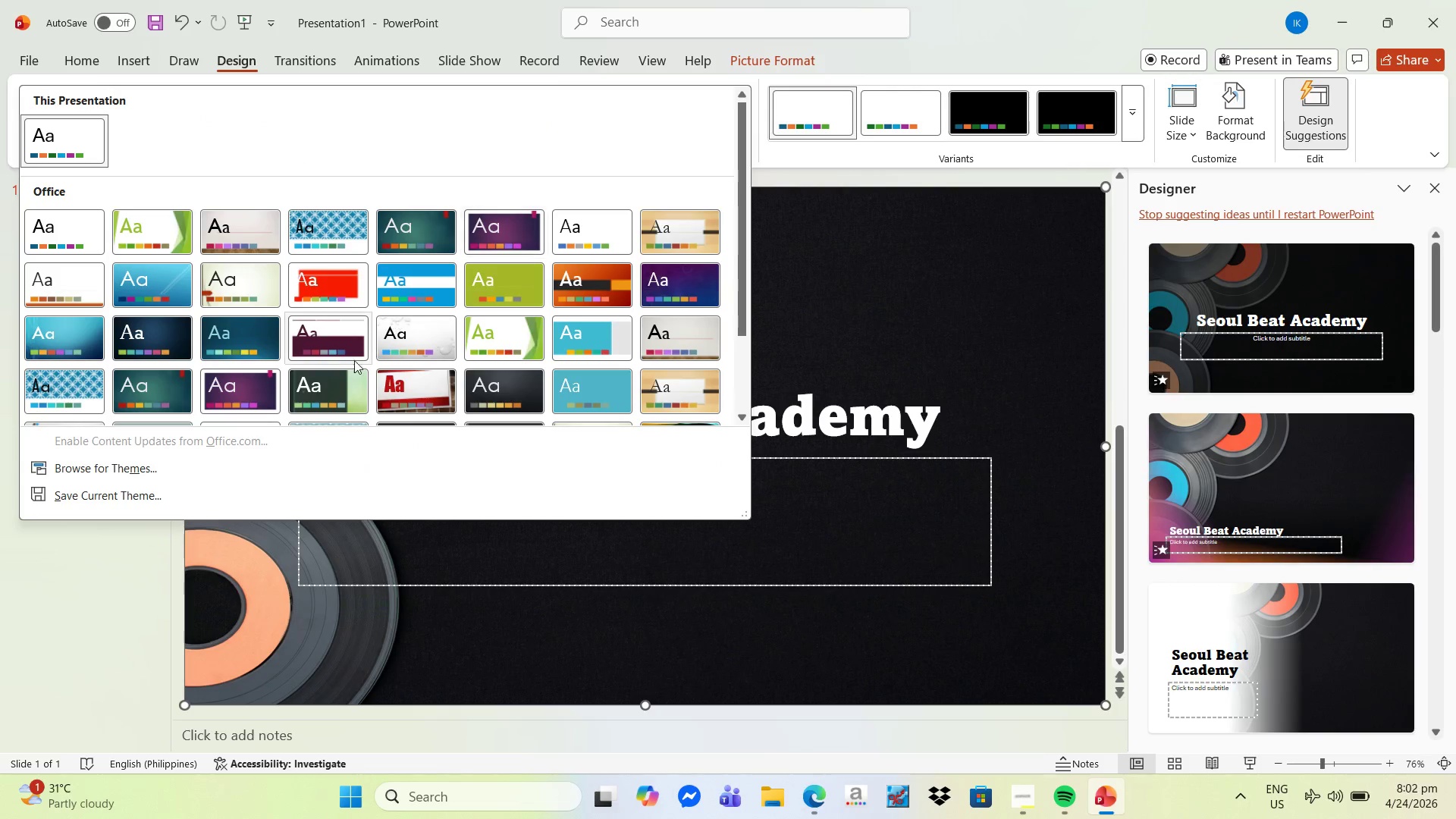 
mouse_move([277, 372])
 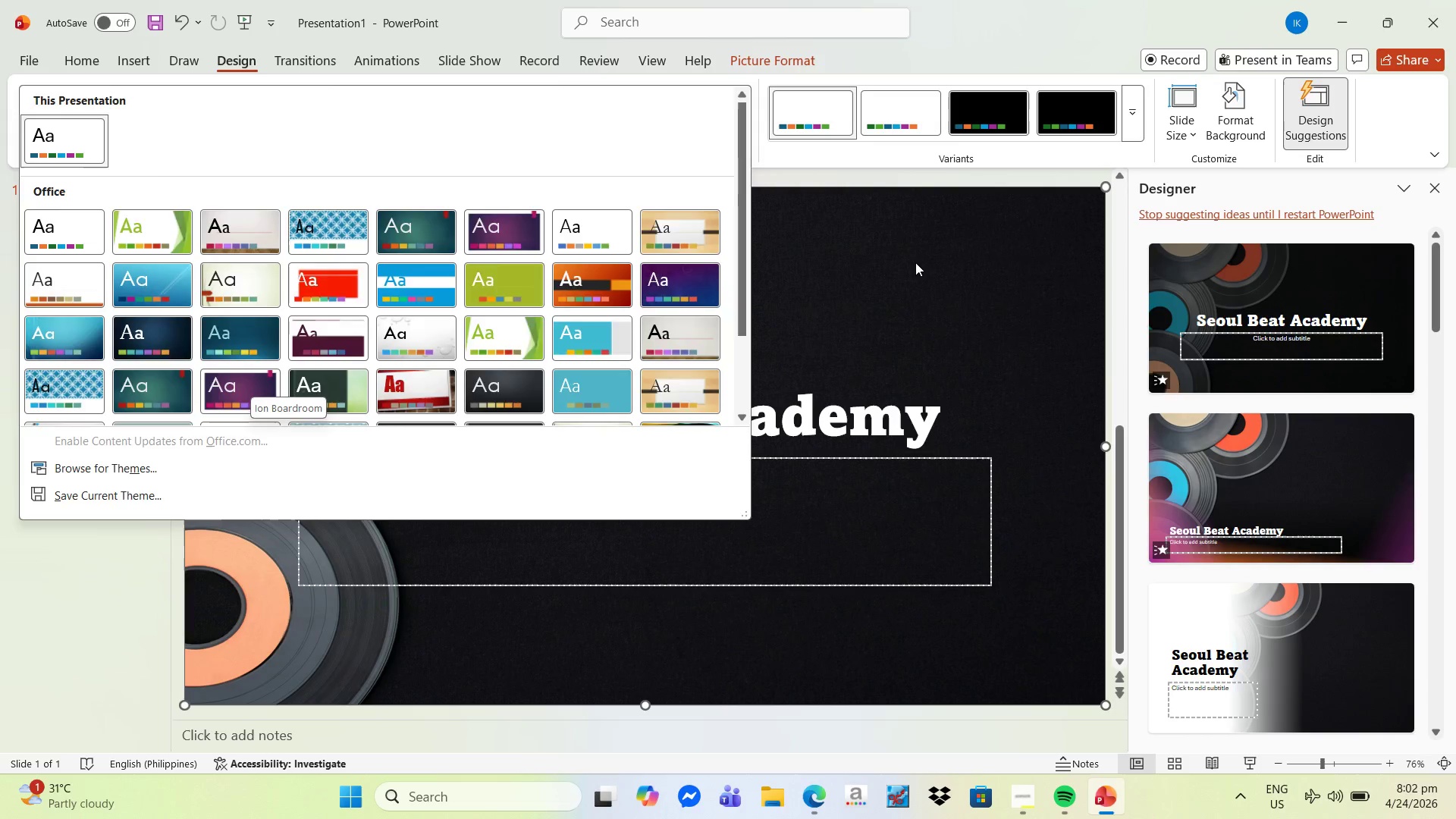 
left_click([916, 262])
 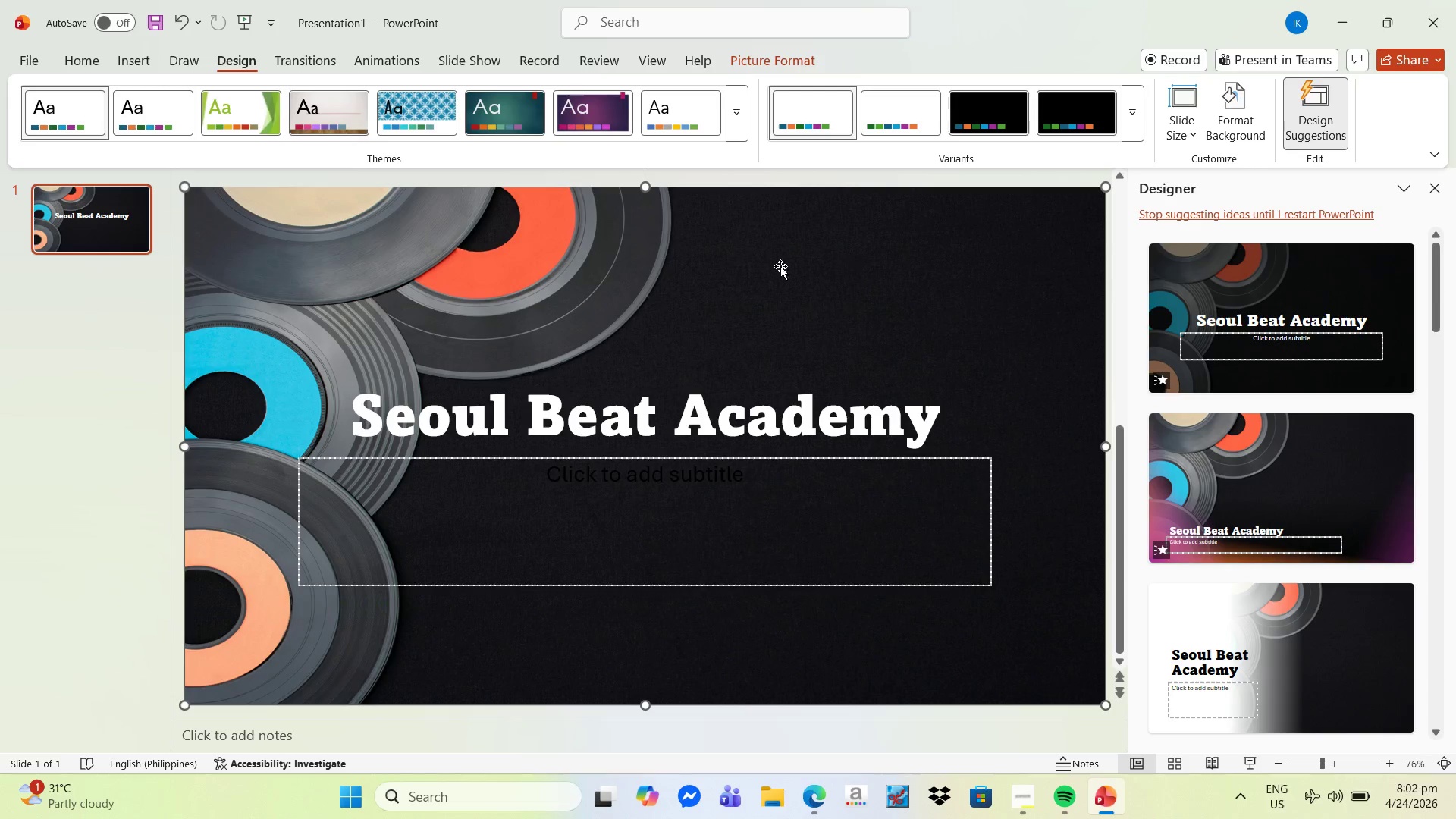 
right_click([774, 266])
 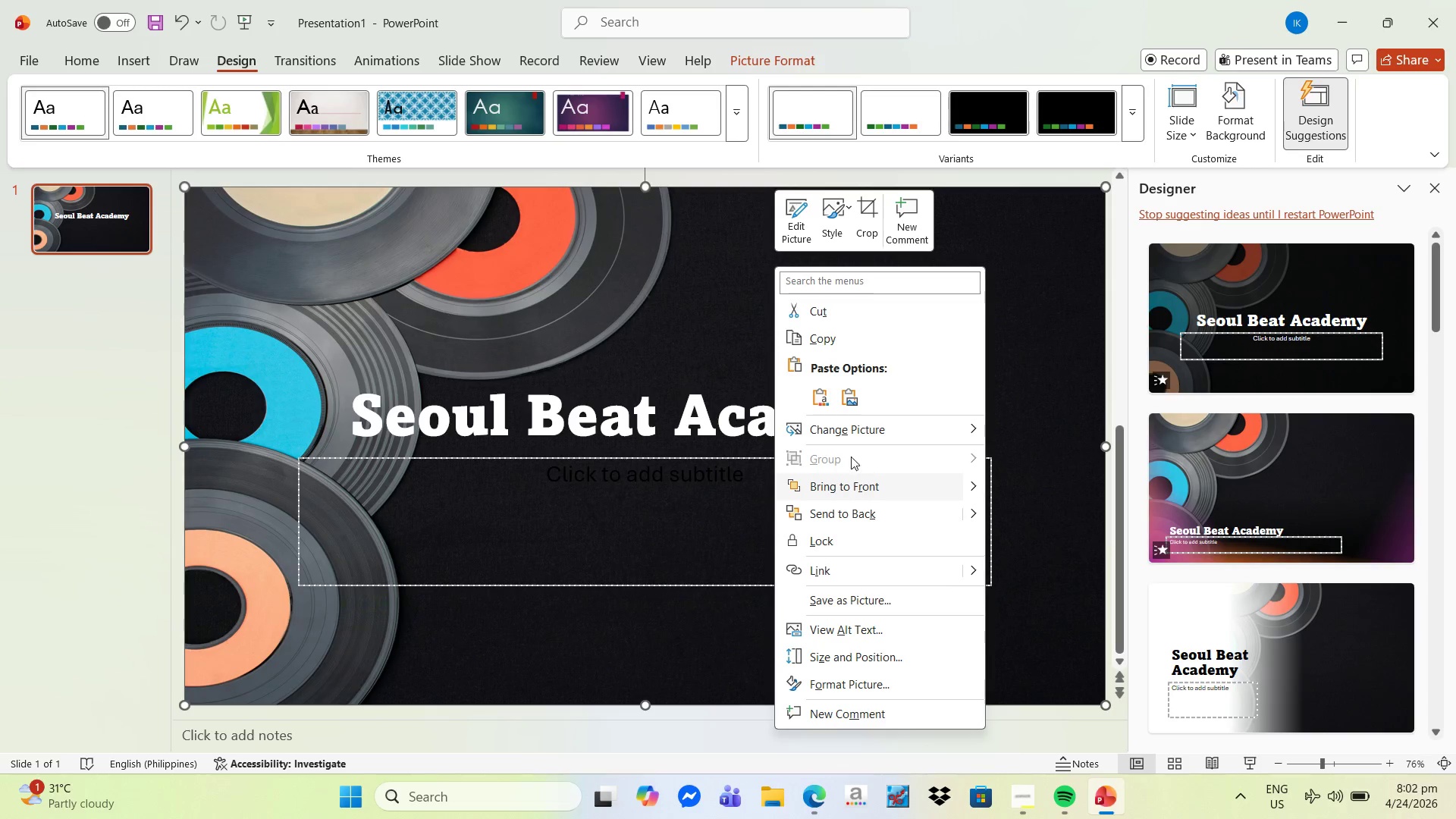 
left_click([827, 316])
 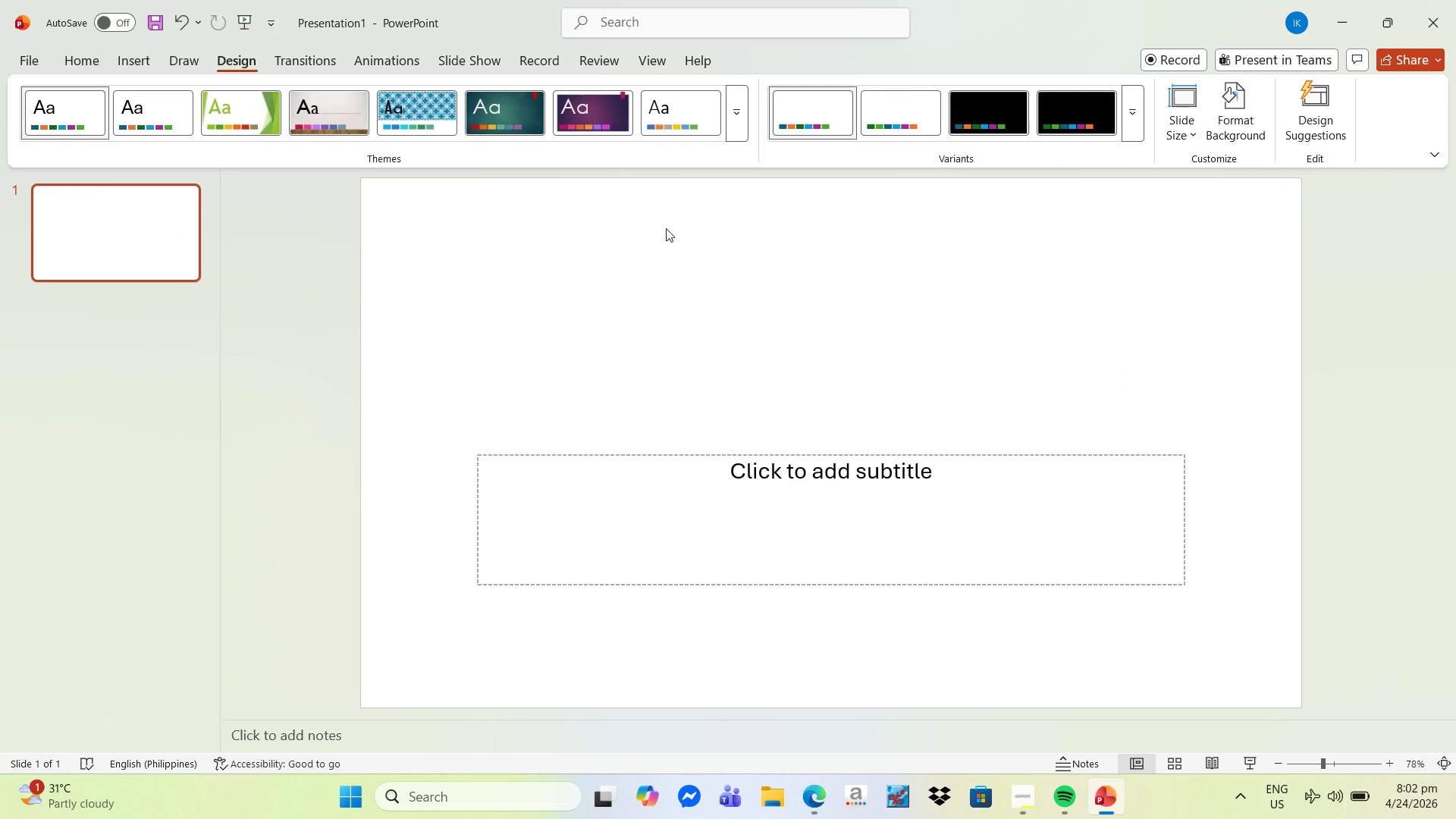 
mouse_move([627, 137])
 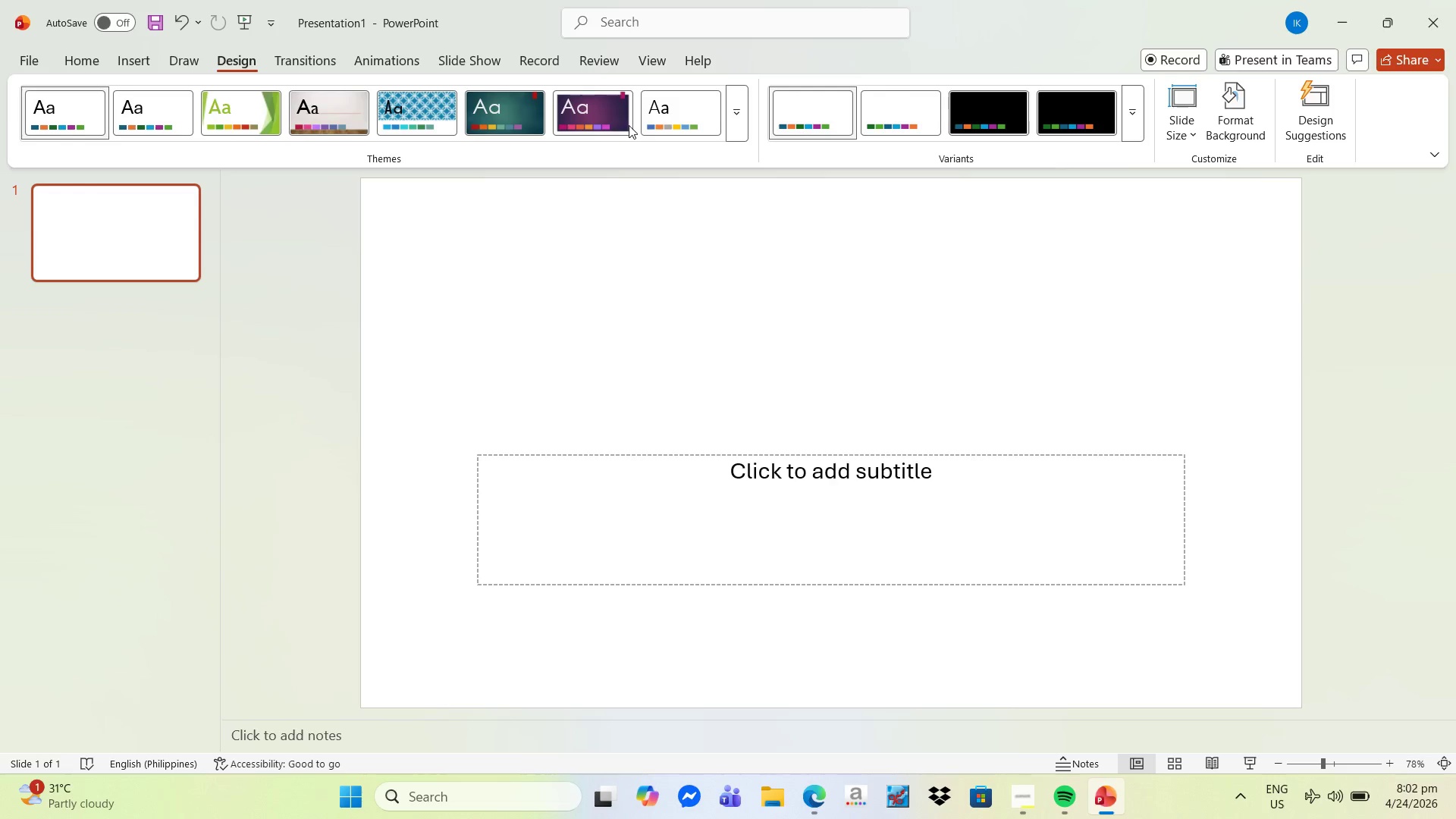 
left_click([607, 118])
 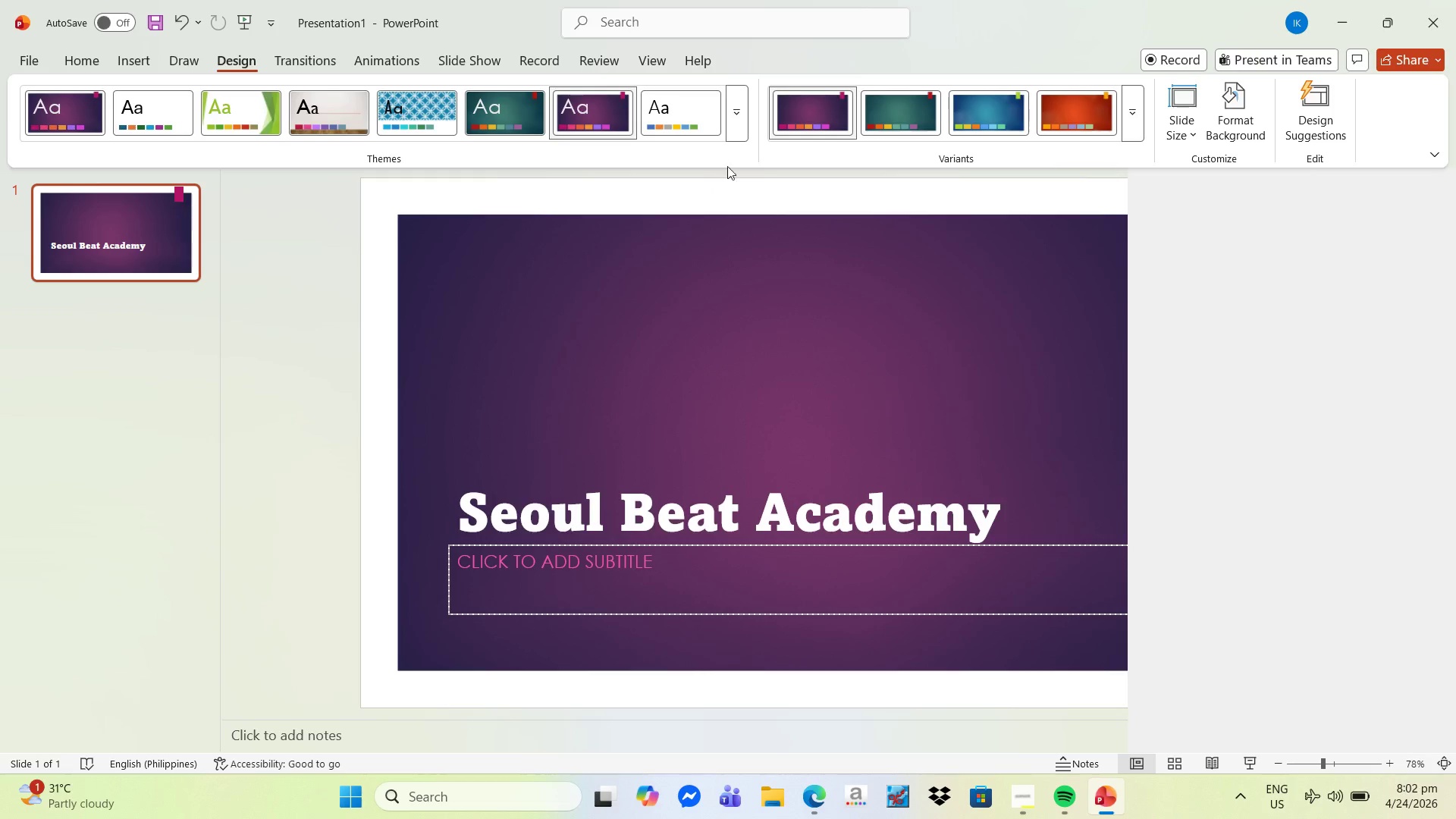 
left_click([737, 124])
 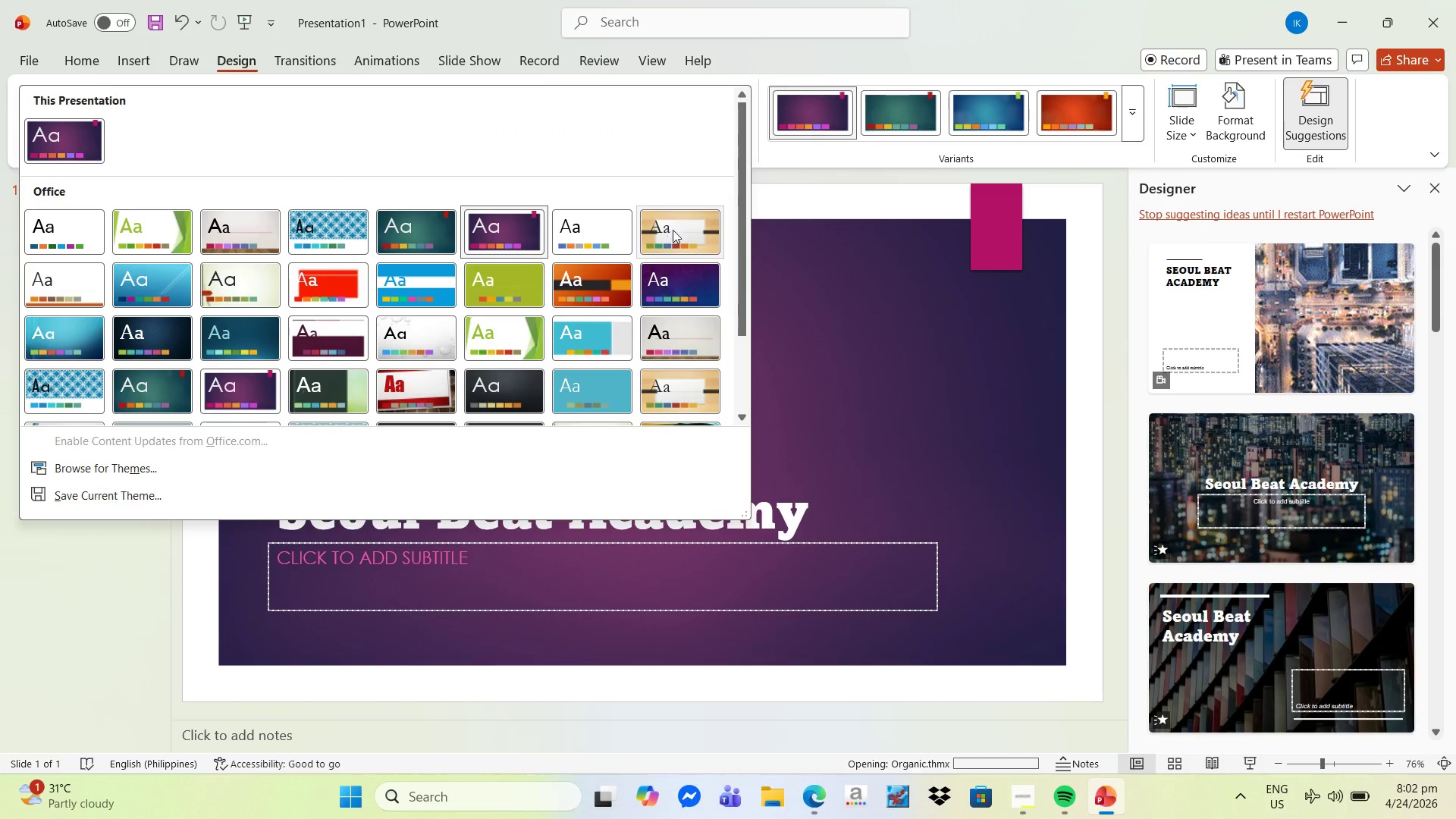 
left_click([675, 285])
 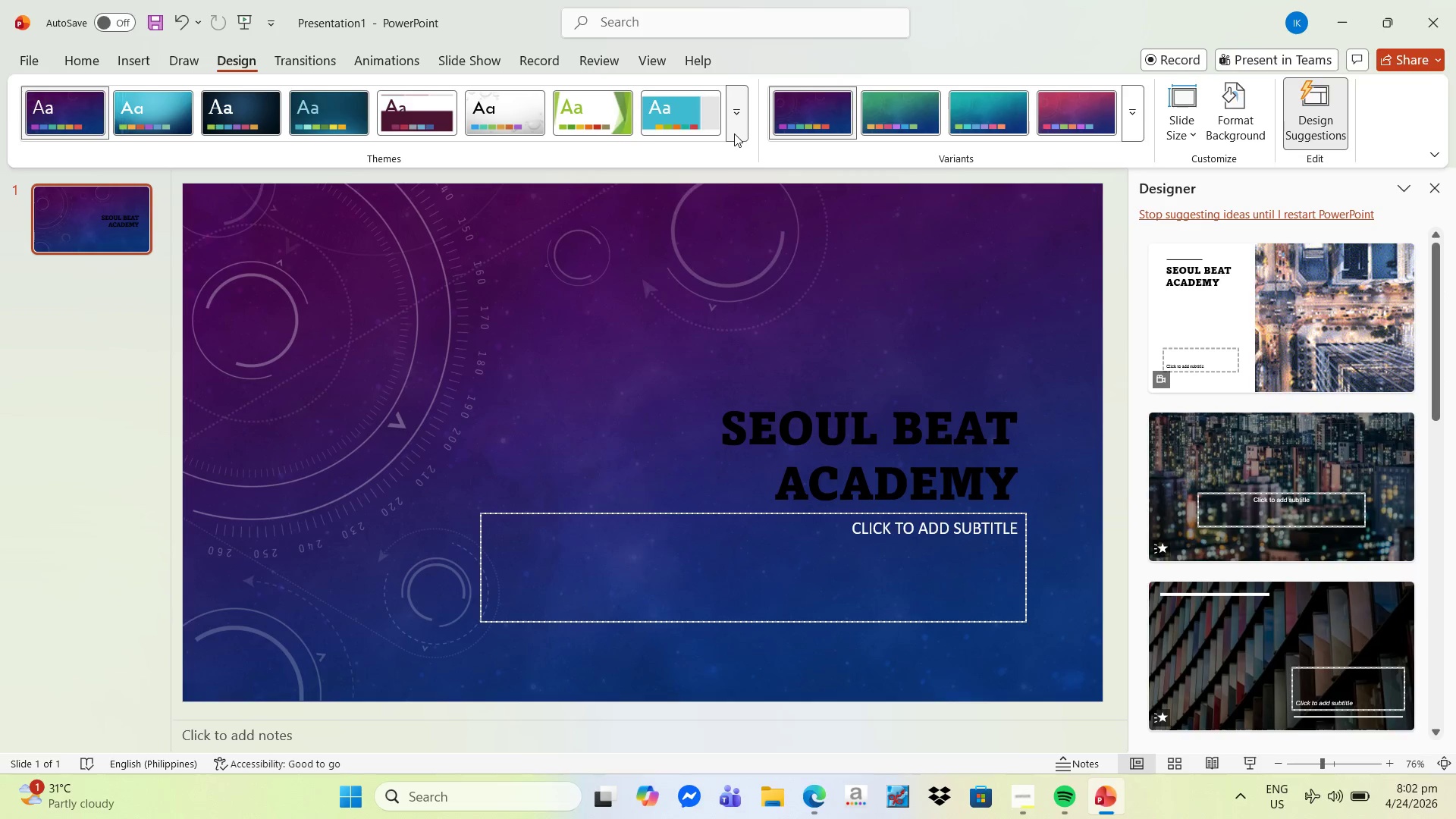 
wait(7.48)
 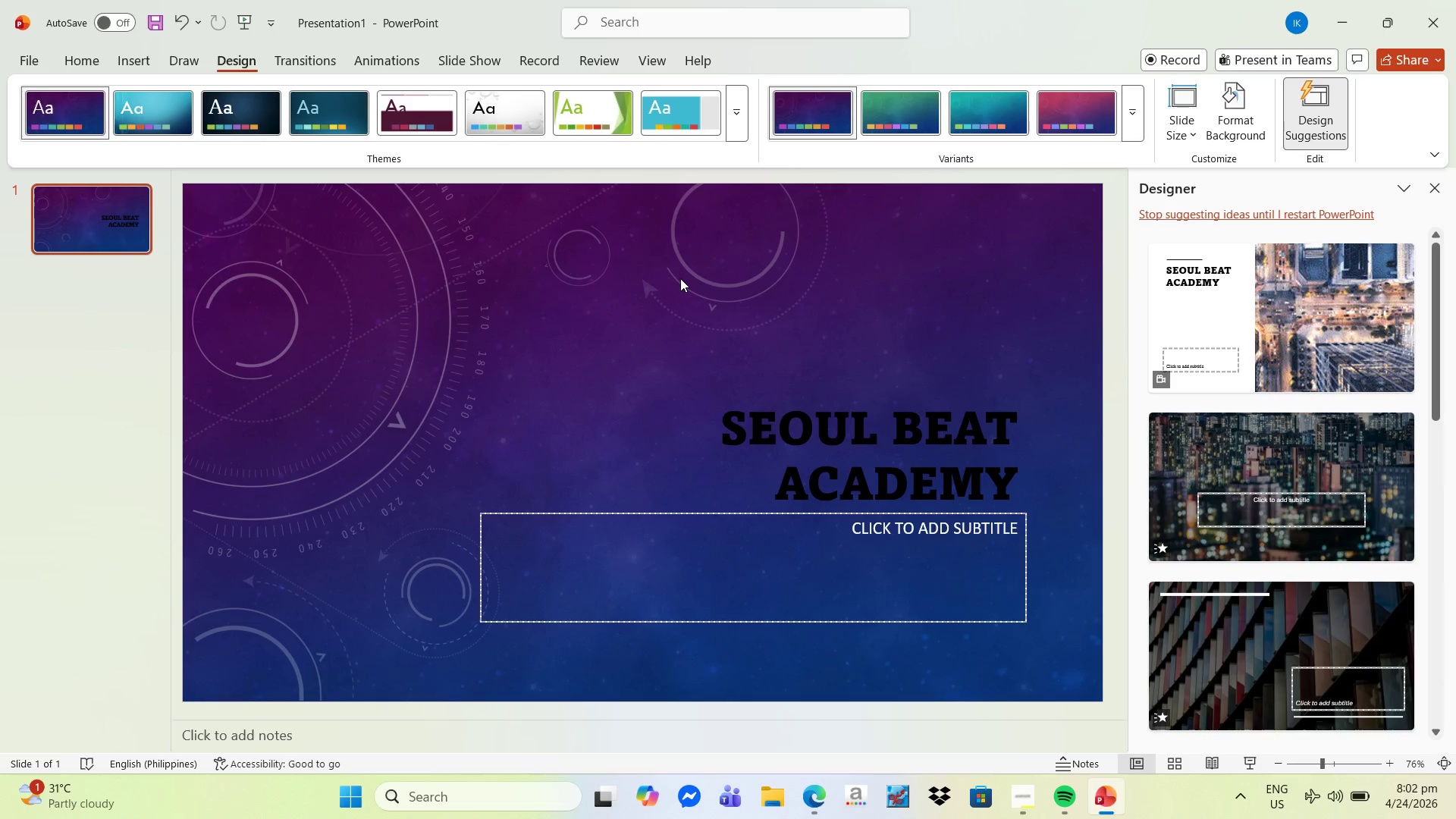 
left_click([740, 125])
 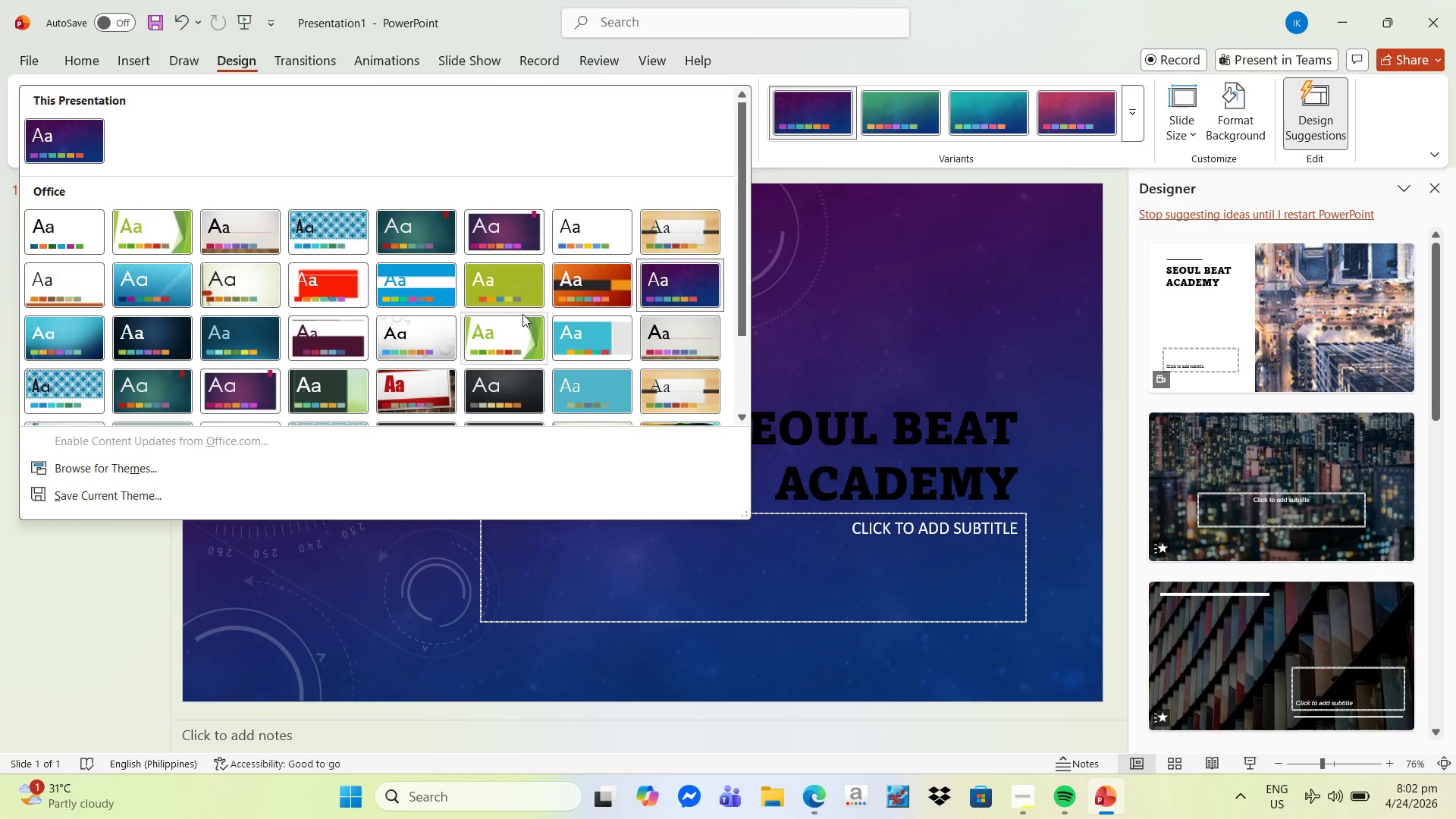 
scroll: coordinate [479, 344], scroll_direction: down, amount: 2.0
 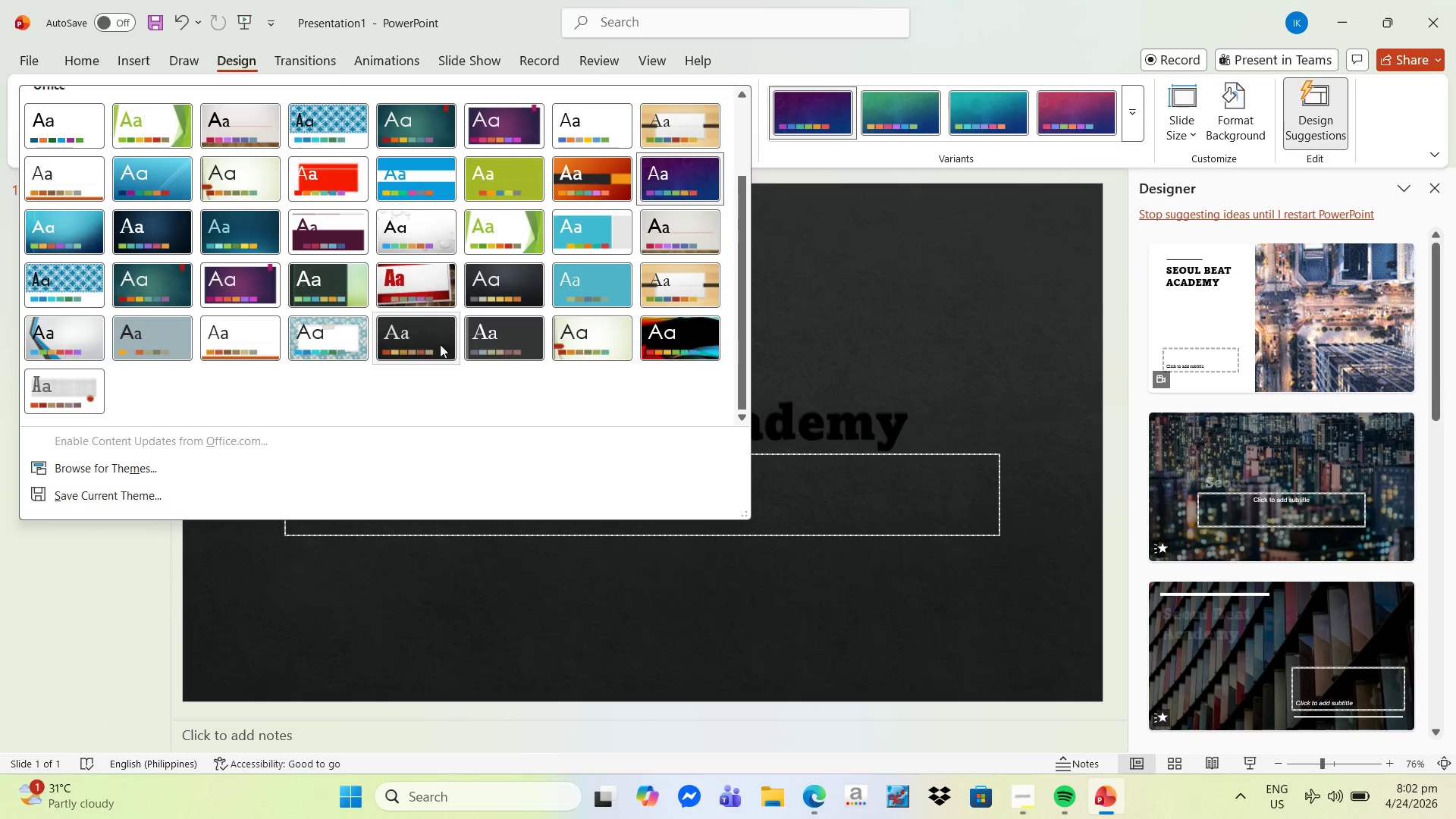 
left_click([676, 332])
 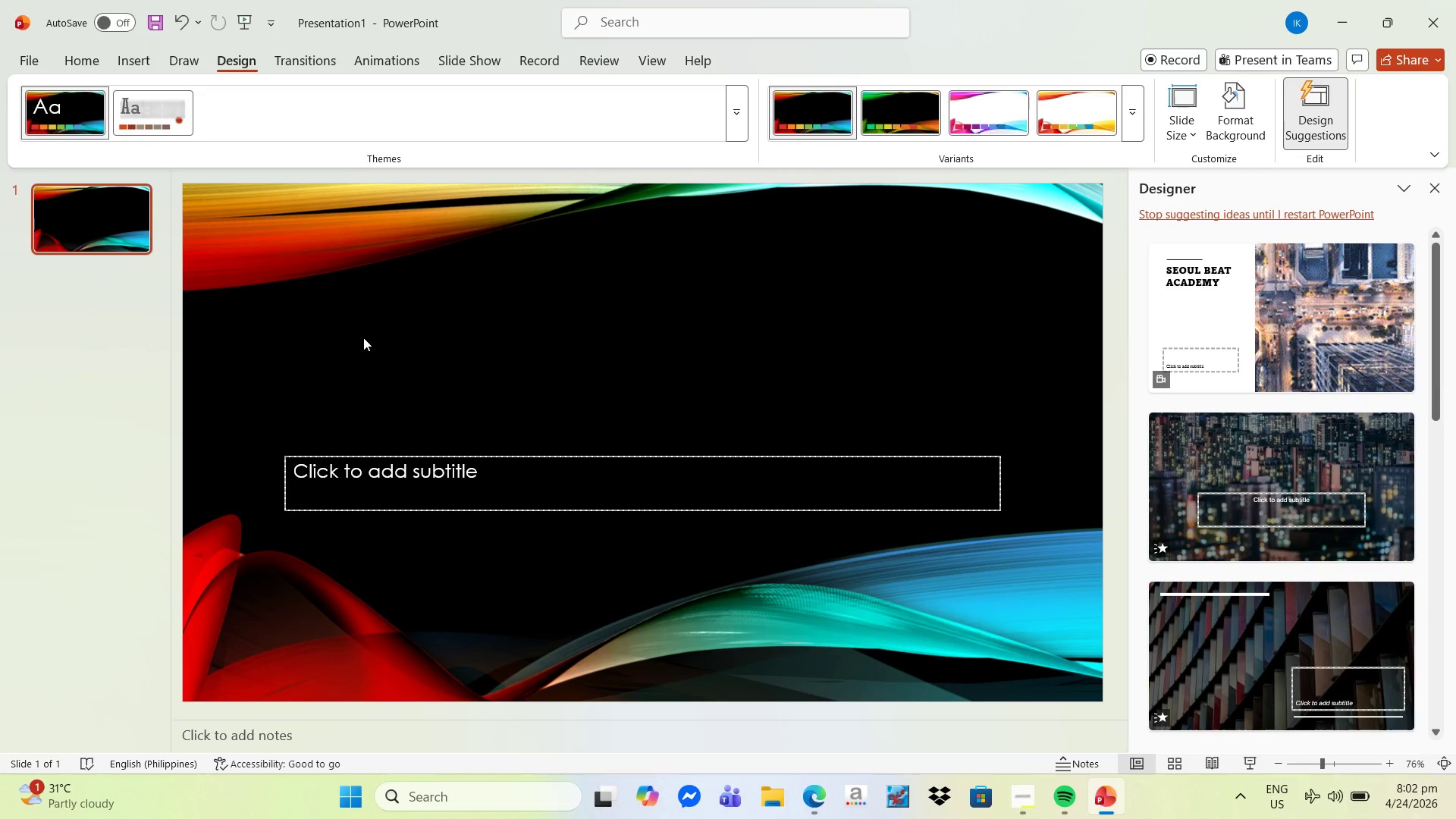 
wait(7.14)
 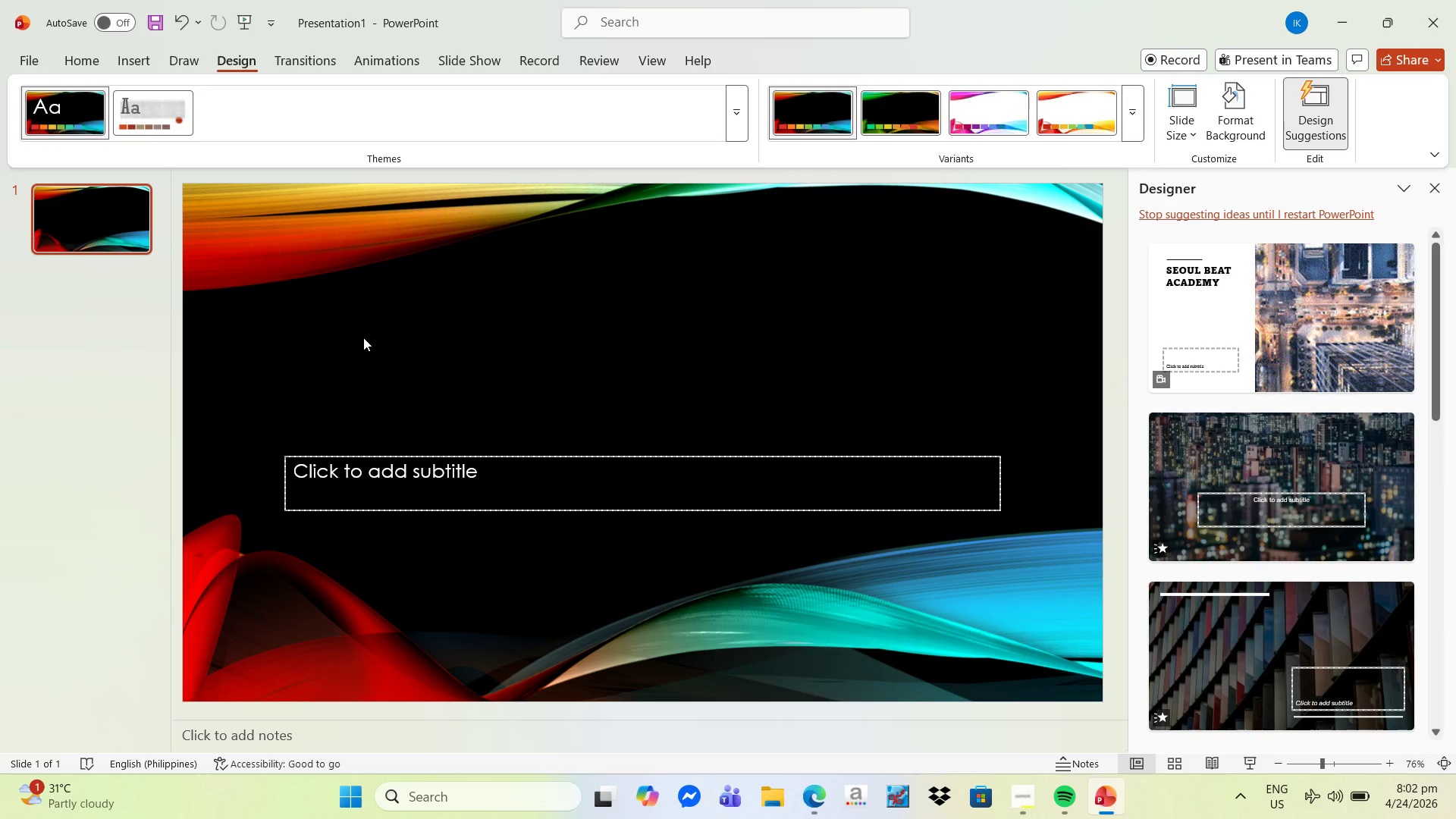 
scroll: coordinate [1232, 441], scroll_direction: up, amount: 2.0
 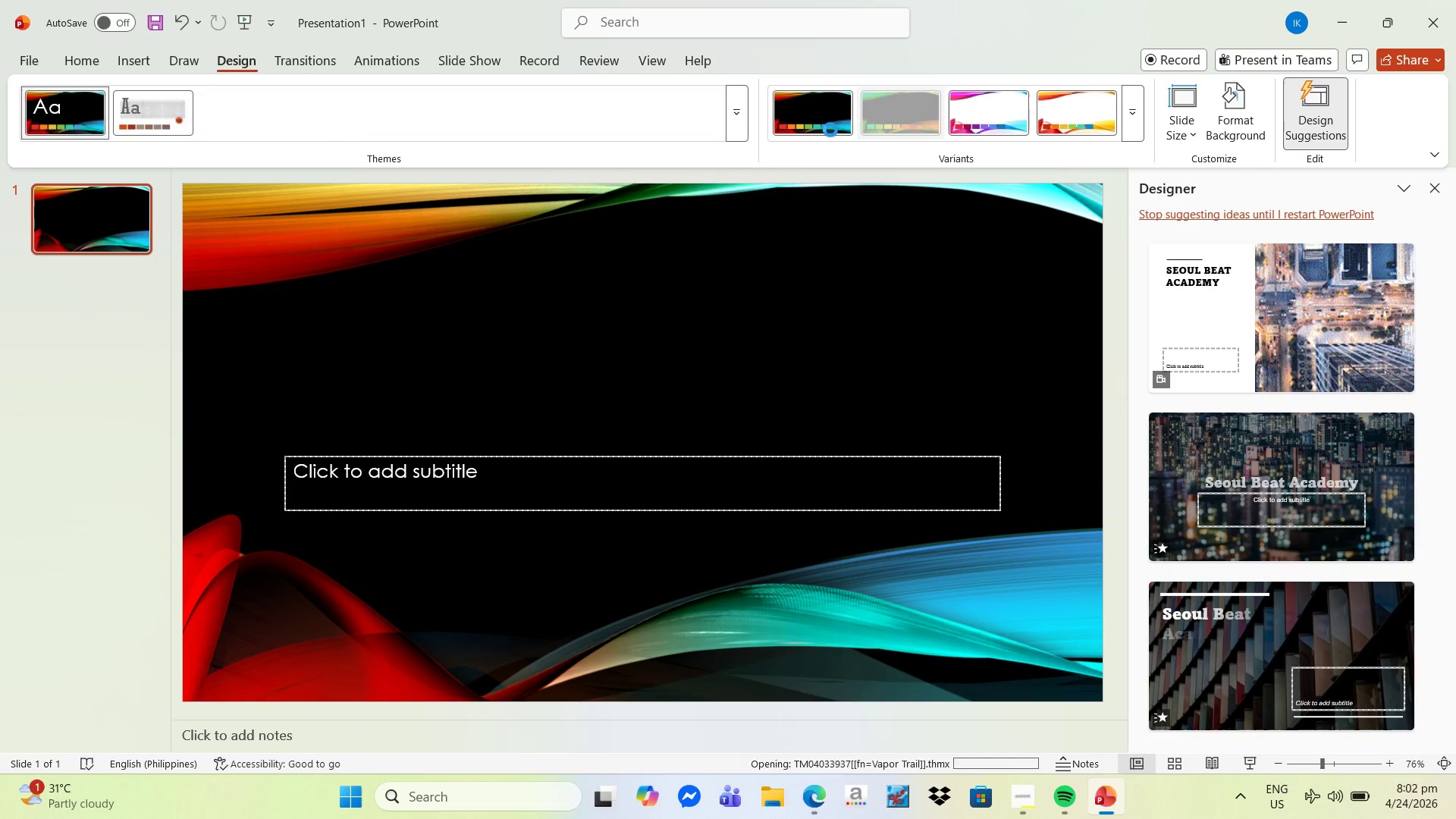 
left_click([821, 129])
 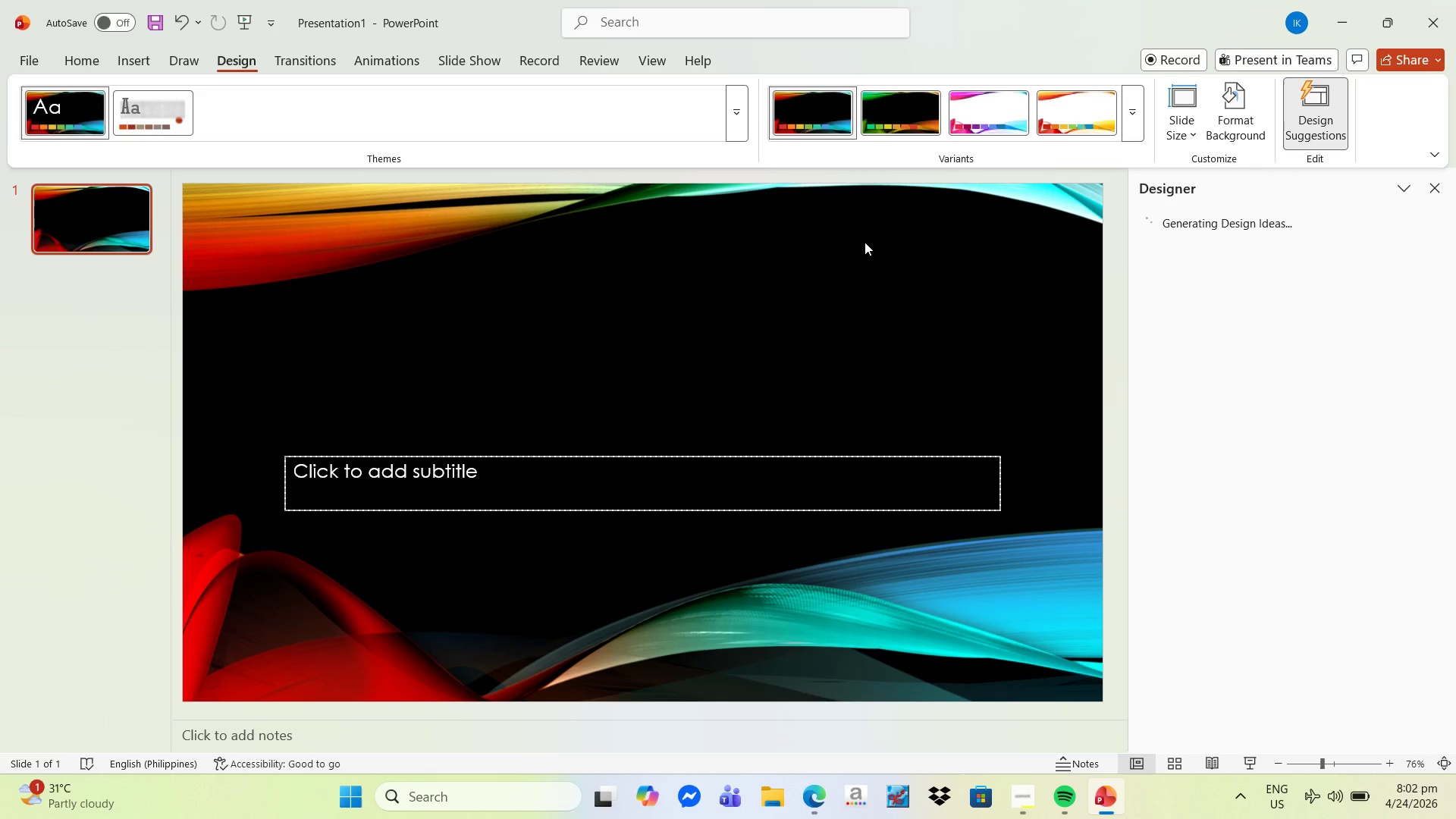 
key(Alt+Tab)
 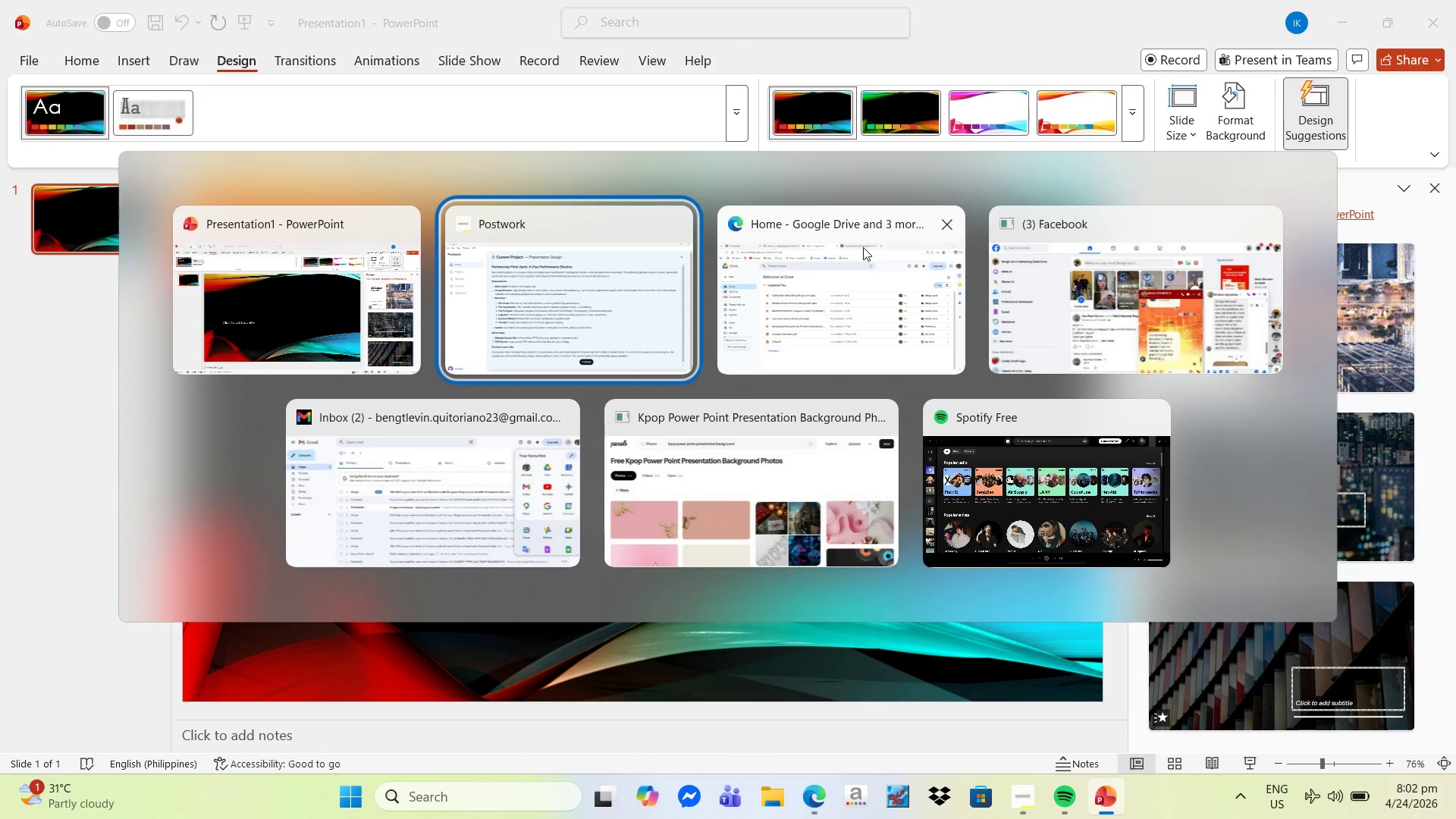 
key(Alt+Tab)
 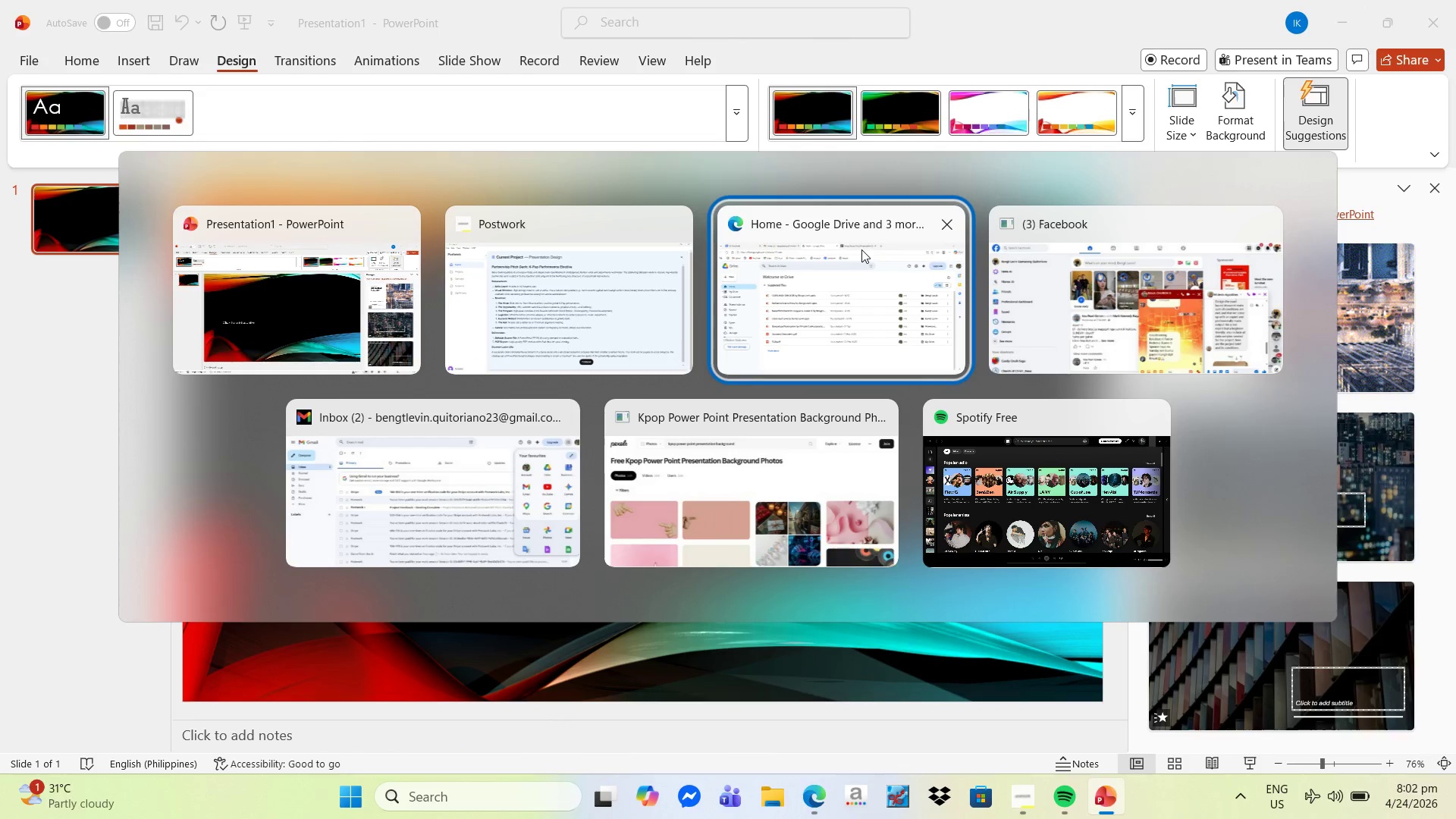 
left_click([780, 11])
 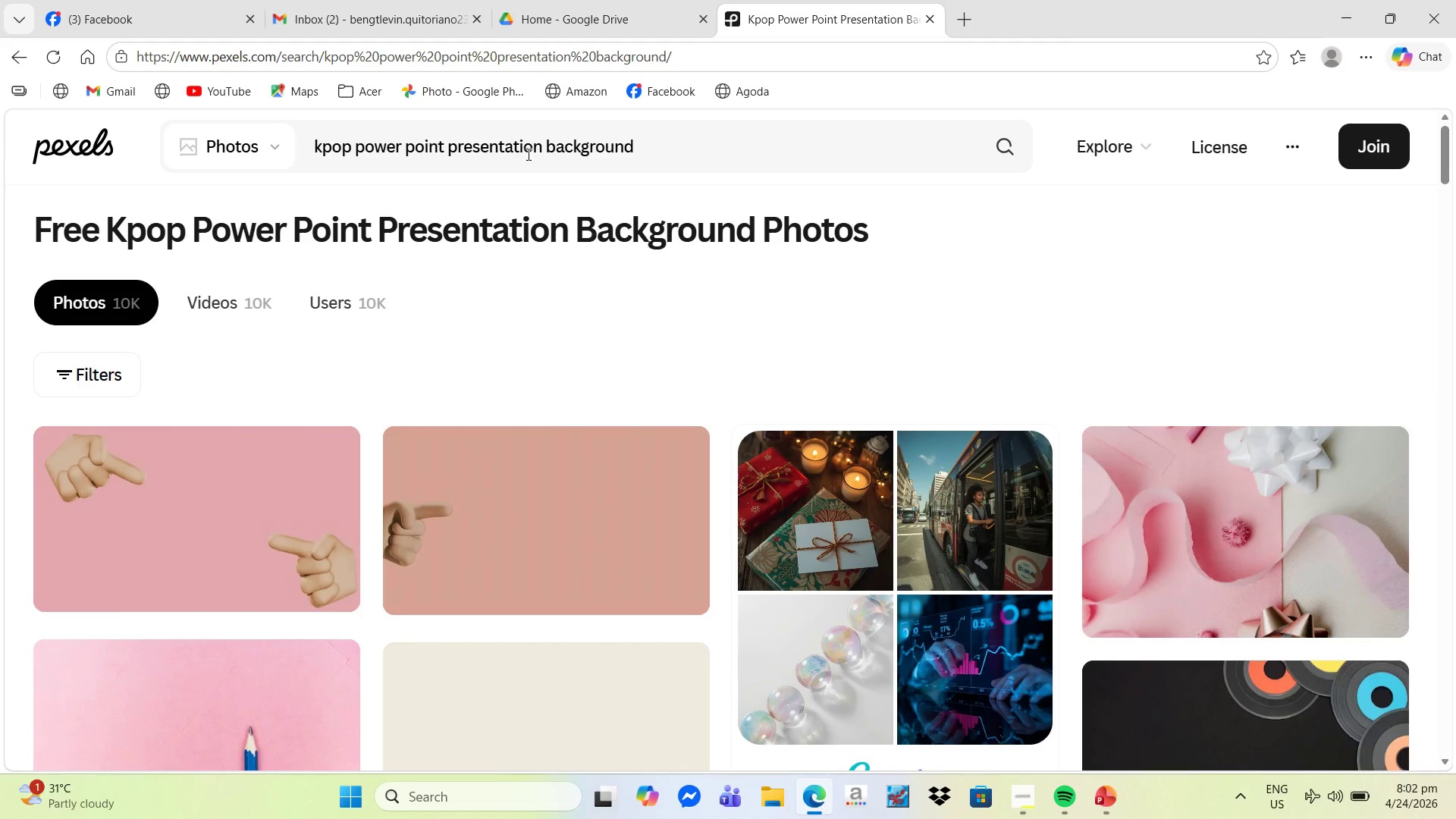 
scroll: coordinate [1003, 527], scroll_direction: down, amount: 3.0
 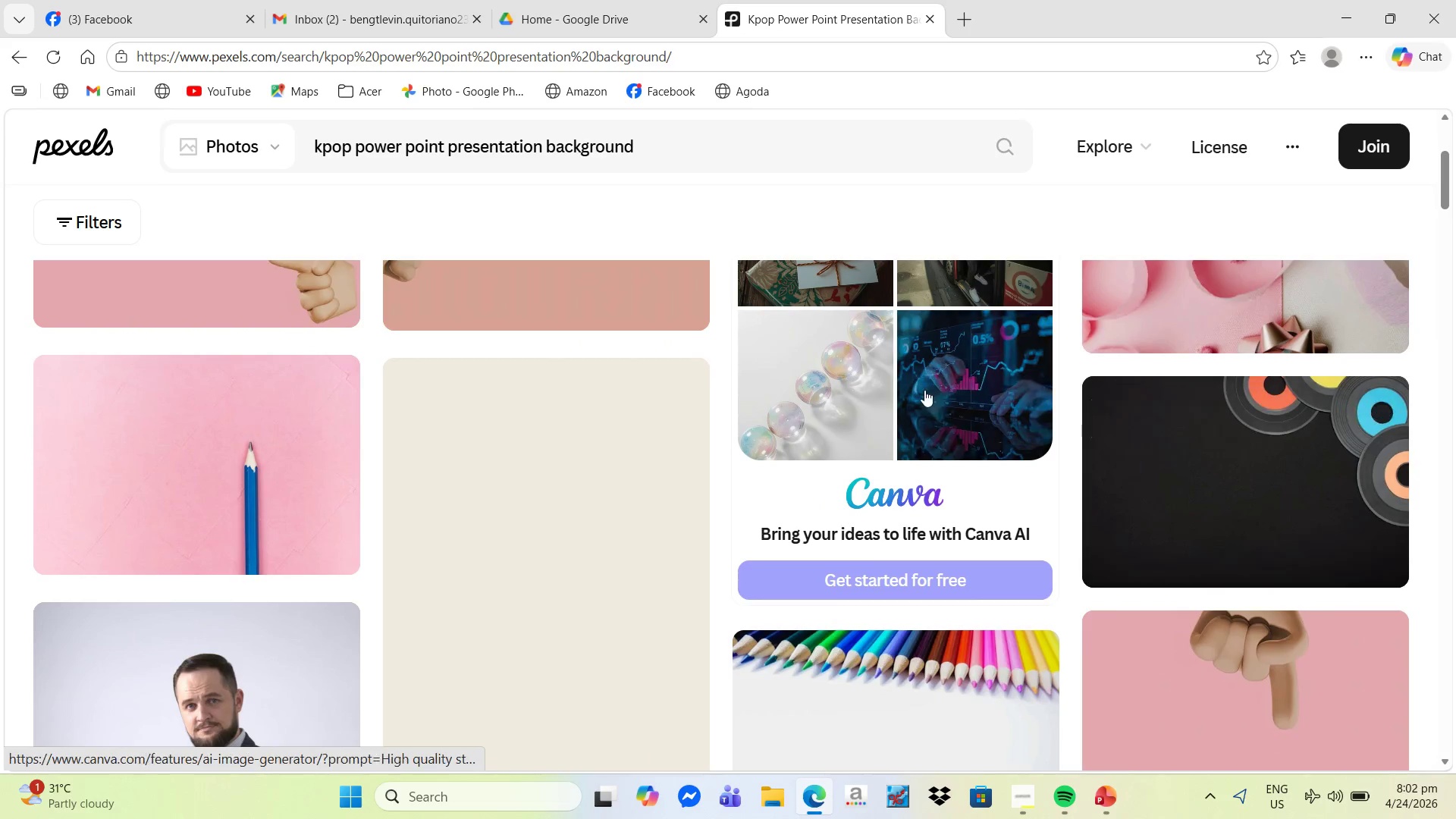 
left_click([947, 384])
 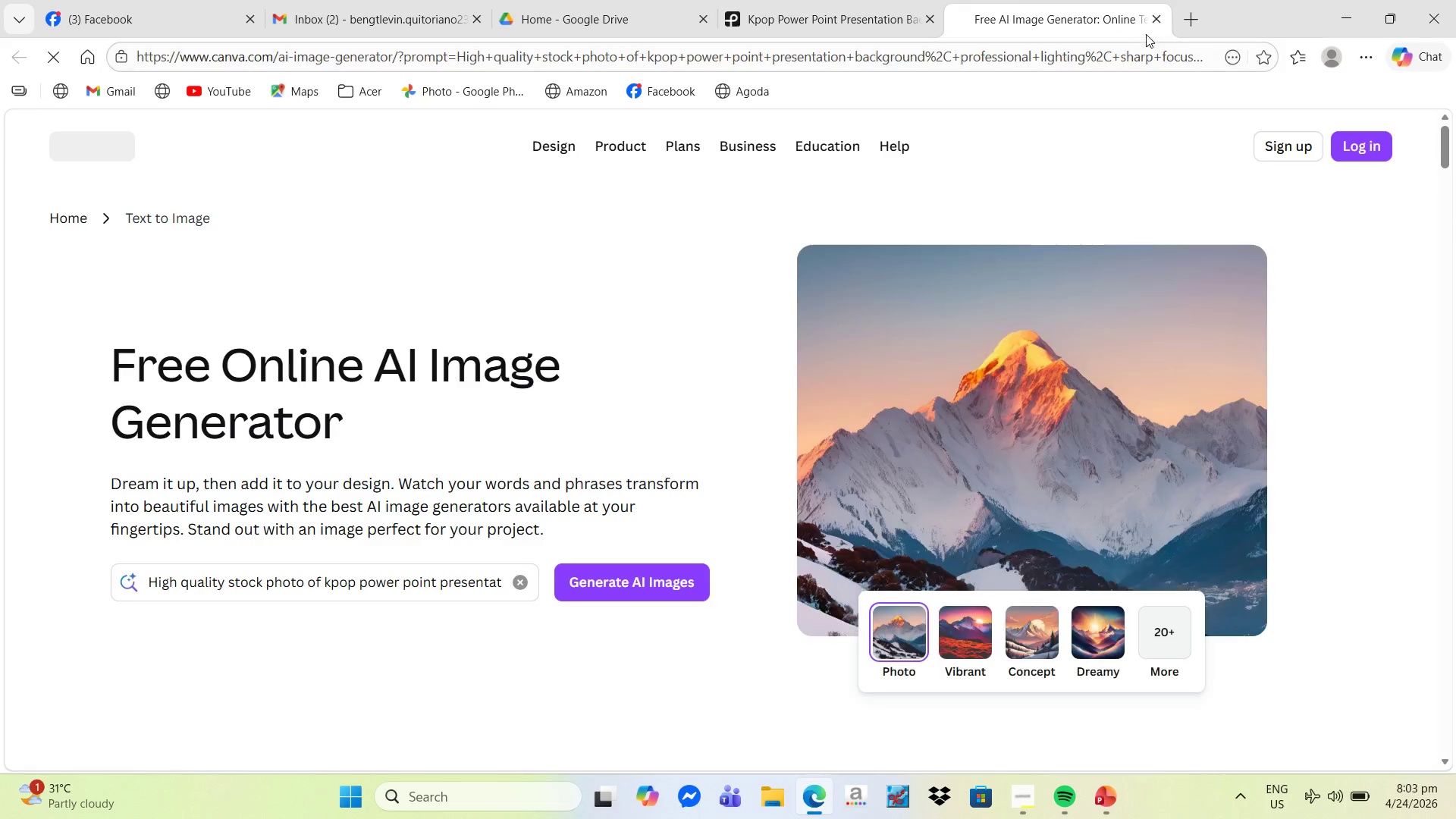 
wait(6.01)
 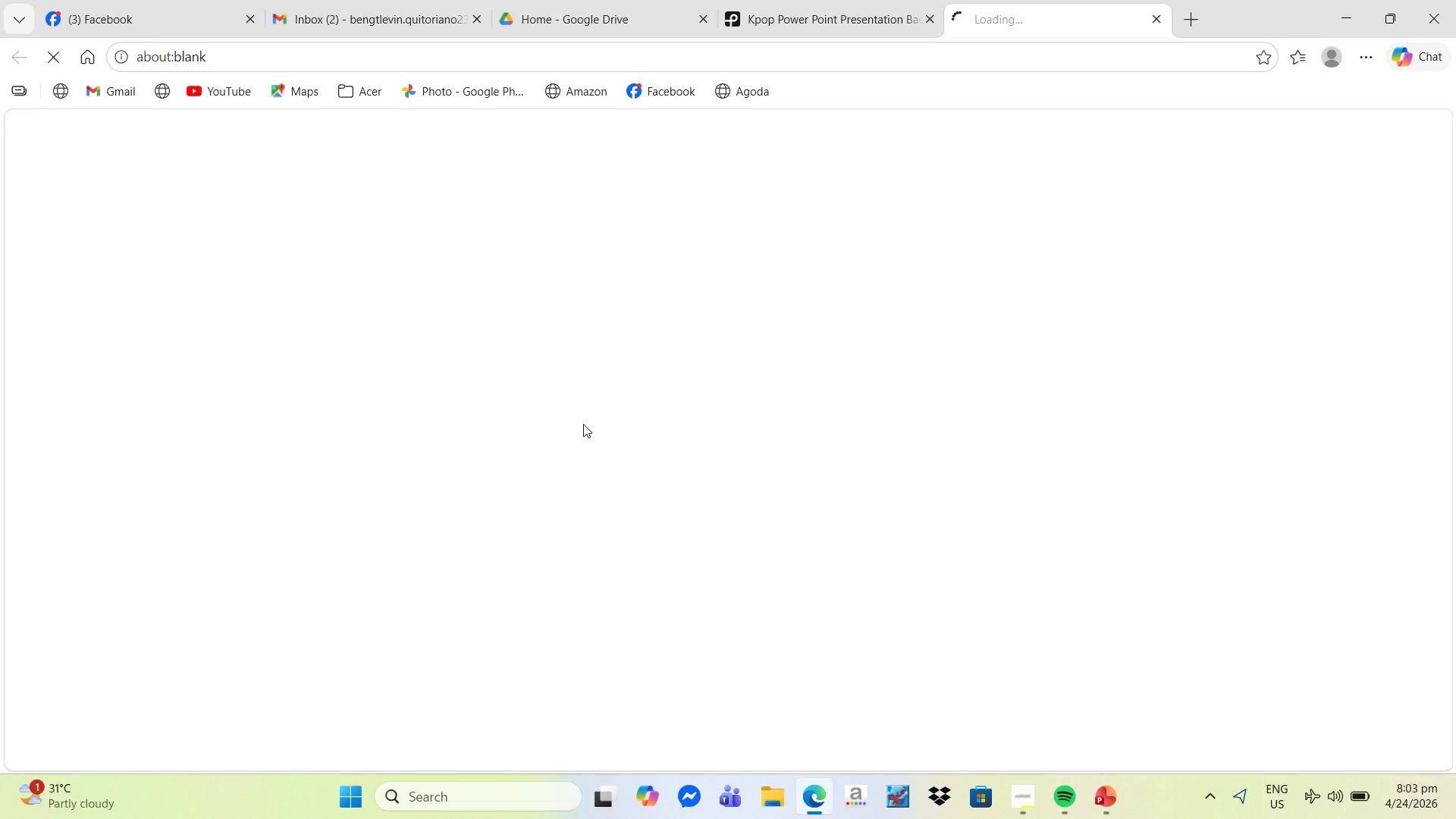 
left_click([1155, 20])
 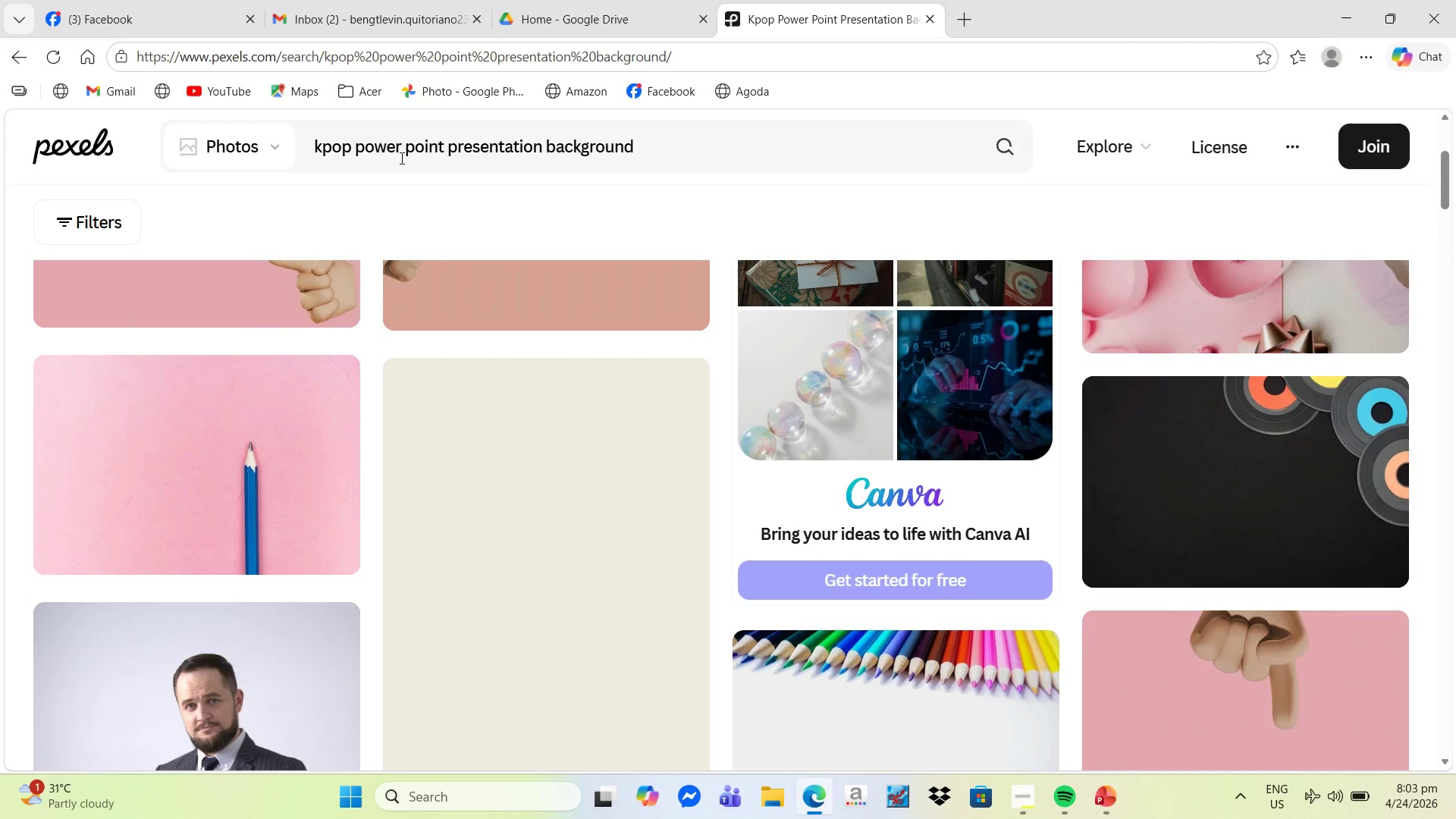 
left_click([403, 149])
 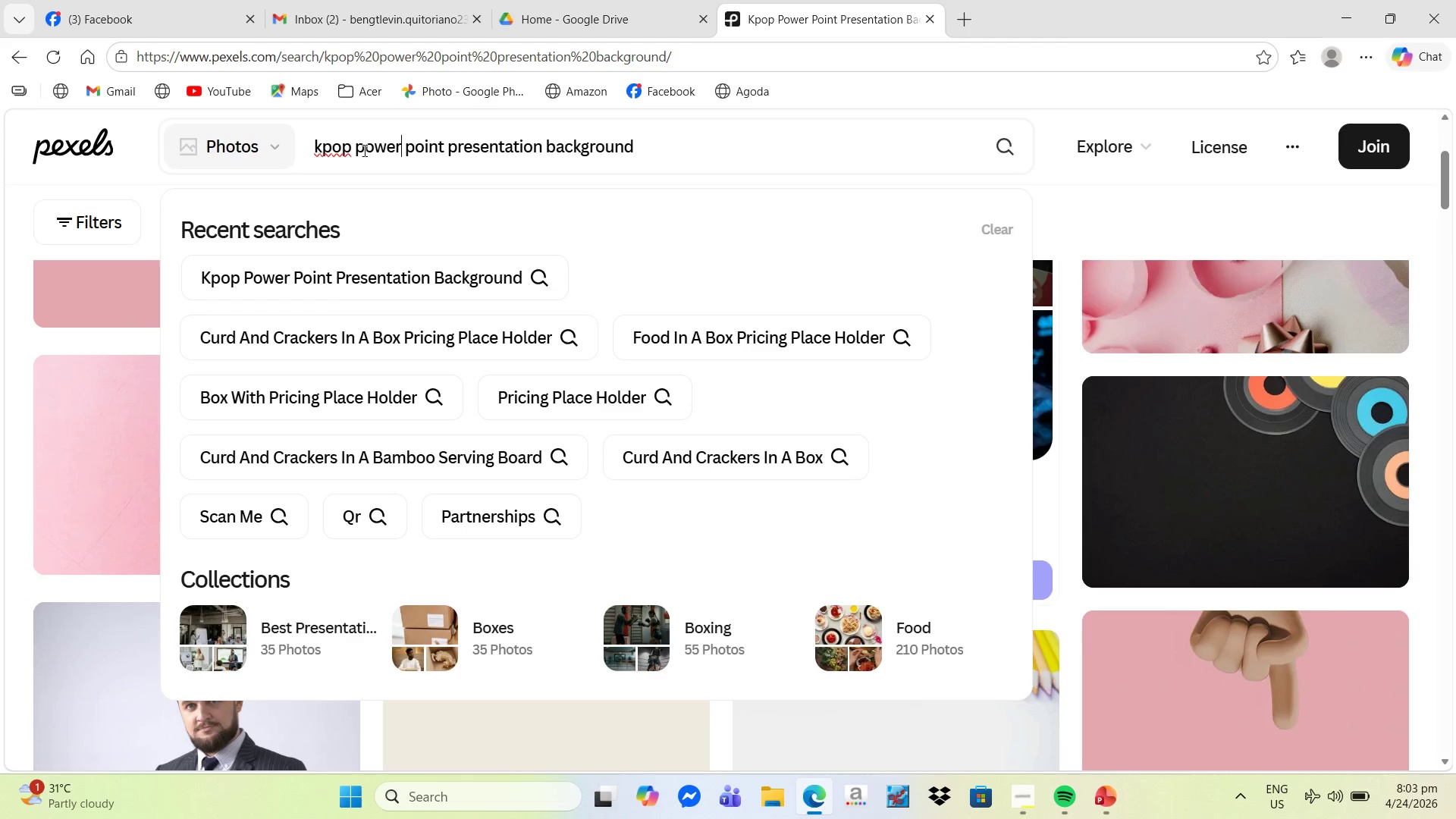 
left_click_drag(start_coordinate=[357, 149], to_coordinate=[540, 136])
 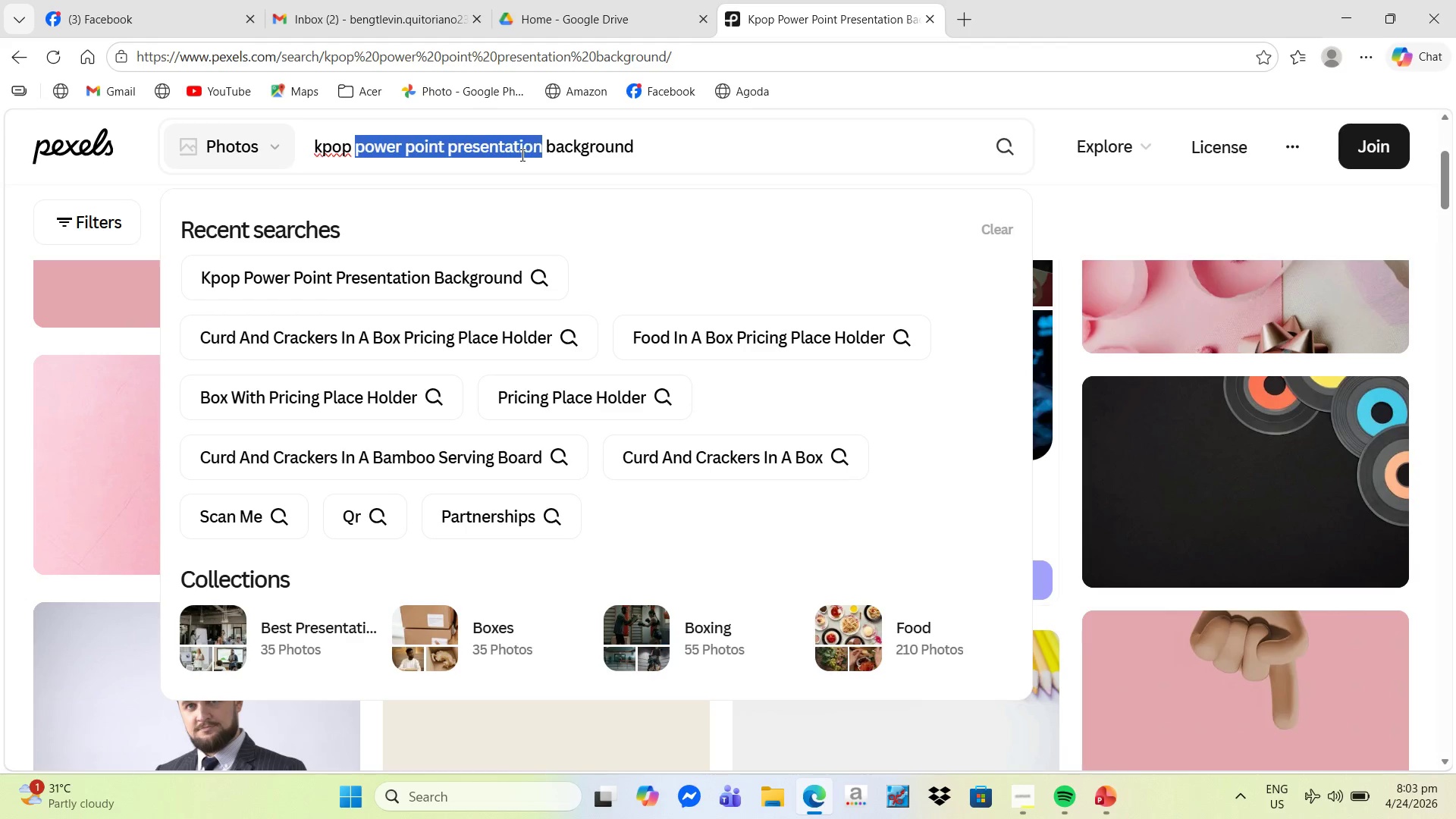 
key(Backspace)
 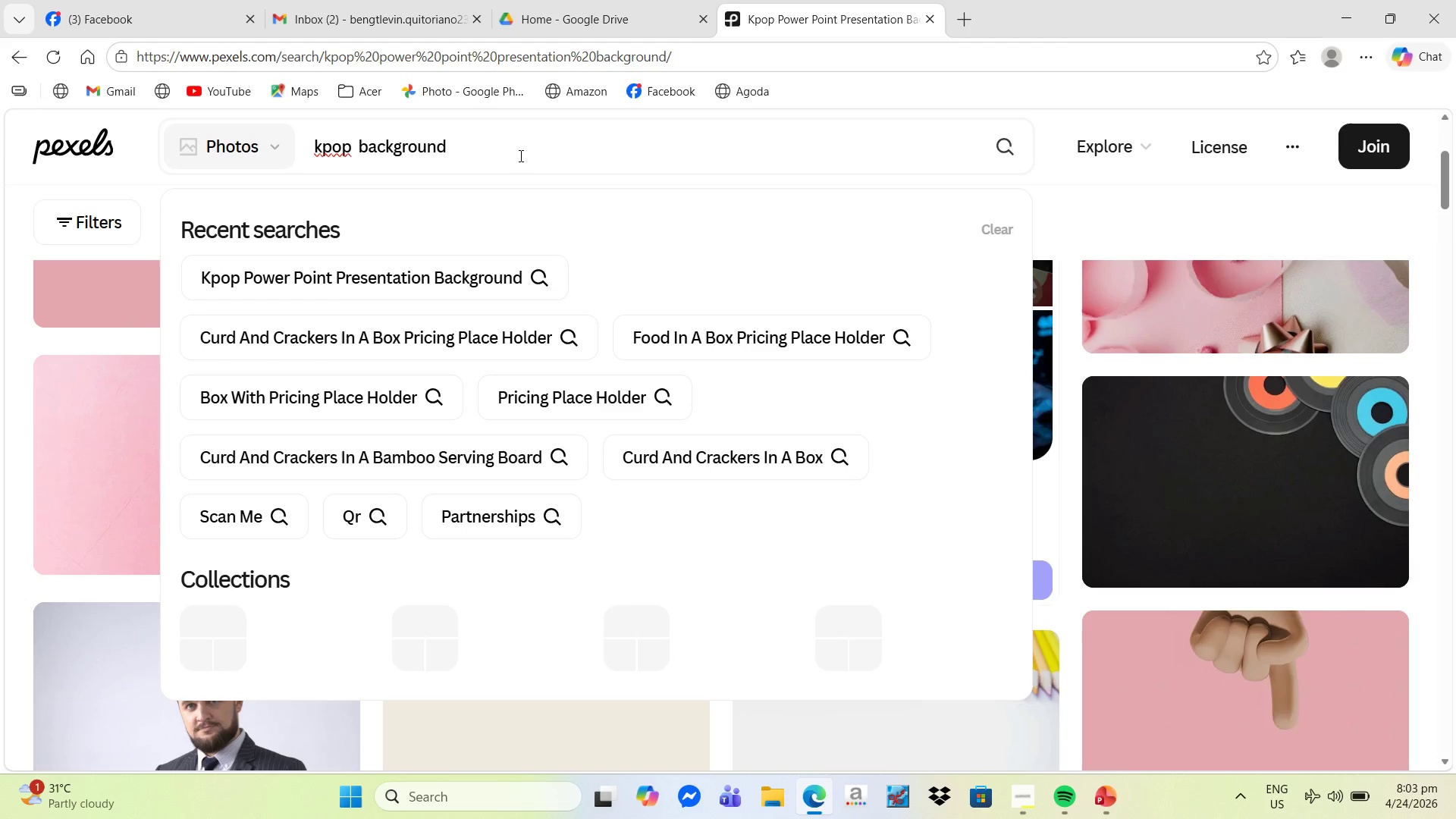 
key(Backspace)
 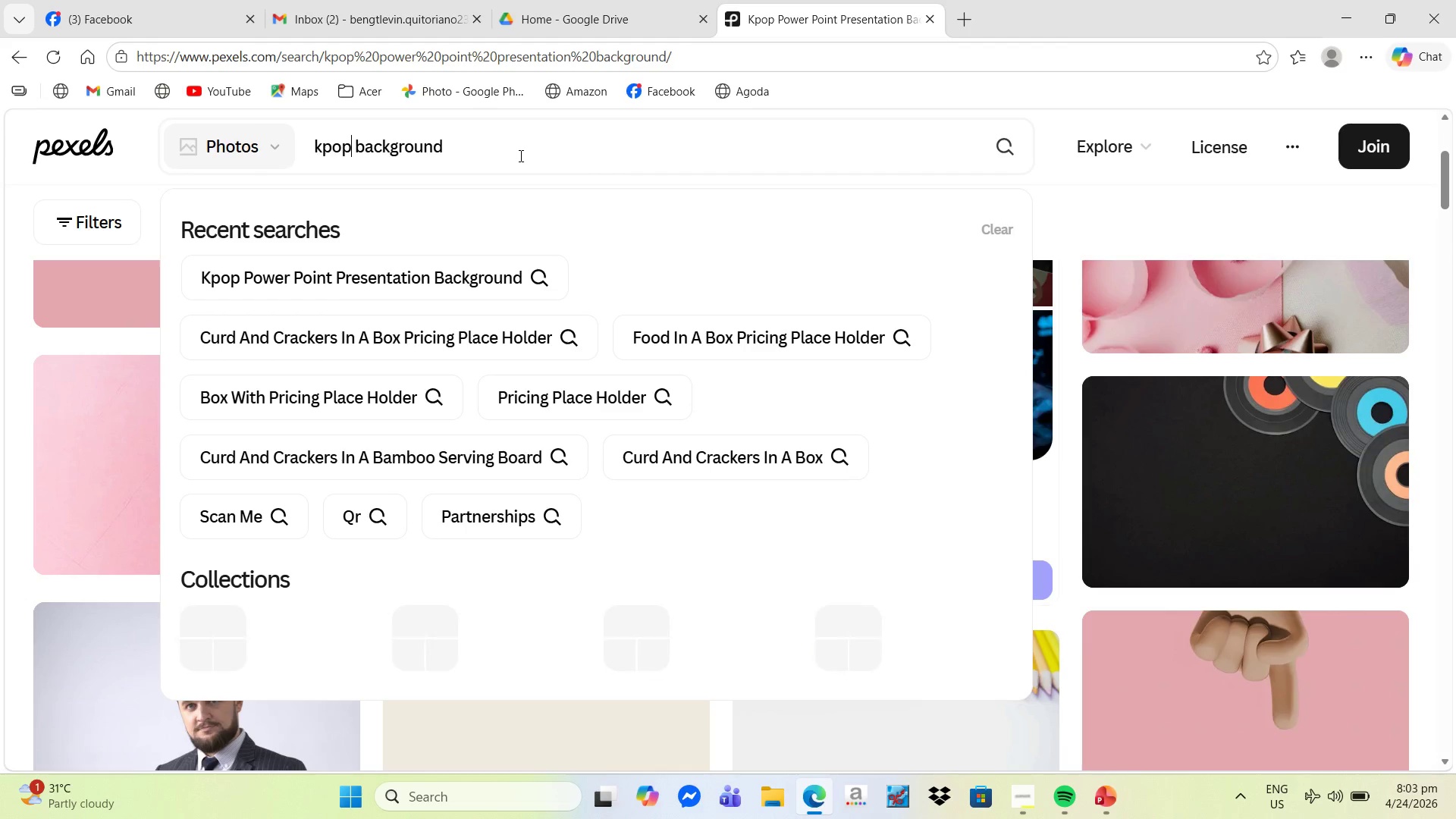 
key(Enter)
 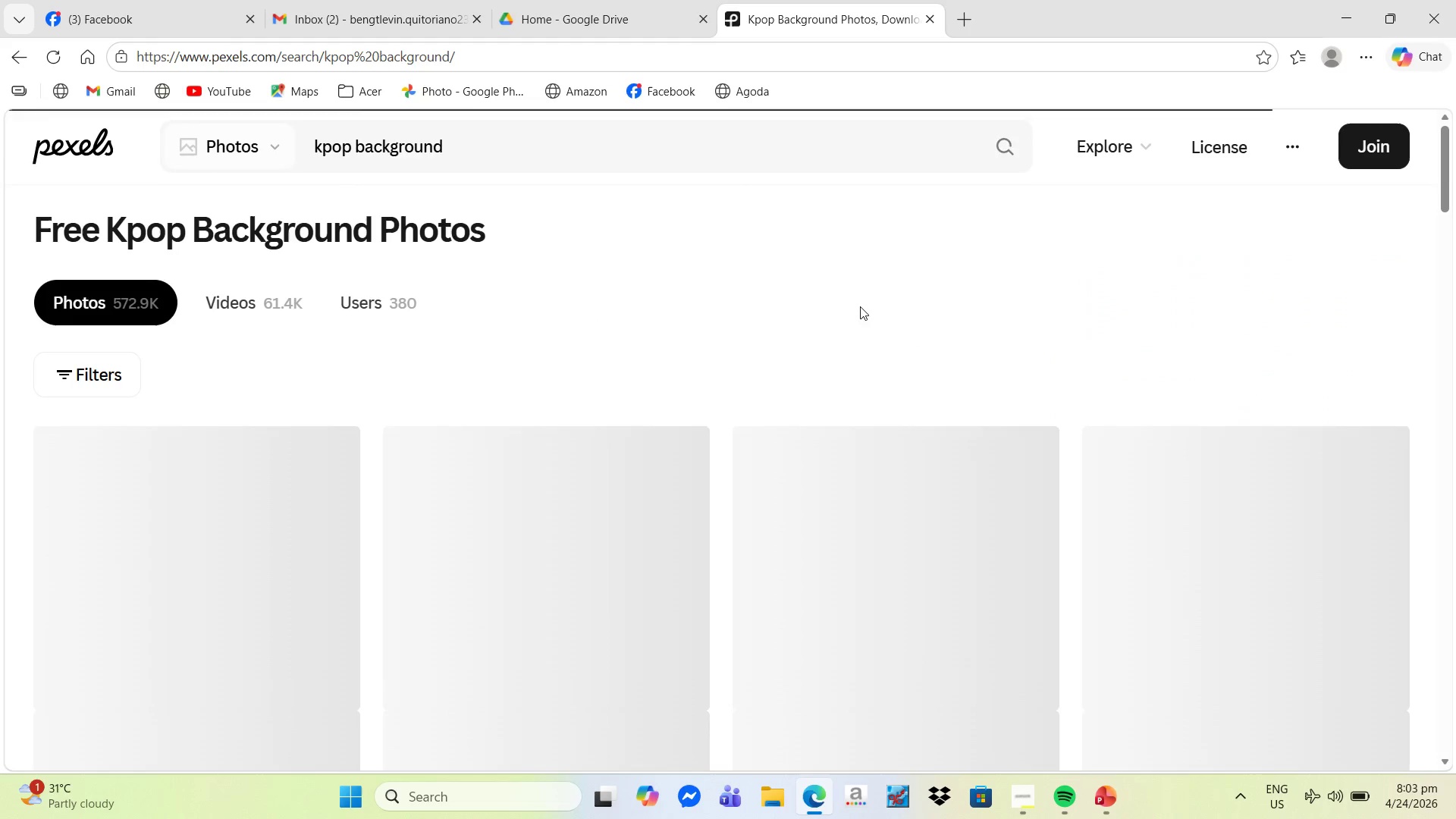 
scroll: coordinate [1007, 453], scroll_direction: down, amount: 19.0
 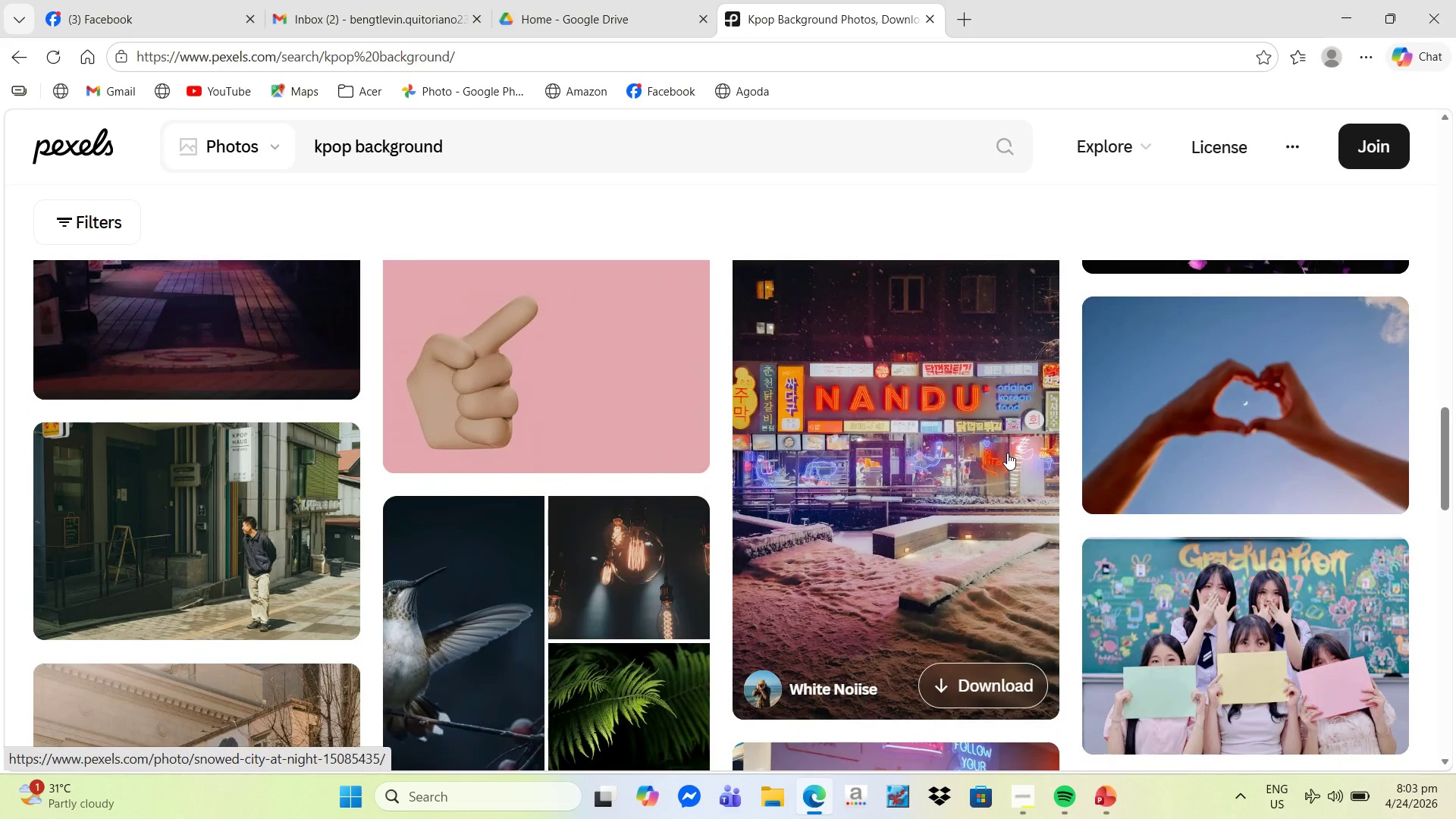 
scroll: coordinate [906, 453], scroll_direction: down, amount: 16.0
 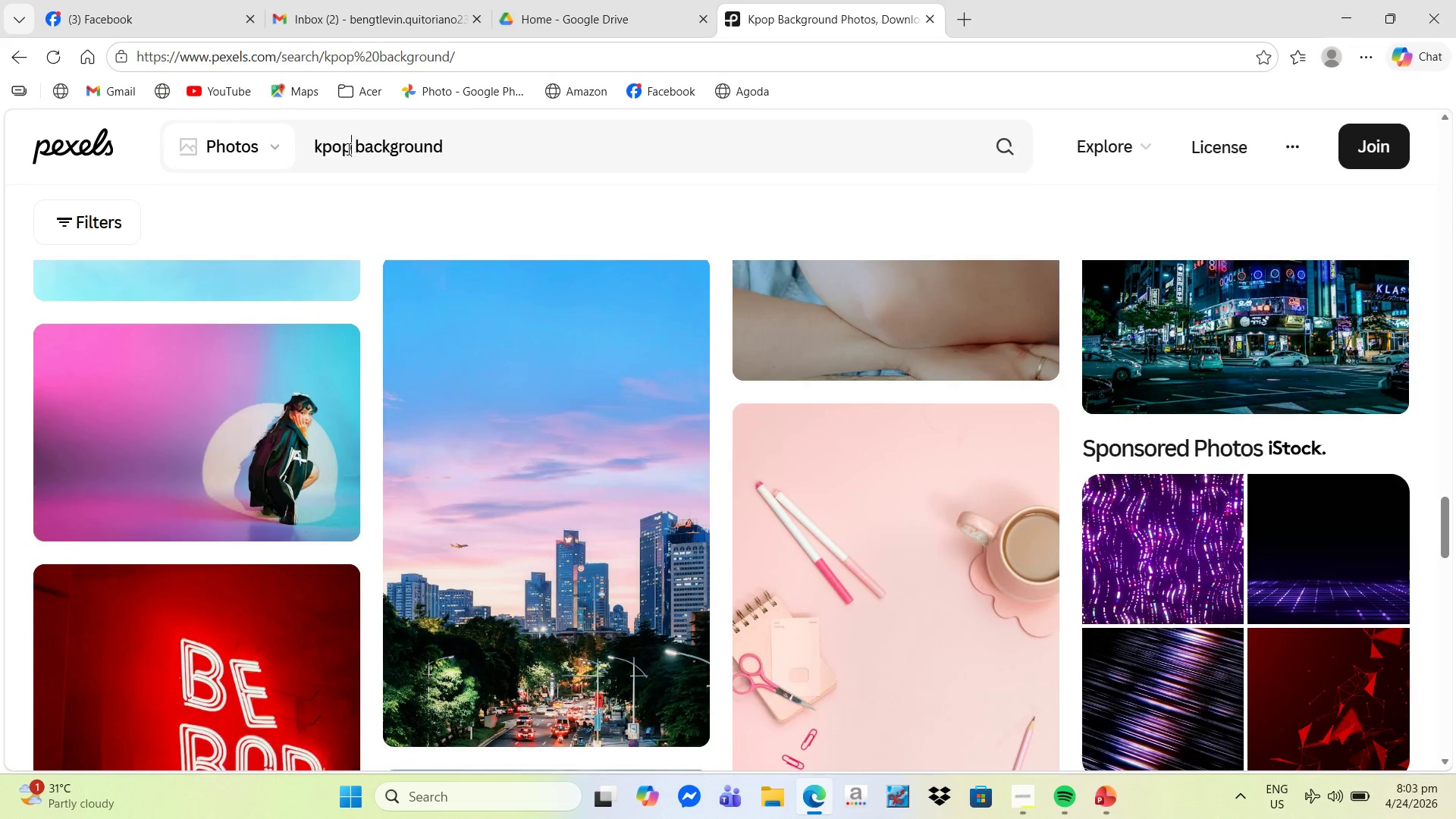 
double_click([347, 149])
 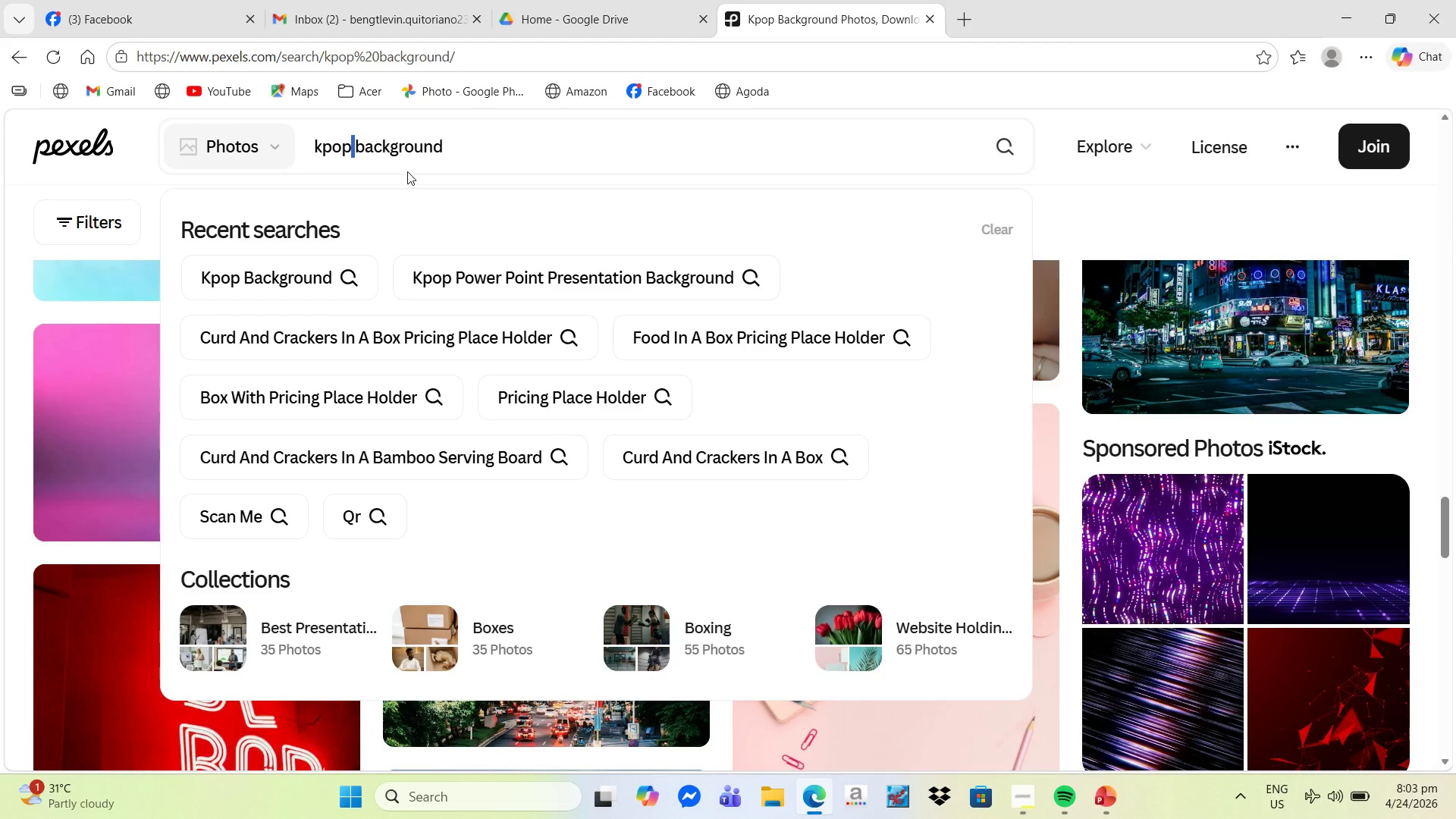 
hold_key(key=Backspace, duration=0.91)
 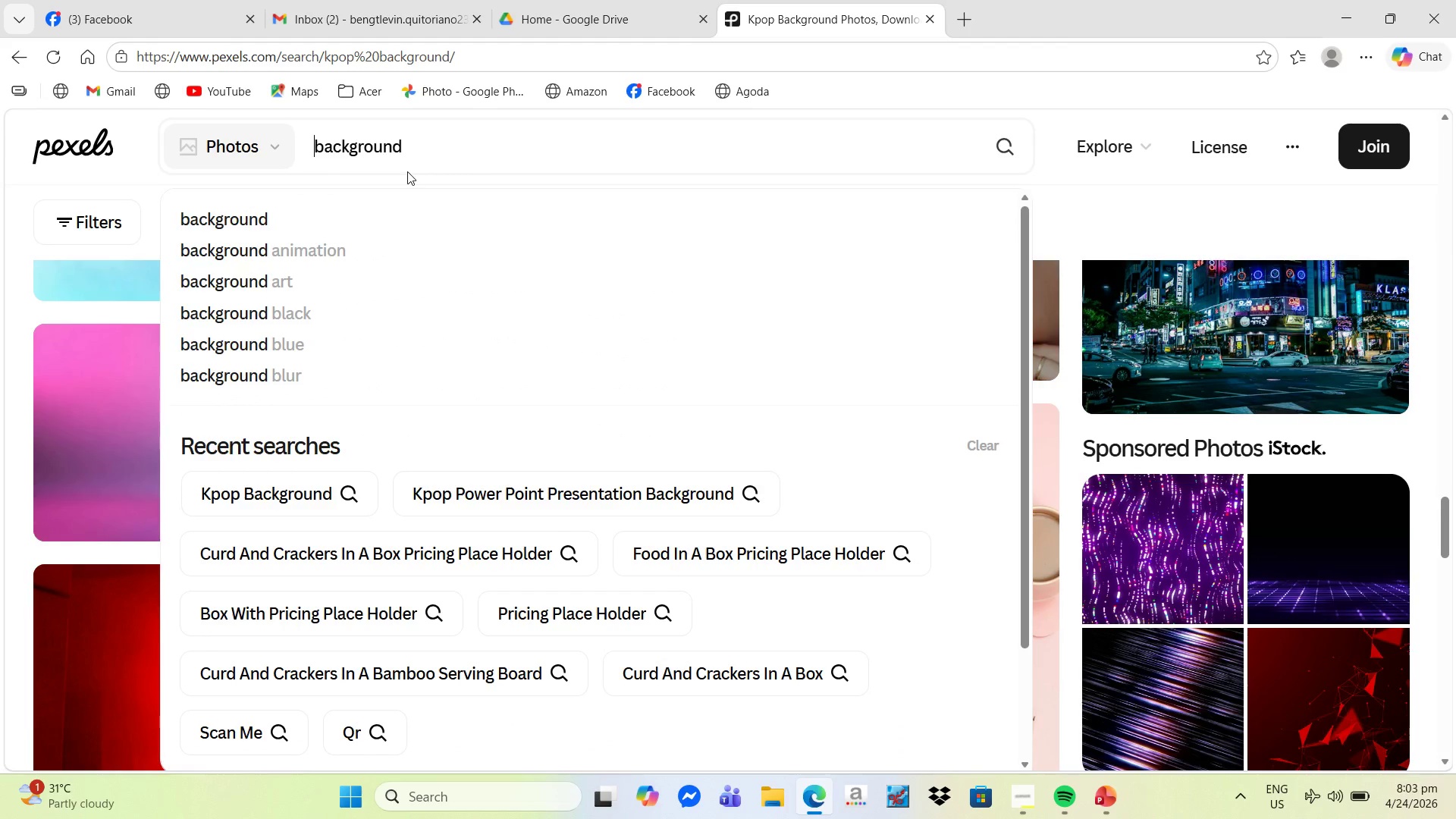 
type(music )
 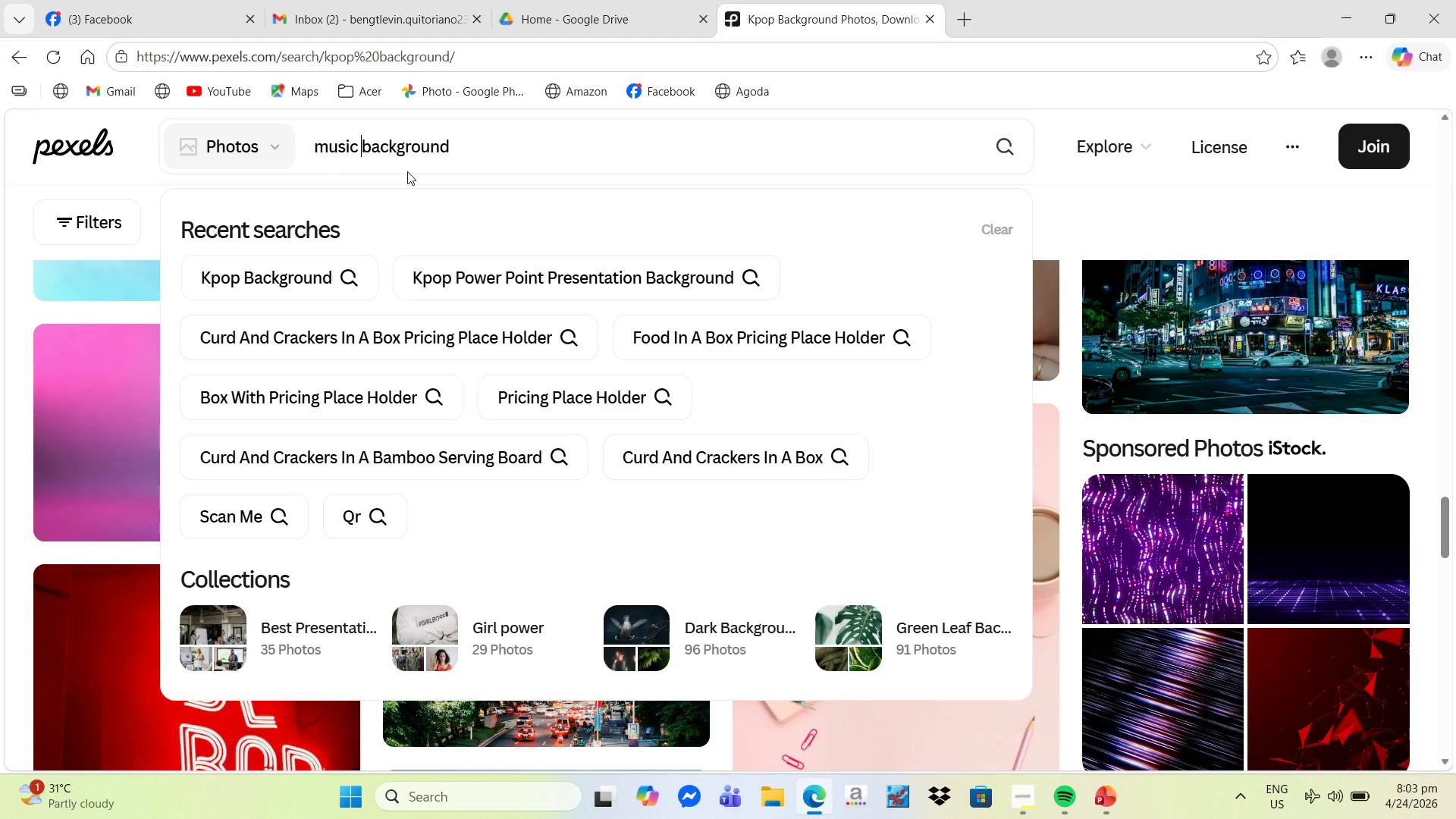 
key(Enter)
 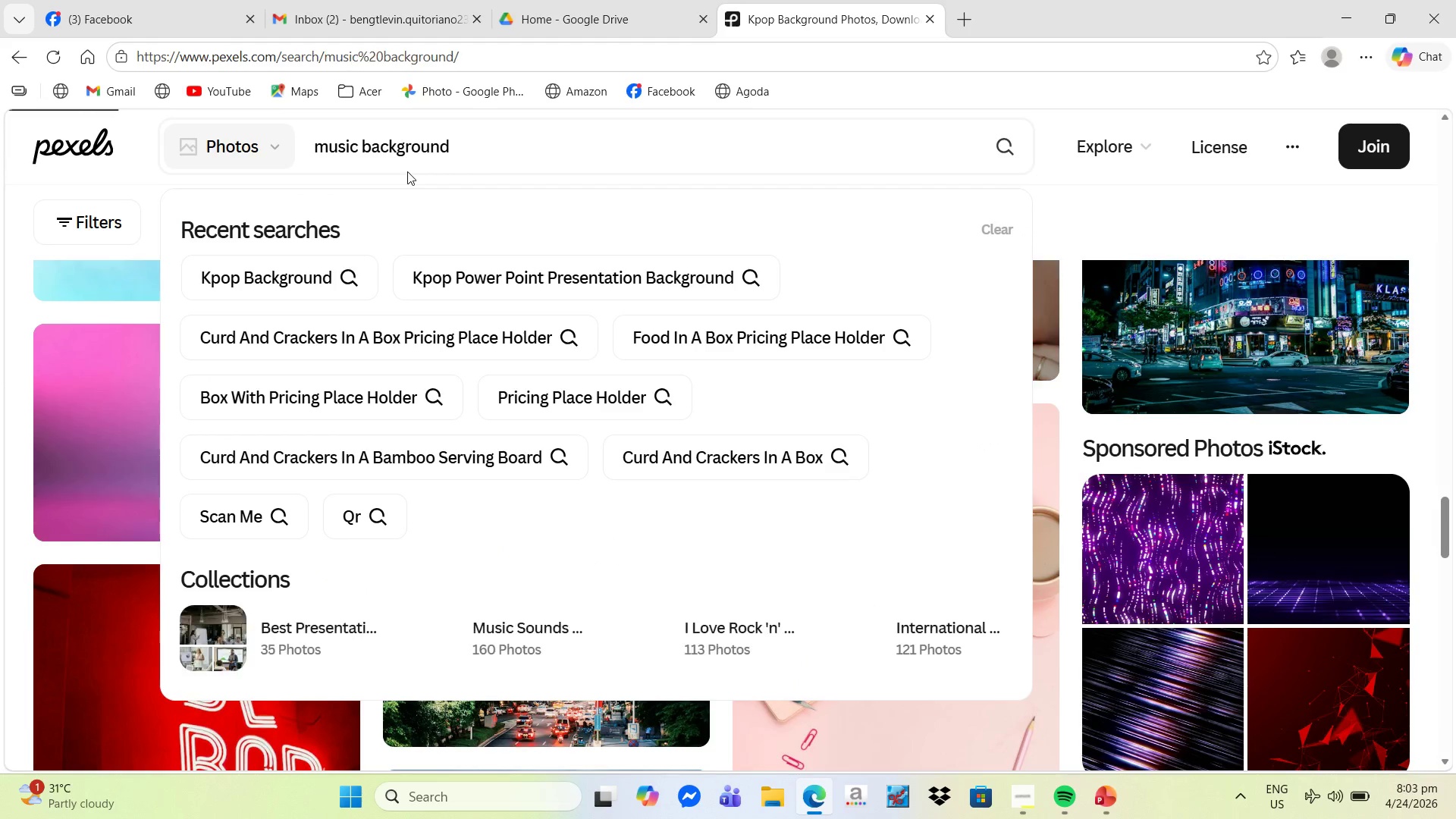 
scroll: coordinate [791, 440], scroll_direction: down, amount: 10.0
 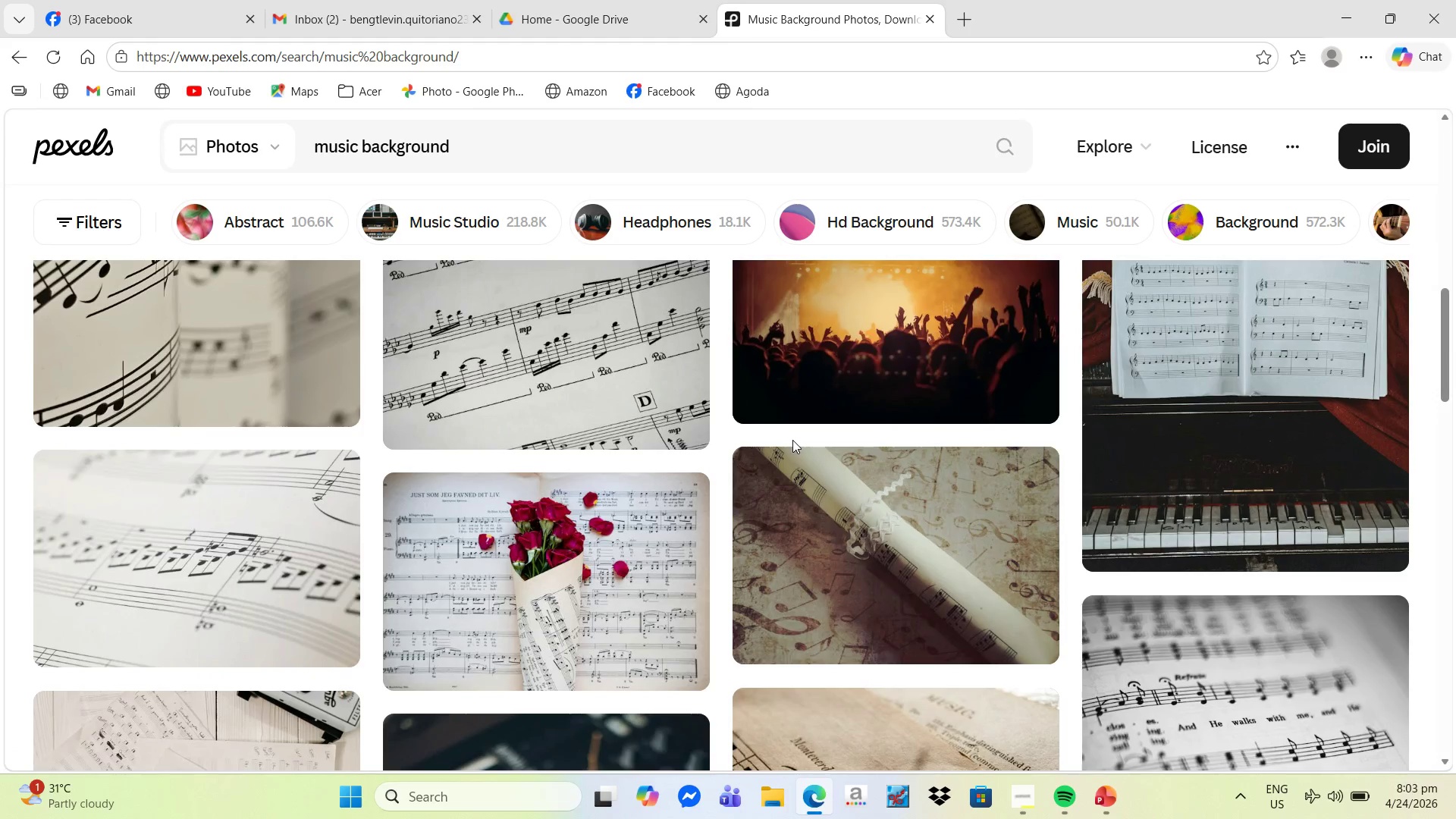 
scroll: coordinate [798, 439], scroll_direction: up, amount: 3.0
 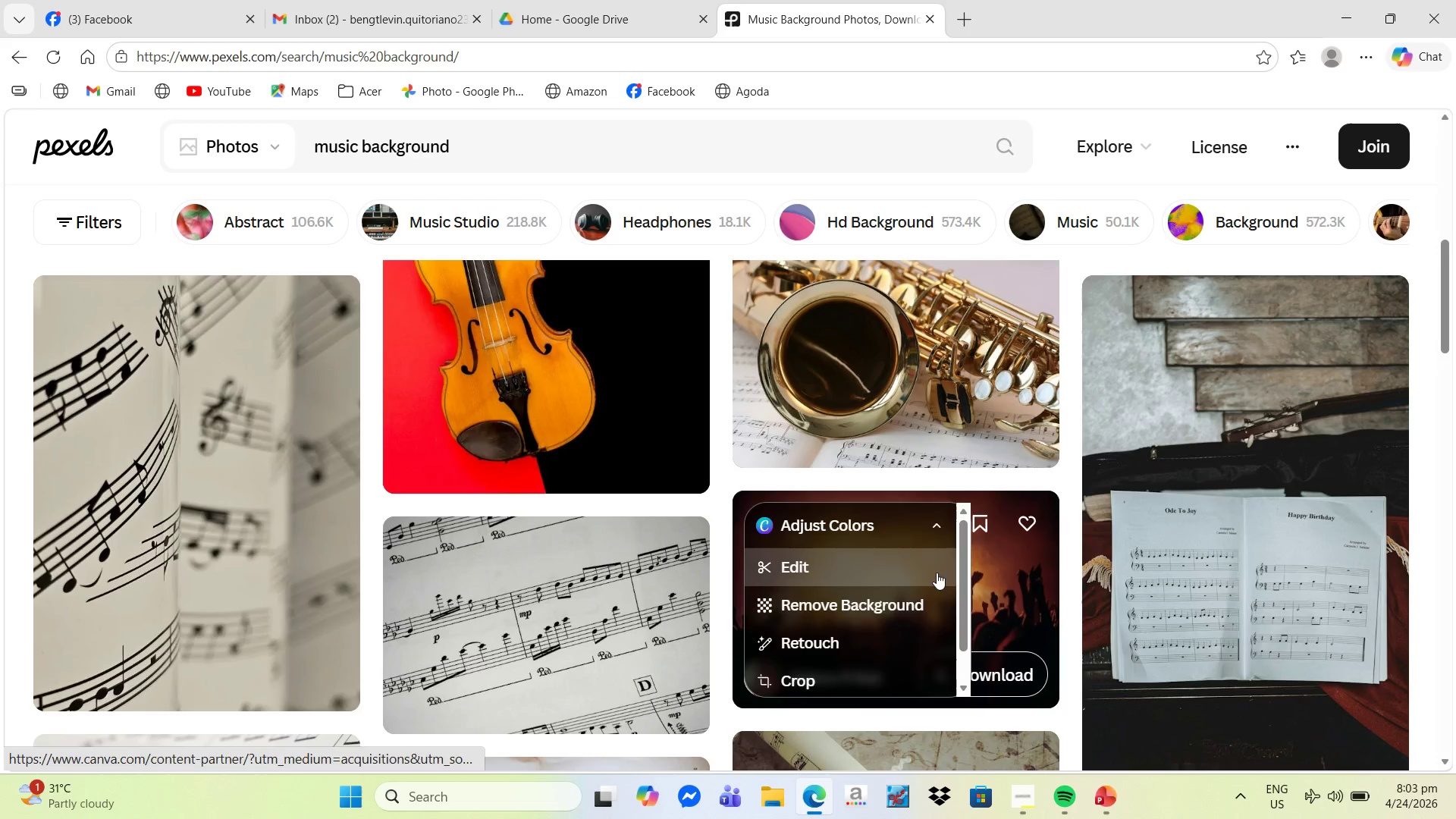 
left_click([1012, 592])
 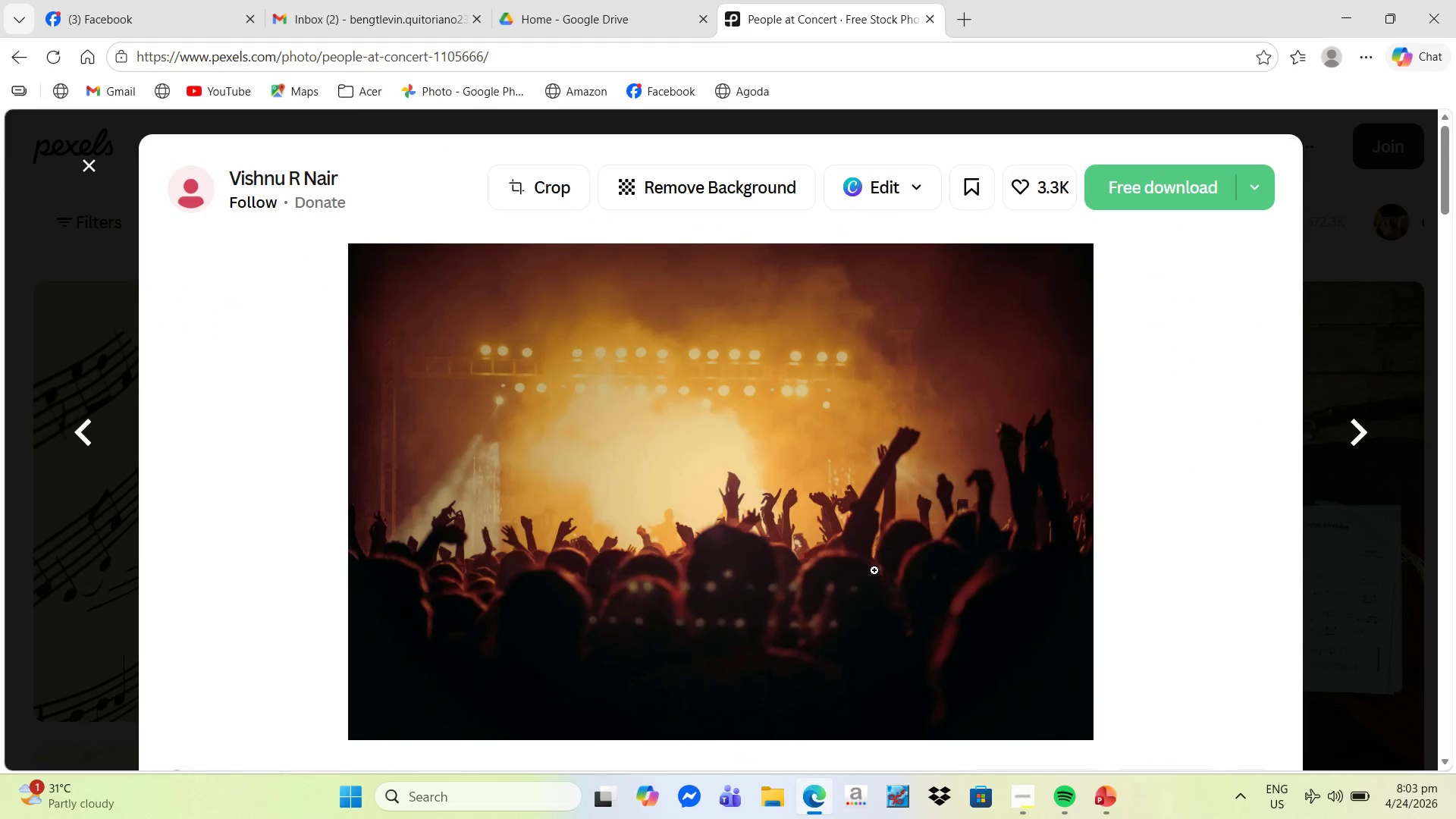 
scroll: coordinate [905, 564], scroll_direction: down, amount: 5.0
 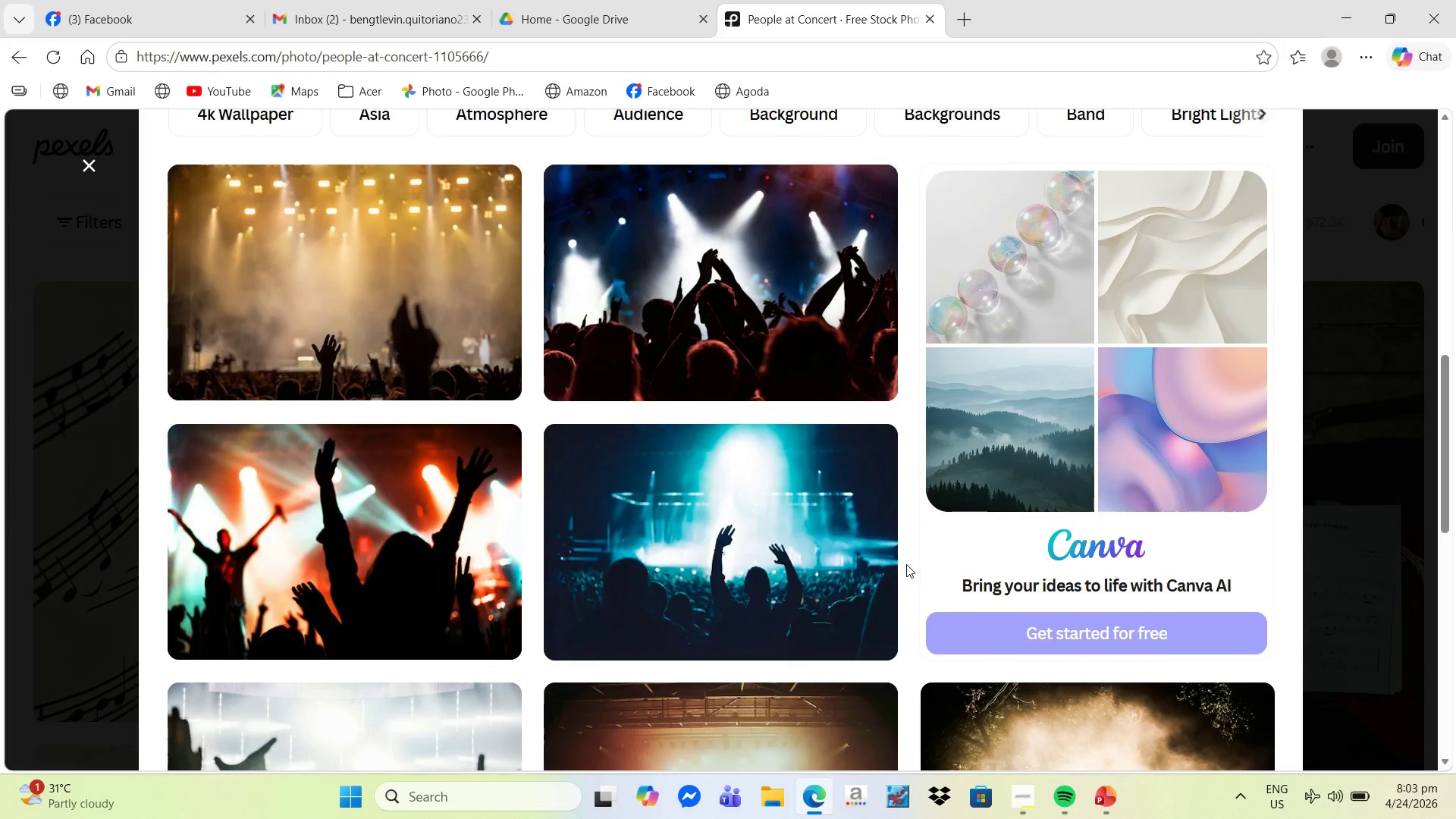 
scroll: coordinate [906, 564], scroll_direction: up, amount: 1.0
 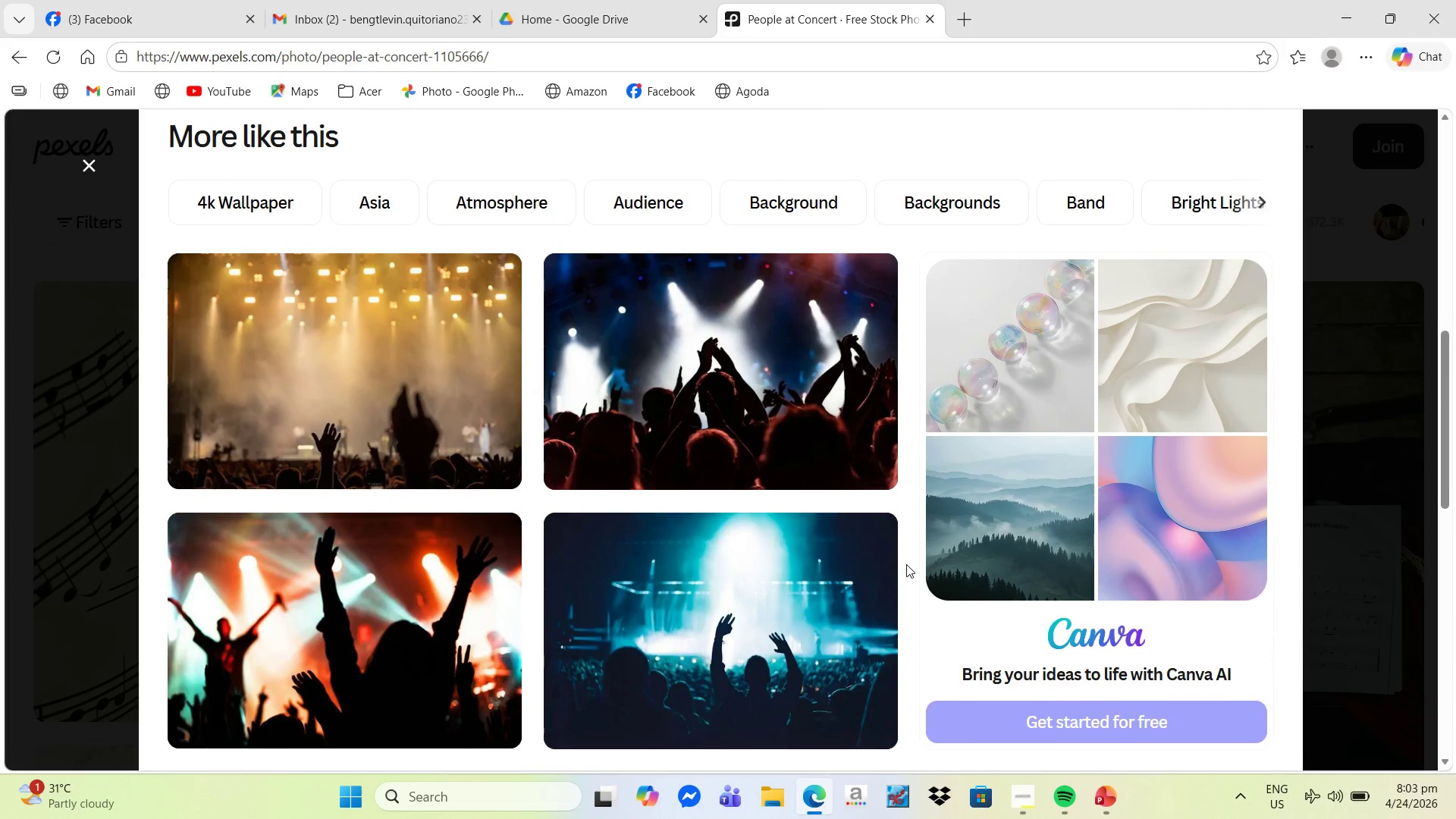 
scroll: coordinate [939, 483], scroll_direction: down, amount: 18.0
 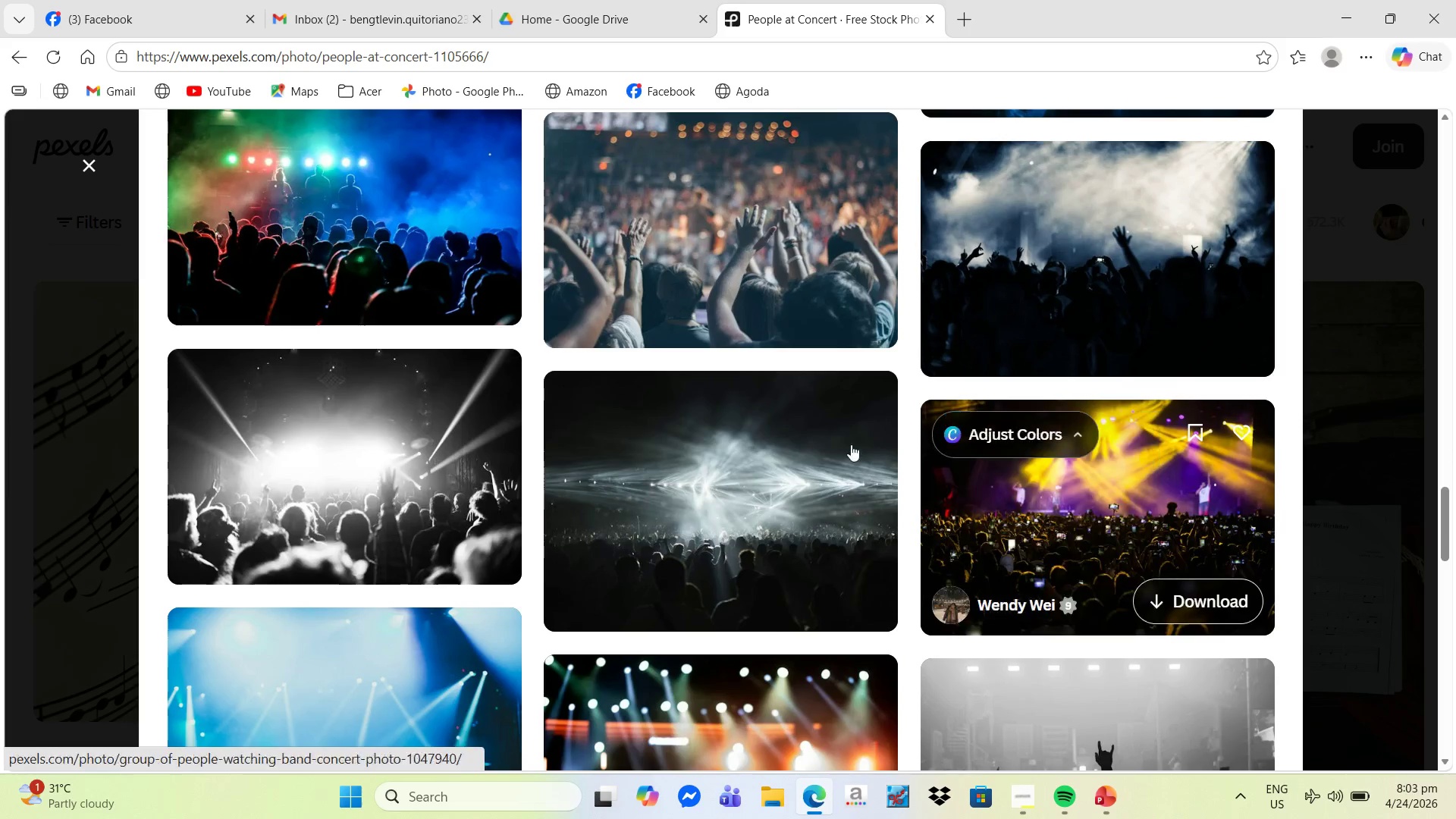 
scroll: coordinate [718, 423], scroll_direction: down, amount: 16.0
 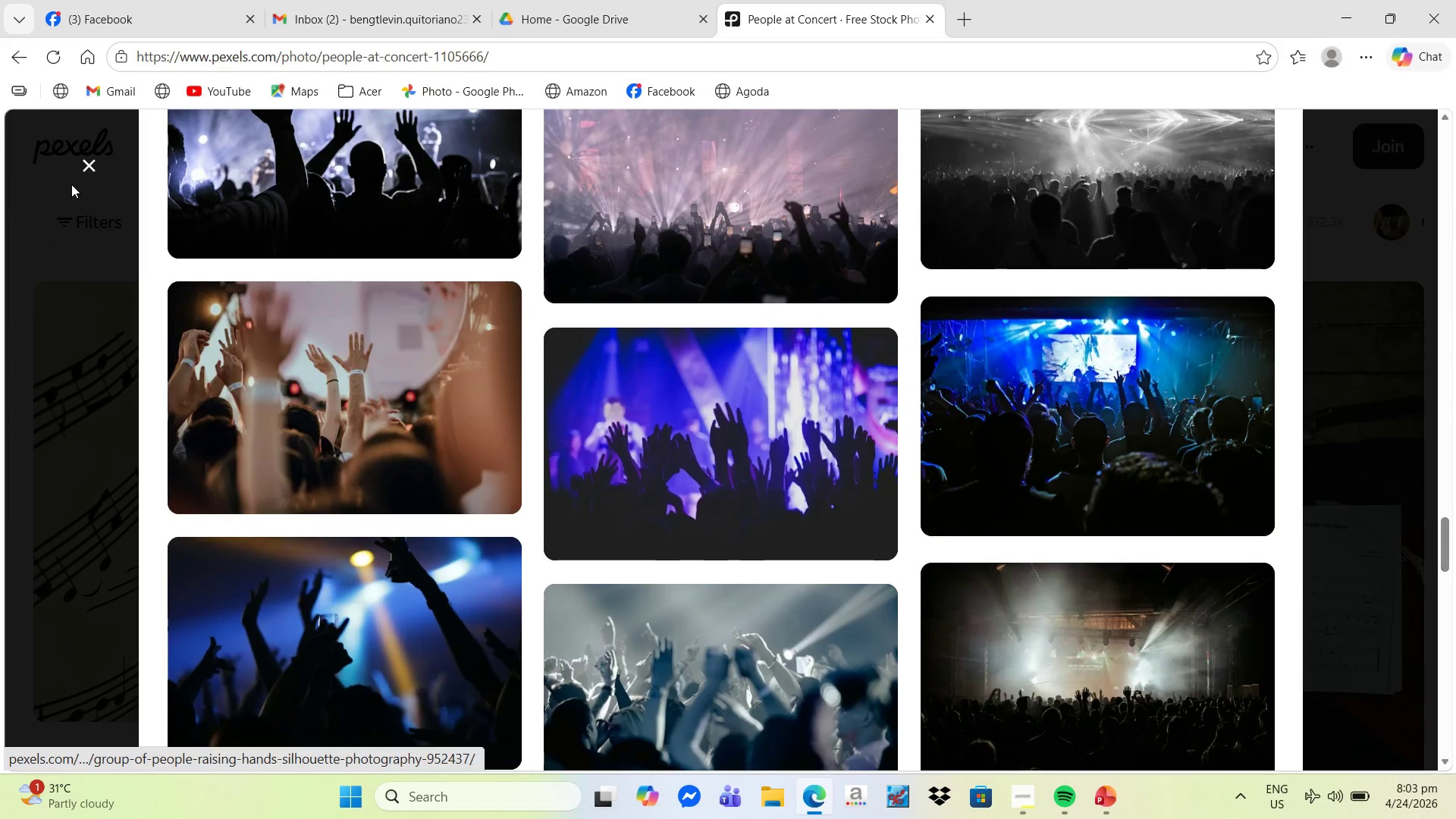 
left_click([96, 172])
 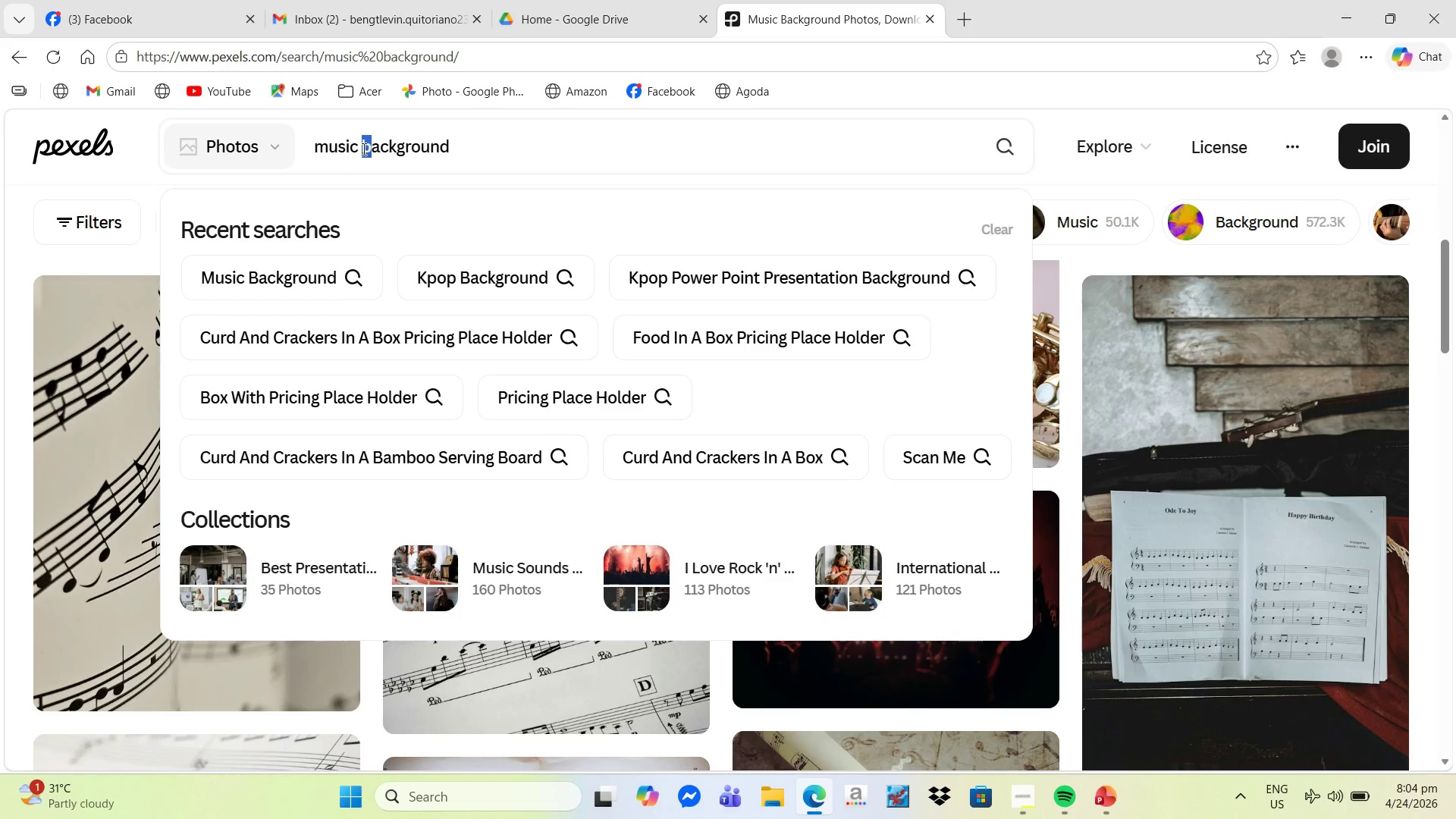 
left_click([362, 149])
 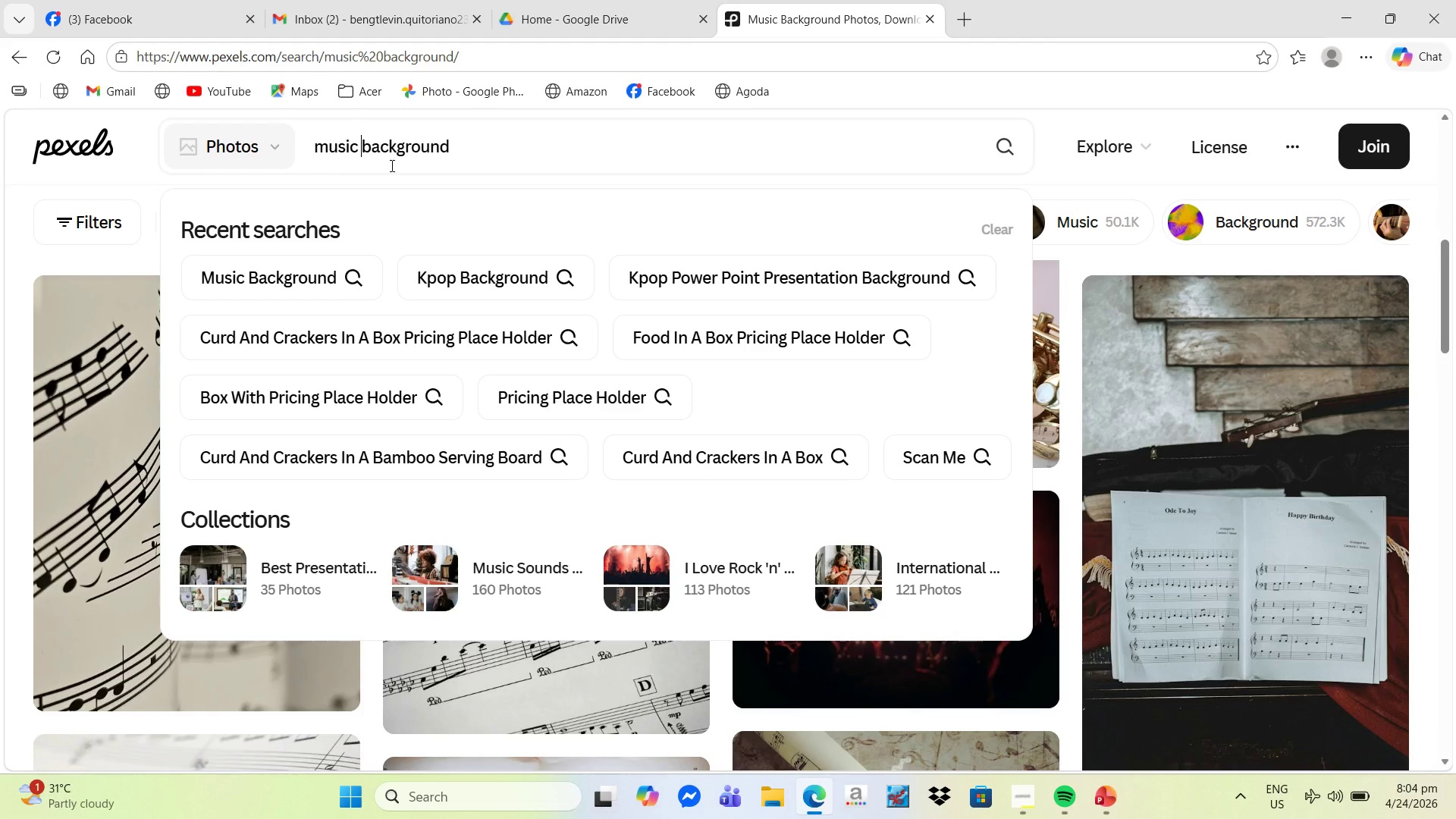 
hold_key(key=Backspace, duration=0.97)
 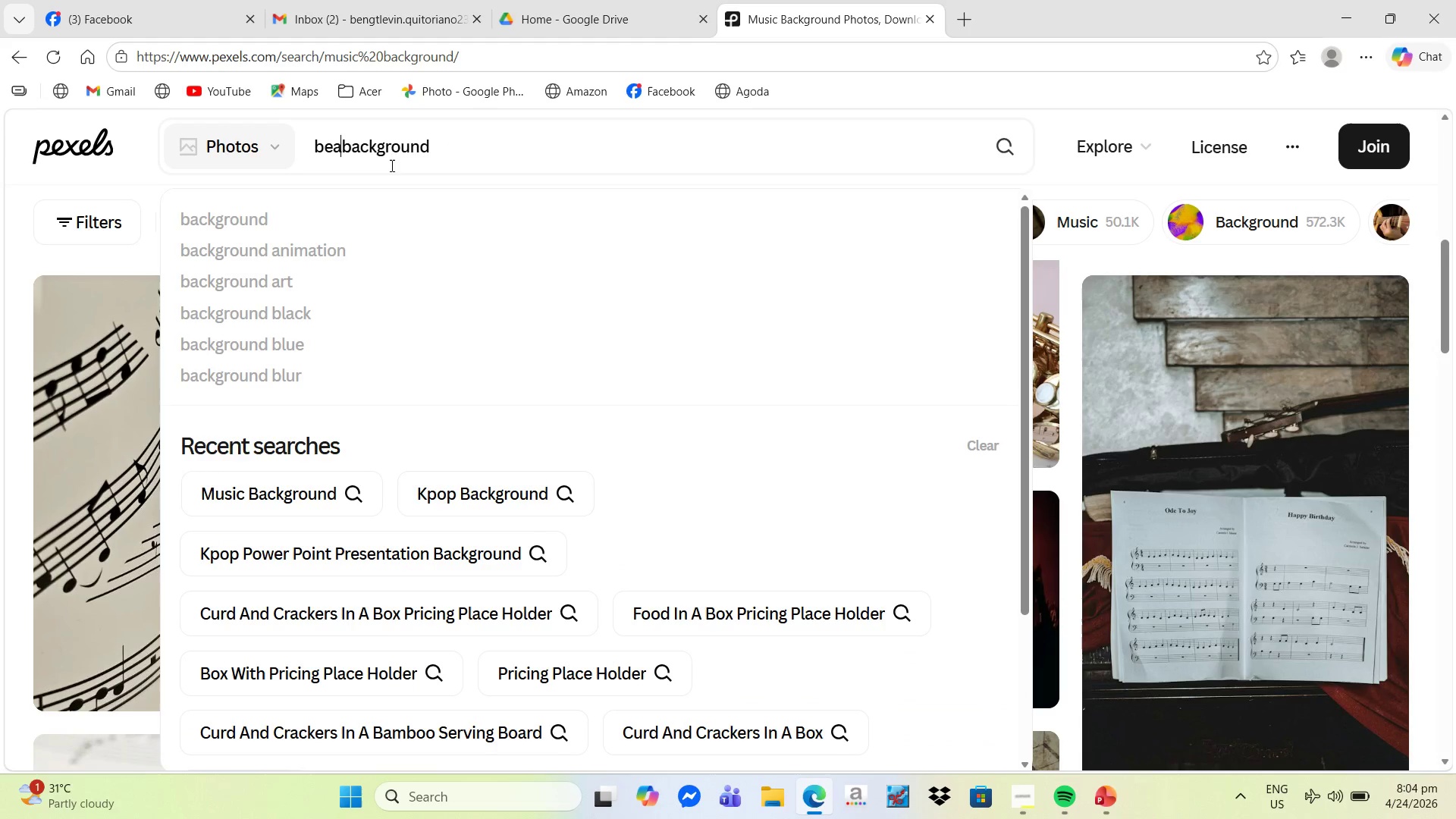 
type(beat )
 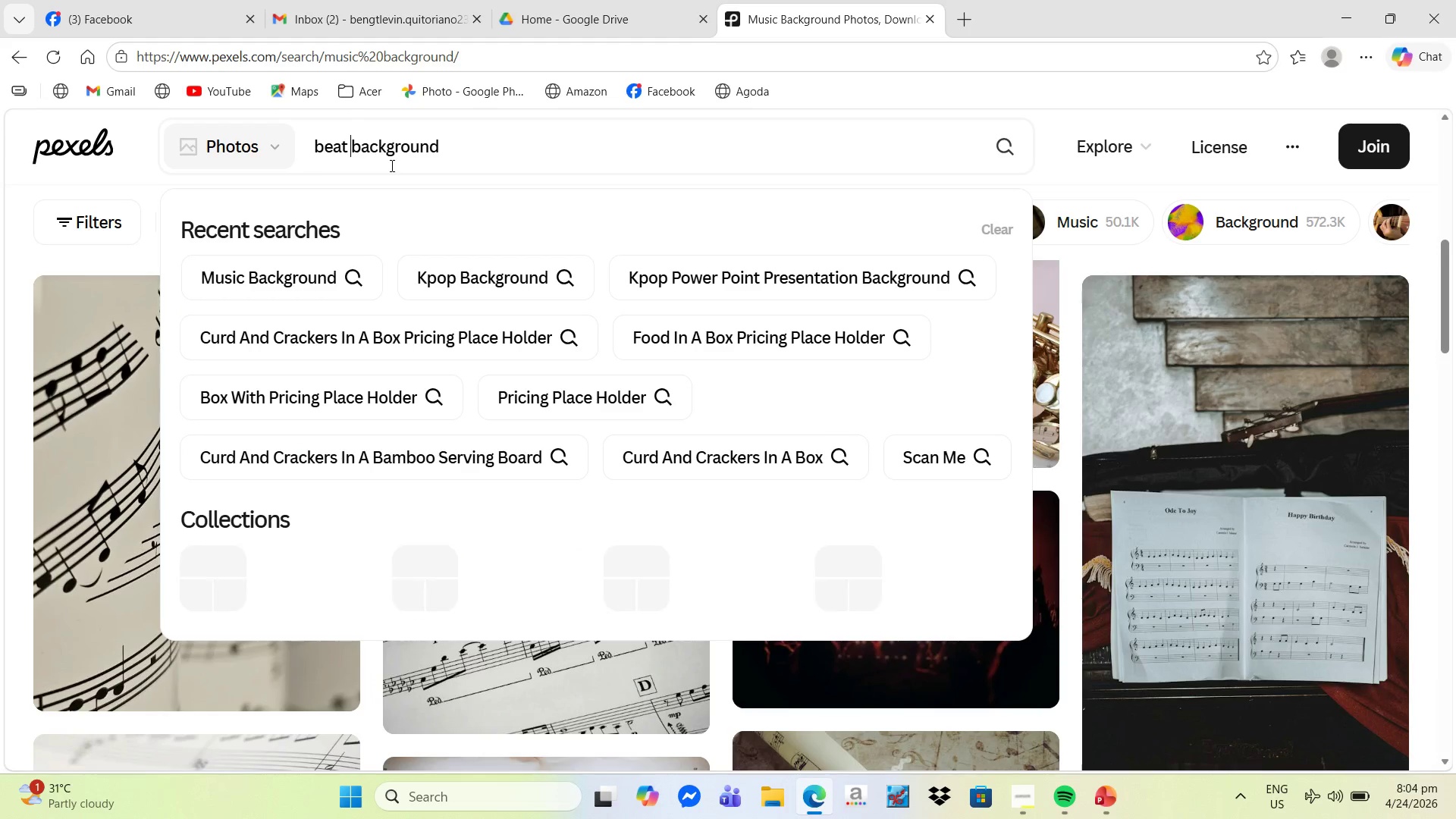 
key(Enter)
 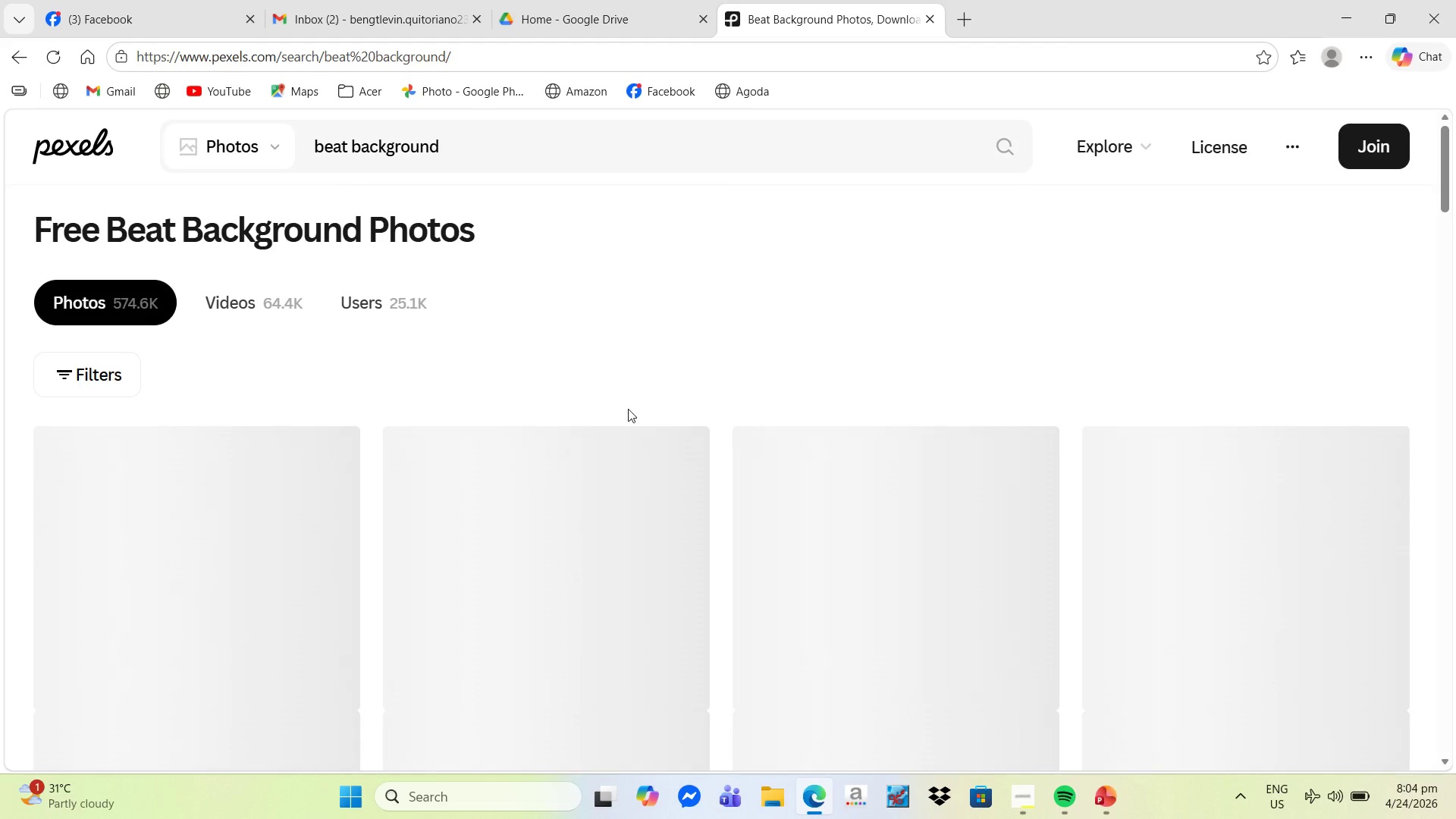 
scroll: coordinate [858, 437], scroll_direction: down, amount: 5.0
 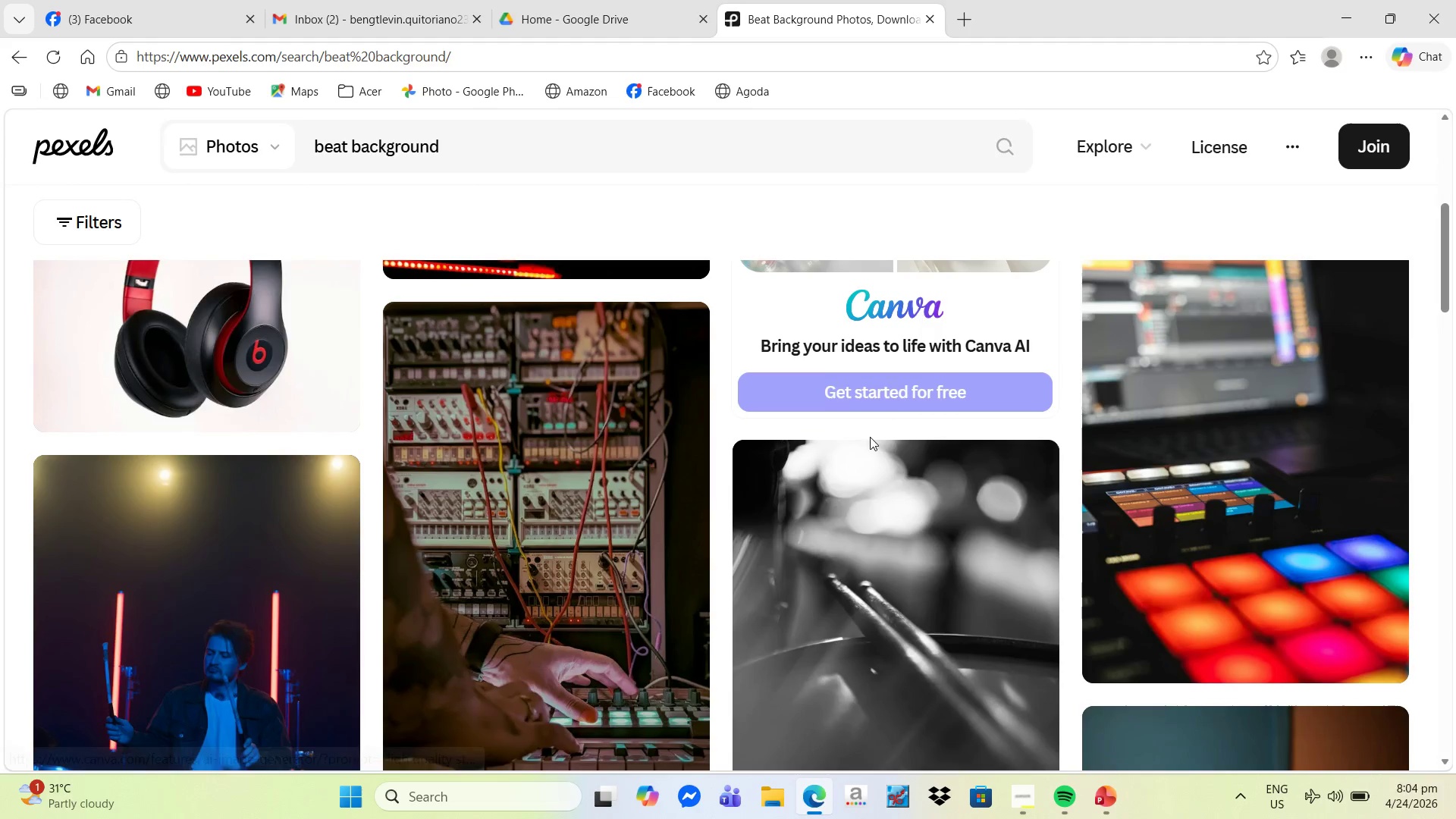 
scroll: coordinate [874, 438], scroll_direction: up, amount: 4.0
 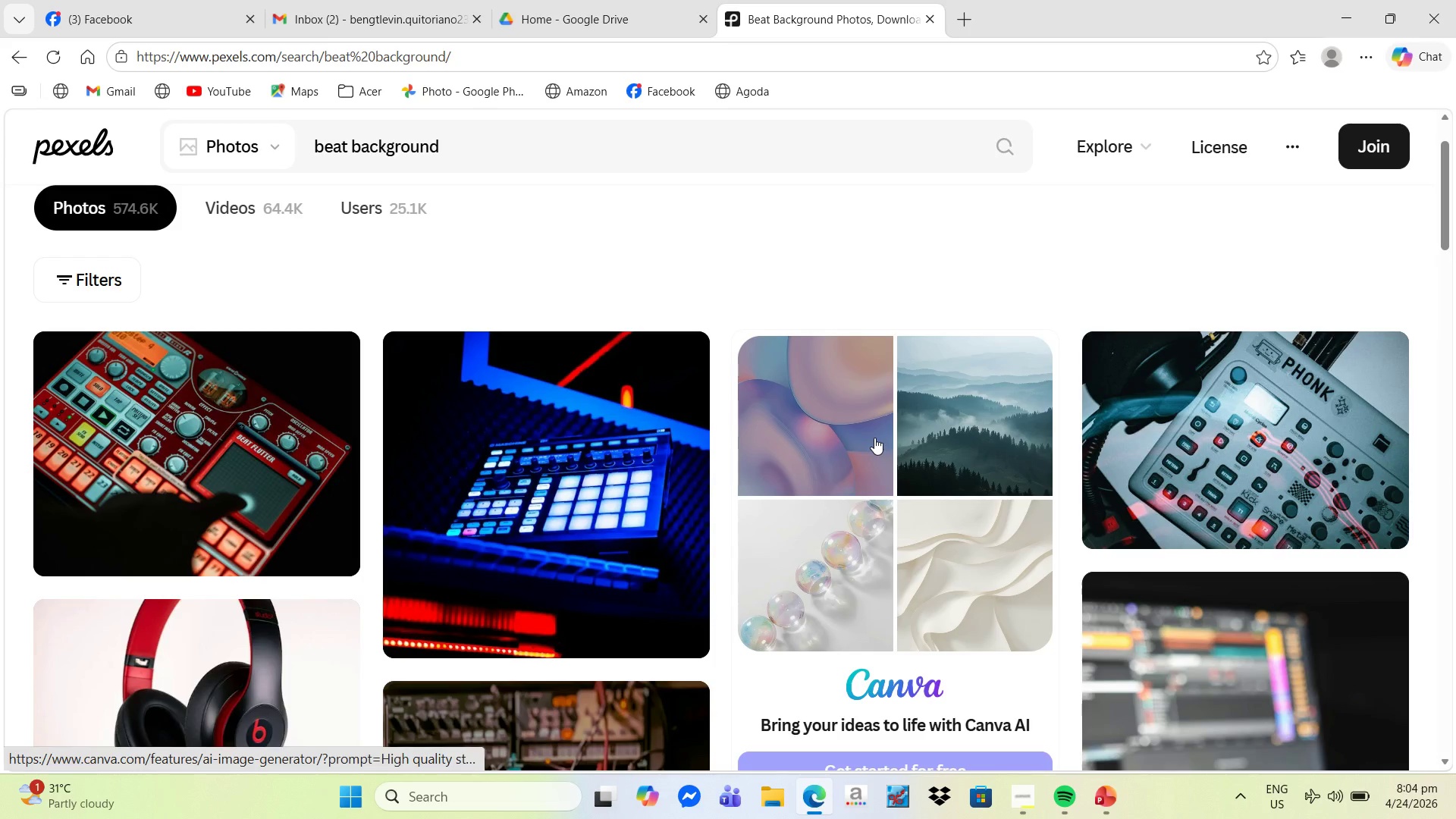 
scroll: coordinate [868, 569], scroll_direction: down, amount: 18.0
 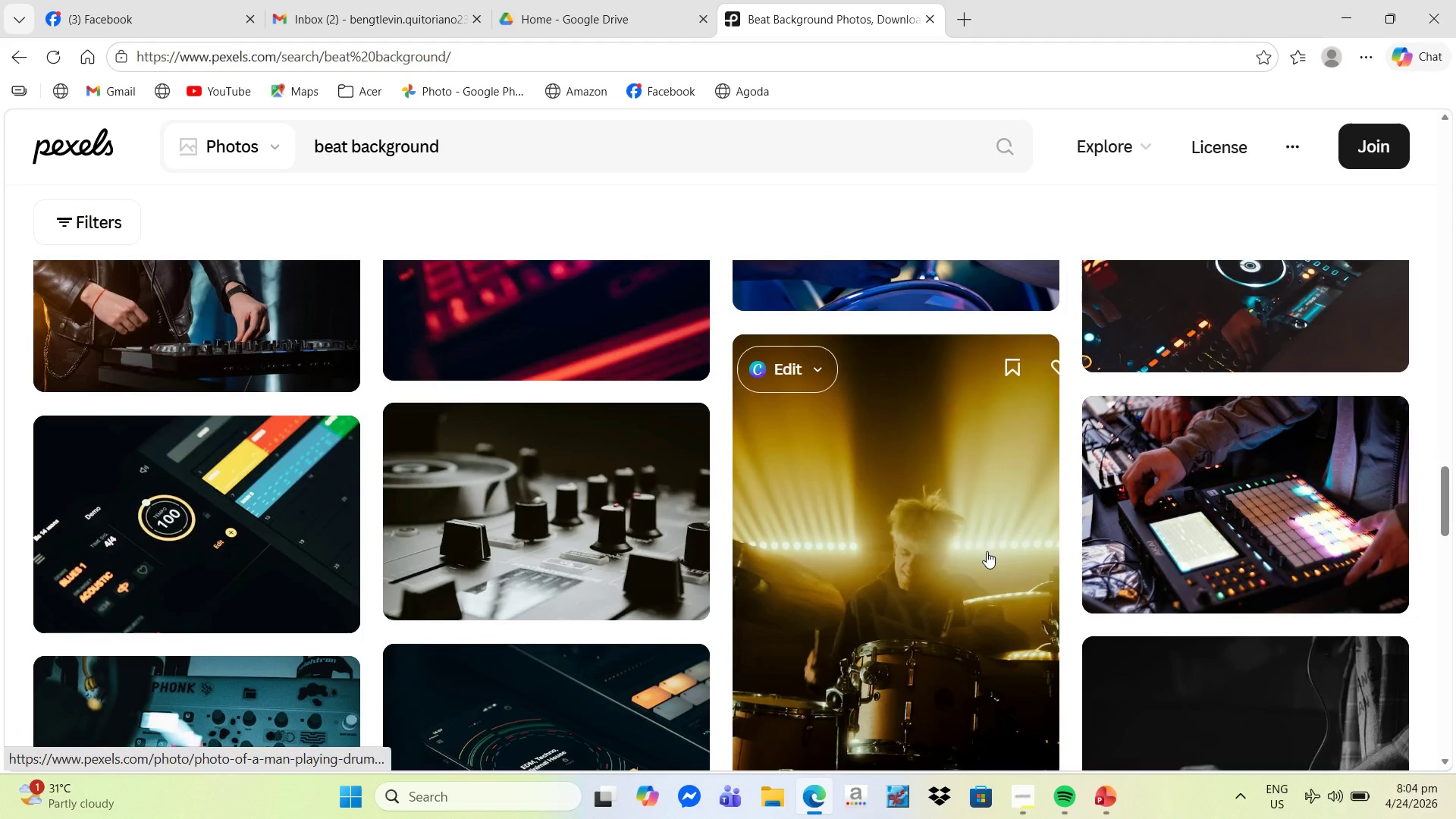 
scroll: coordinate [987, 563], scroll_direction: down, amount: 10.0
 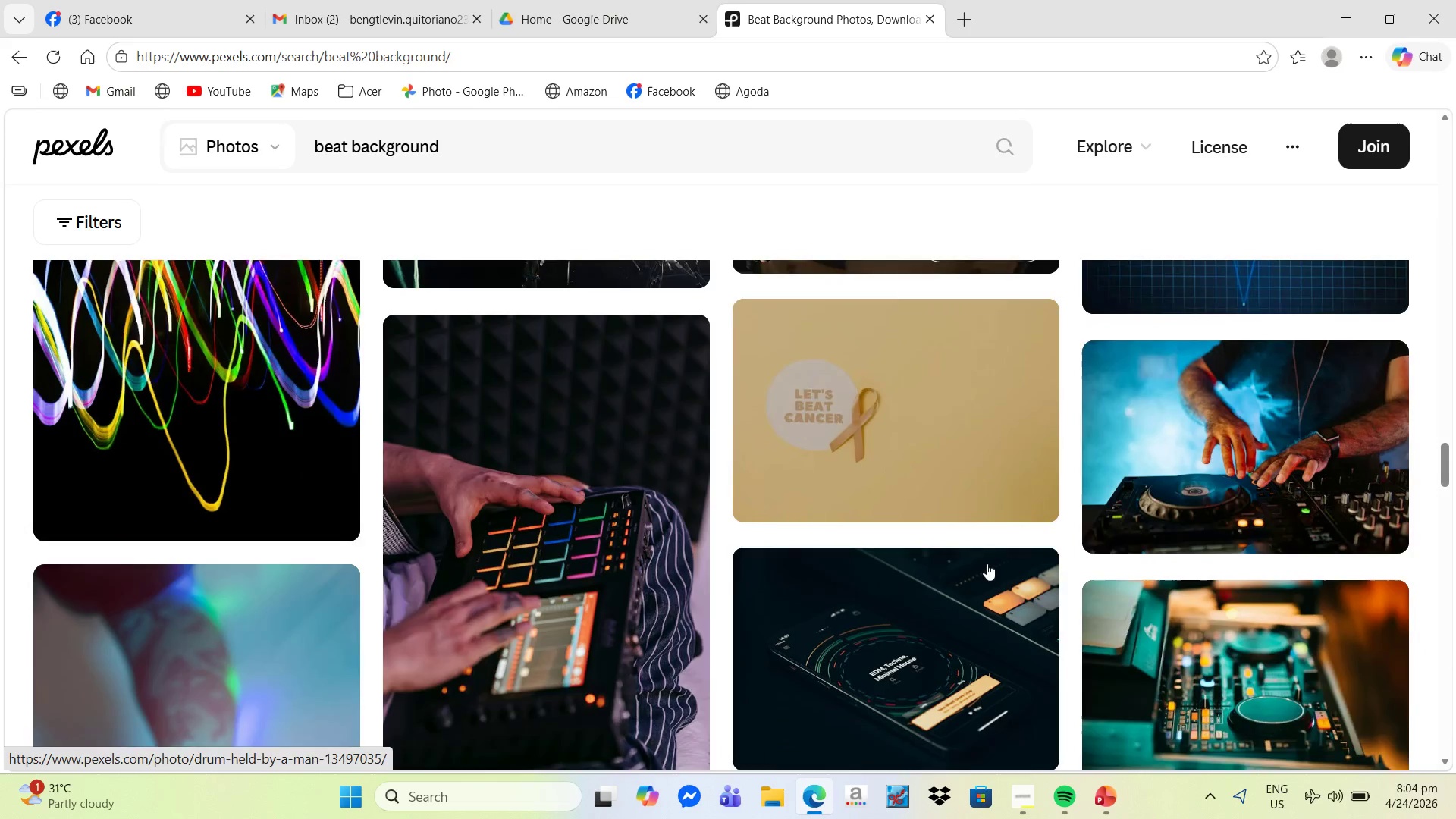 
scroll: coordinate [987, 563], scroll_direction: up, amount: 1.0
 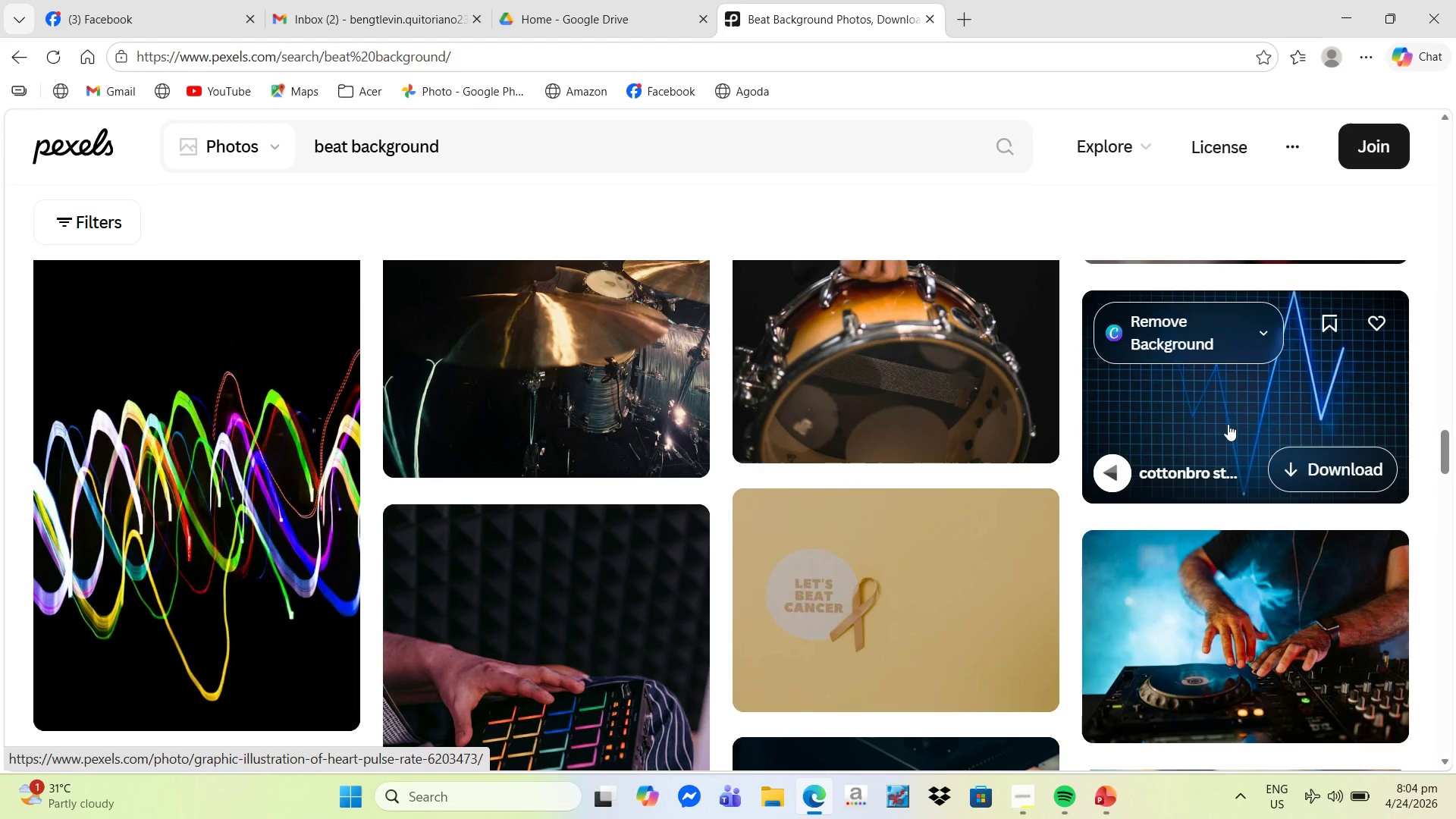 
scroll: coordinate [930, 508], scroll_direction: down, amount: 4.0
 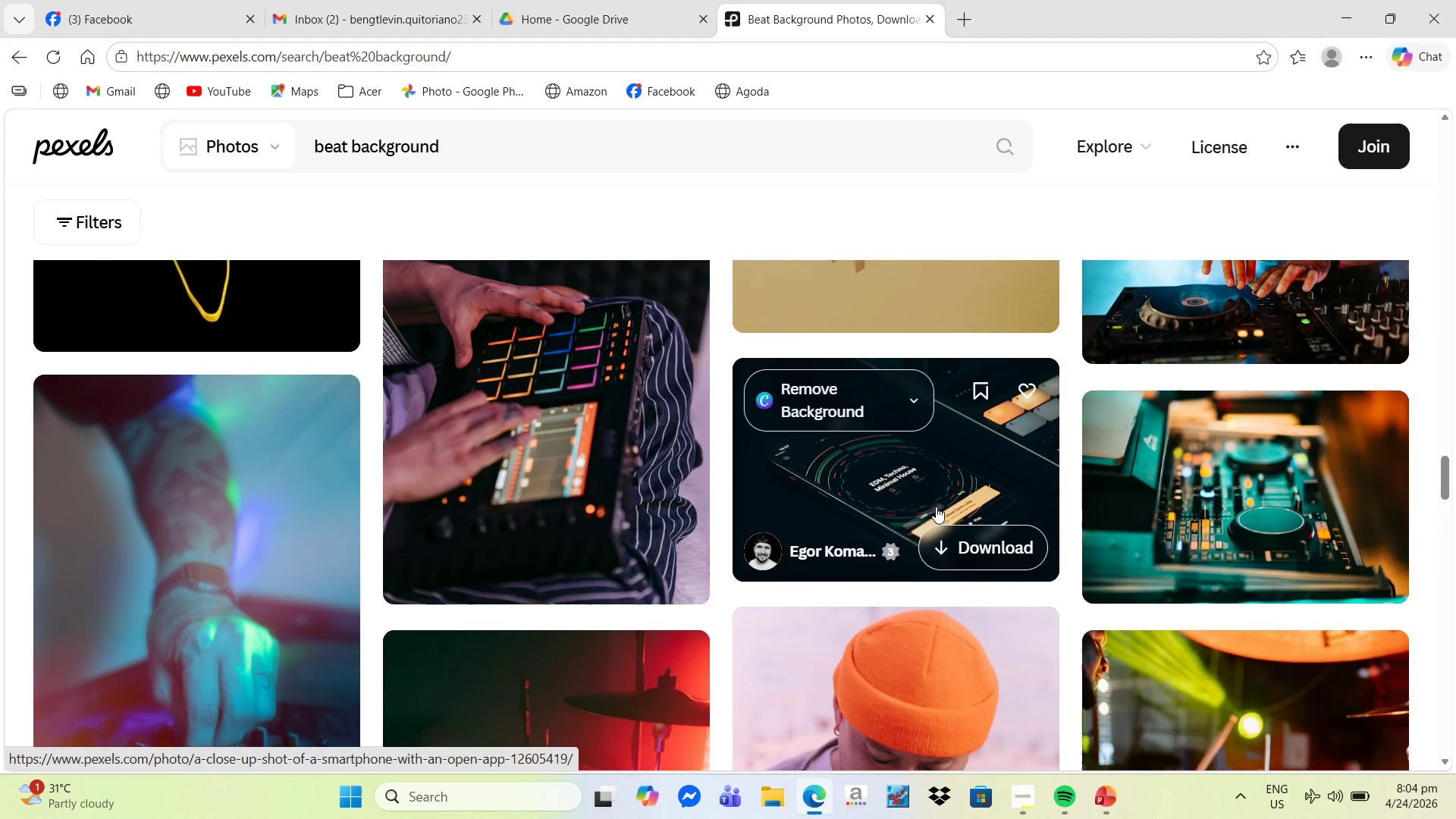 
scroll: coordinate [1264, 488], scroll_direction: up, amount: 6.0
 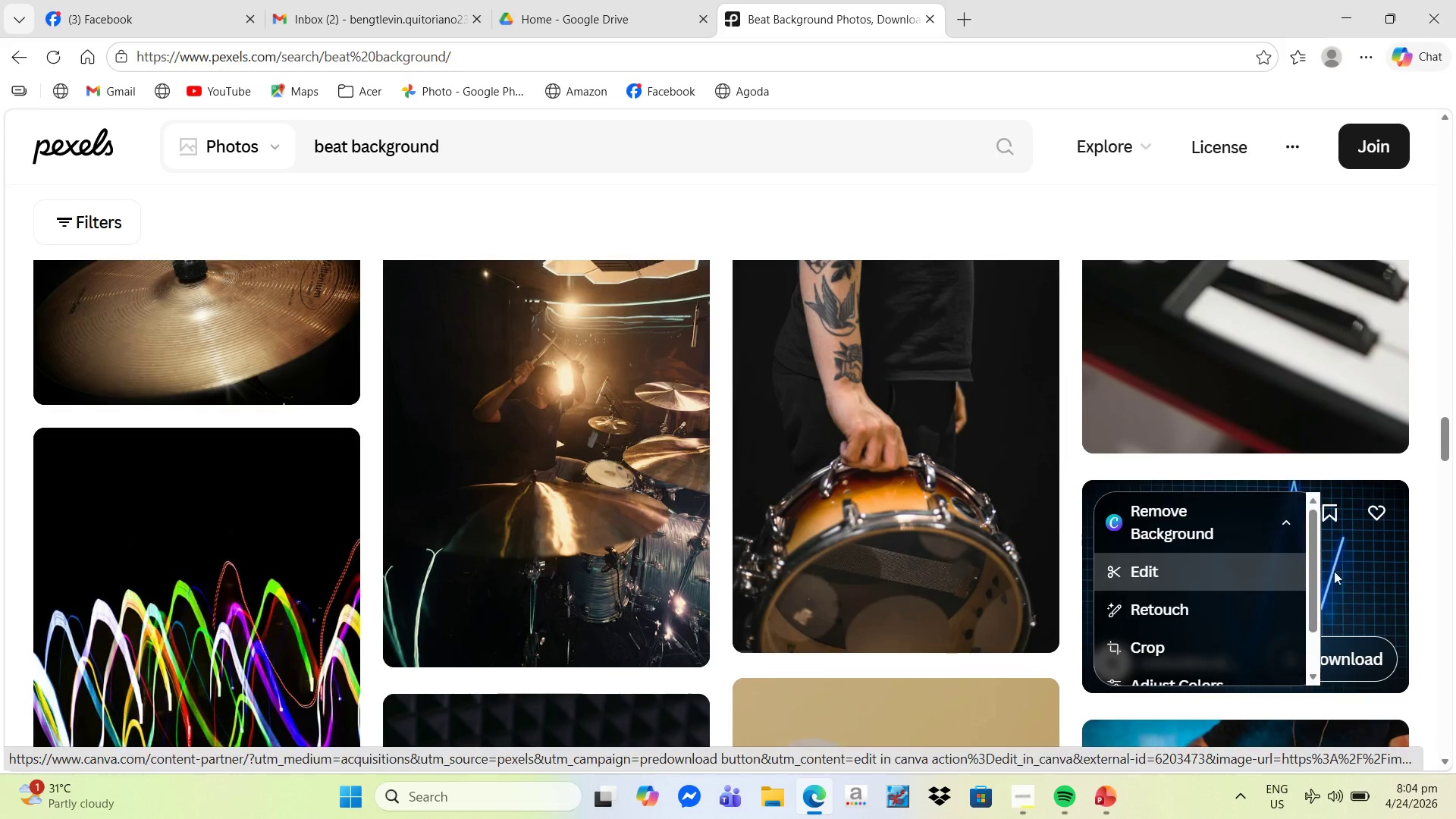 
left_click([1347, 565])
 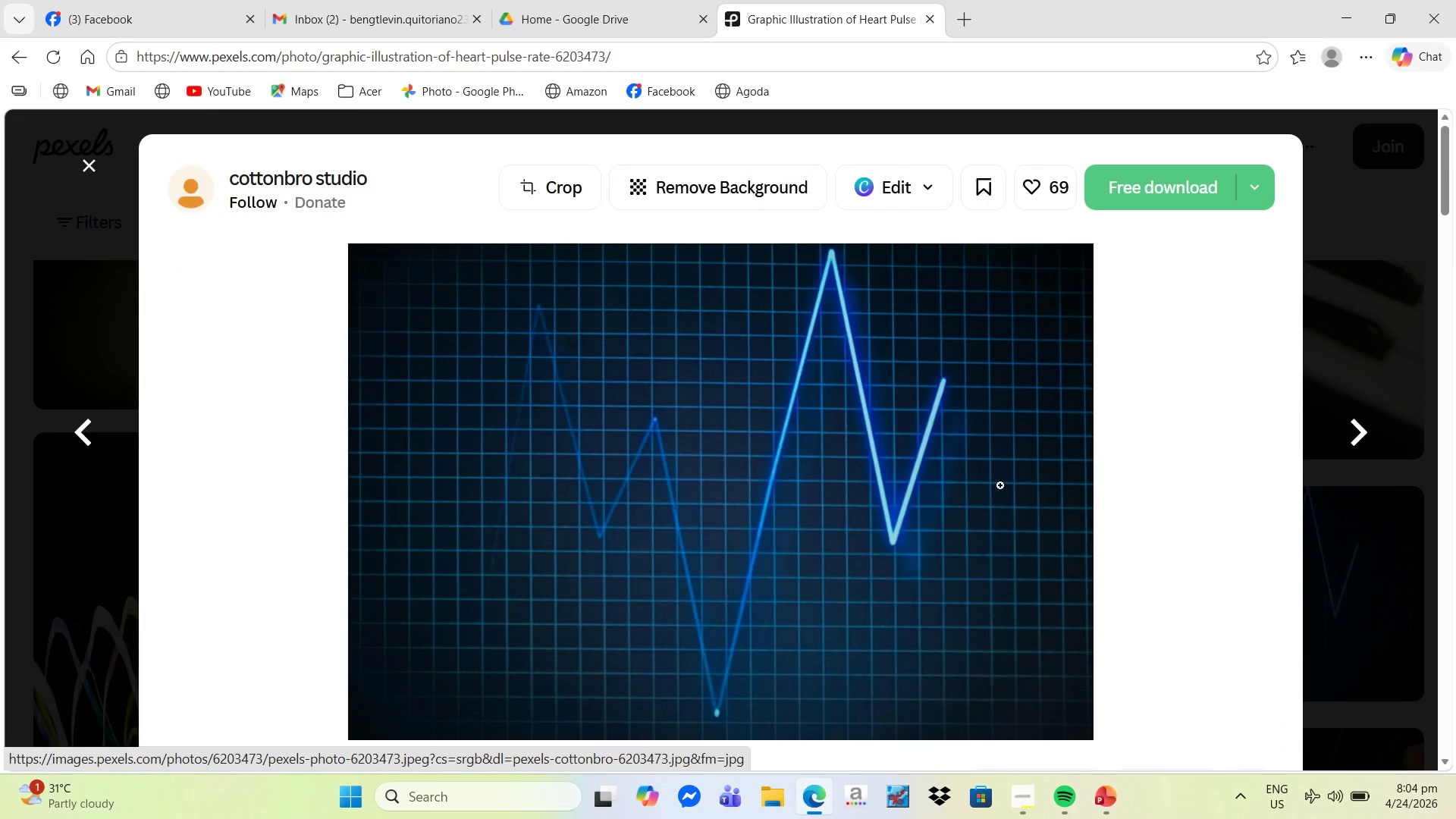 
scroll: coordinate [885, 459], scroll_direction: down, amount: 15.0
 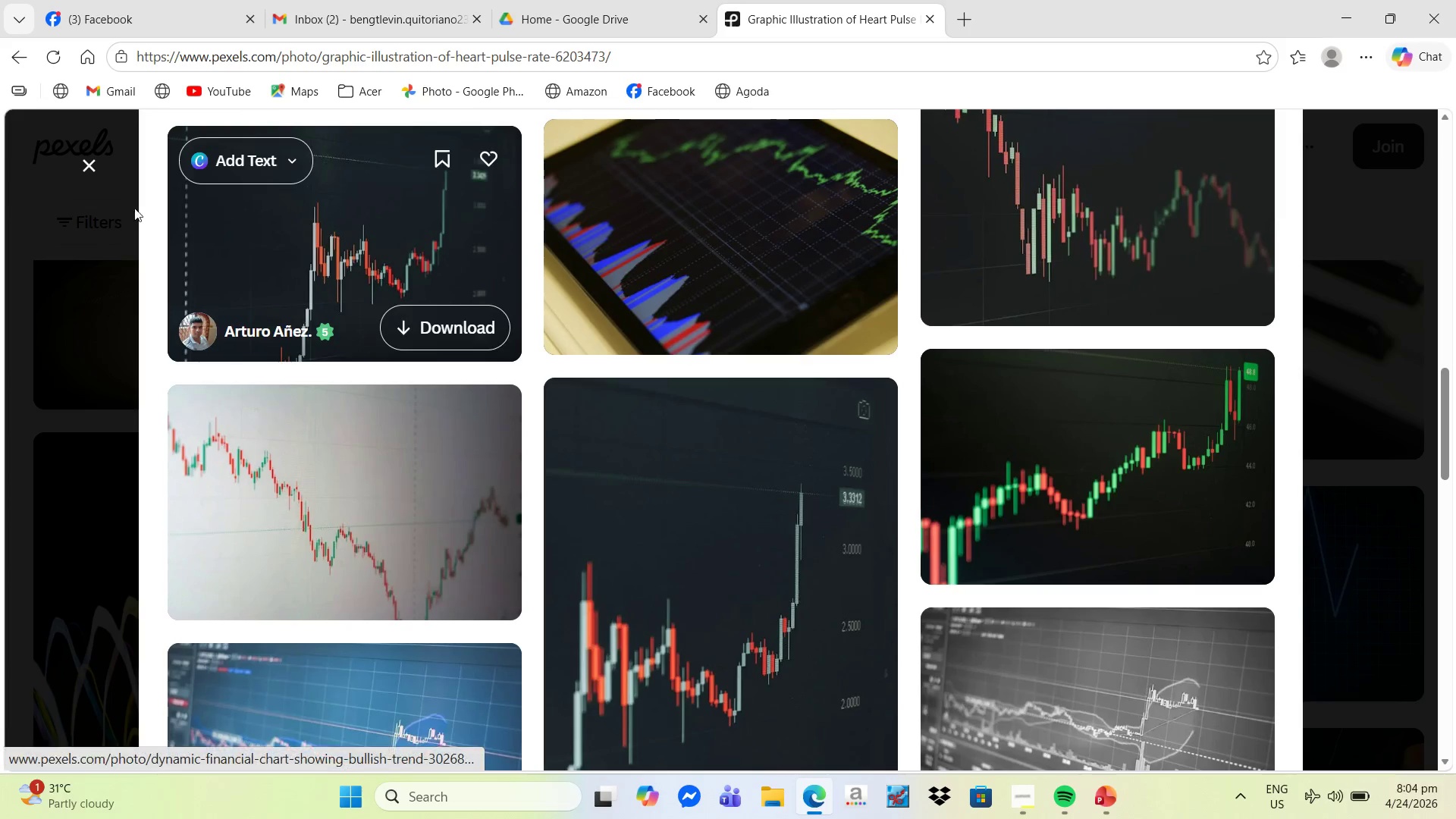 
left_click([93, 168])
 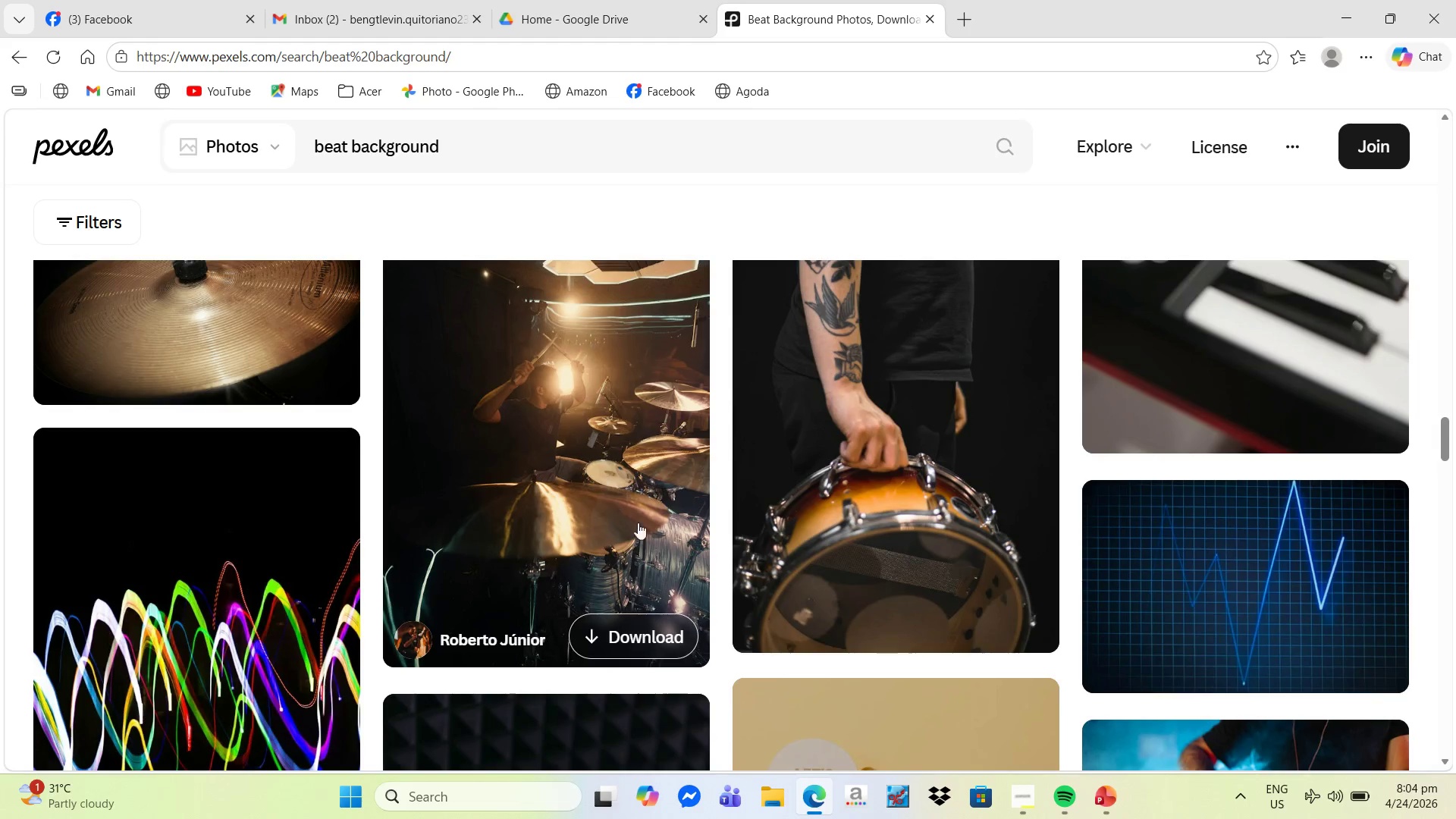 
scroll: coordinate [1072, 531], scroll_direction: down, amount: 17.0
 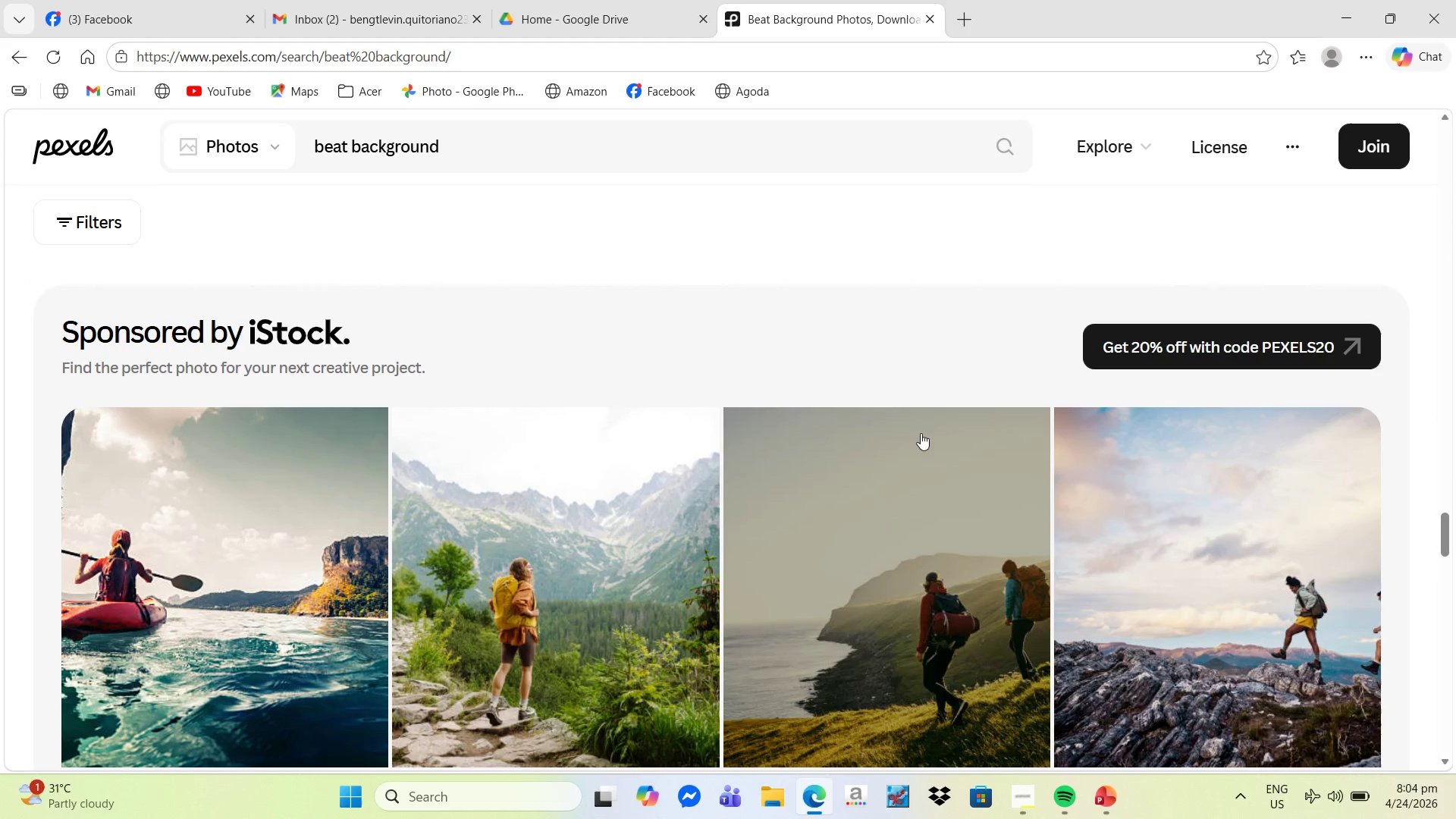 
scroll: coordinate [363, 254], scroll_direction: up, amount: 55.0
 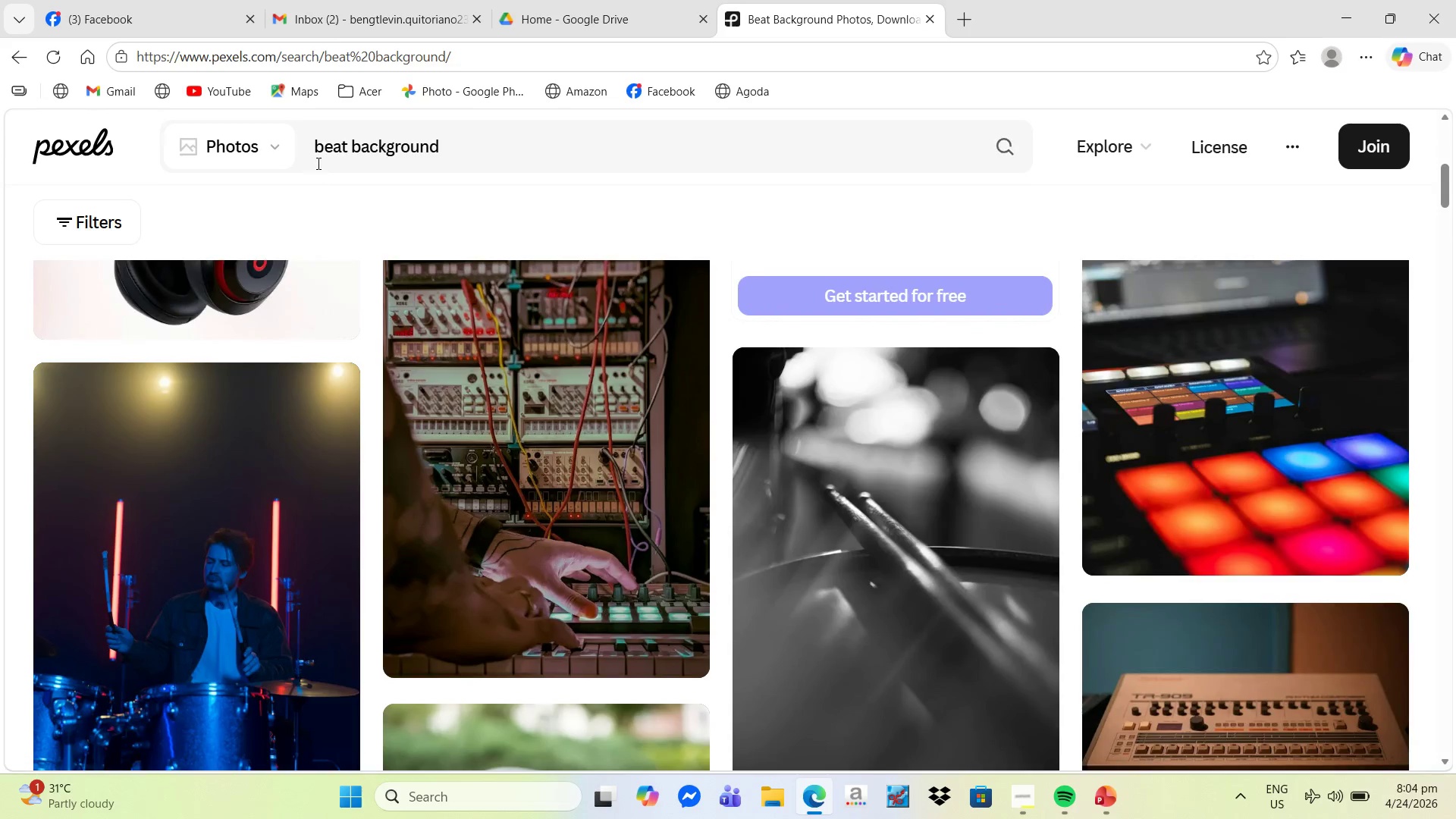 
left_click([319, 152])
 